 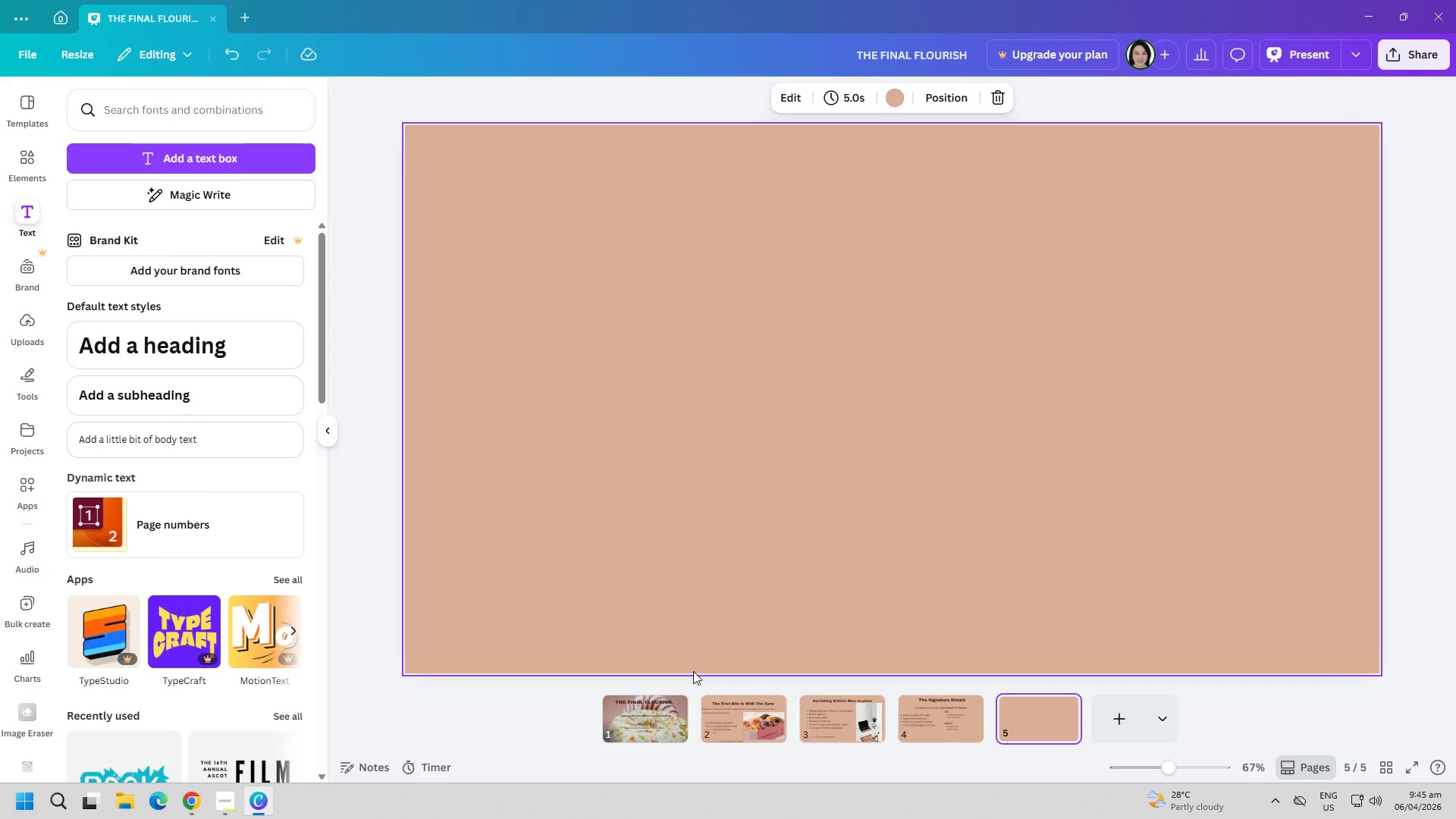 
double_click([918, 706])
 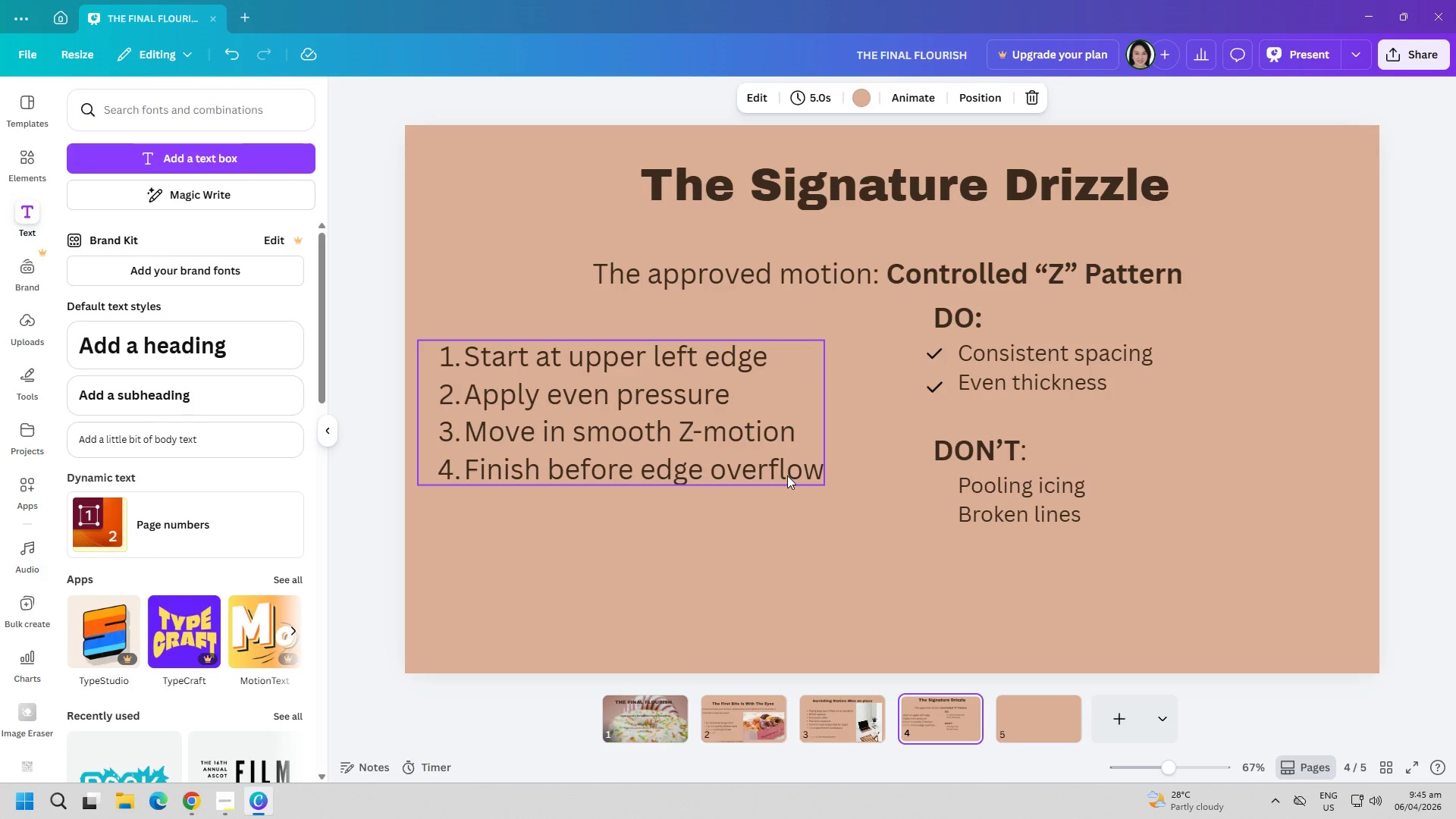 
wait(19.12)
 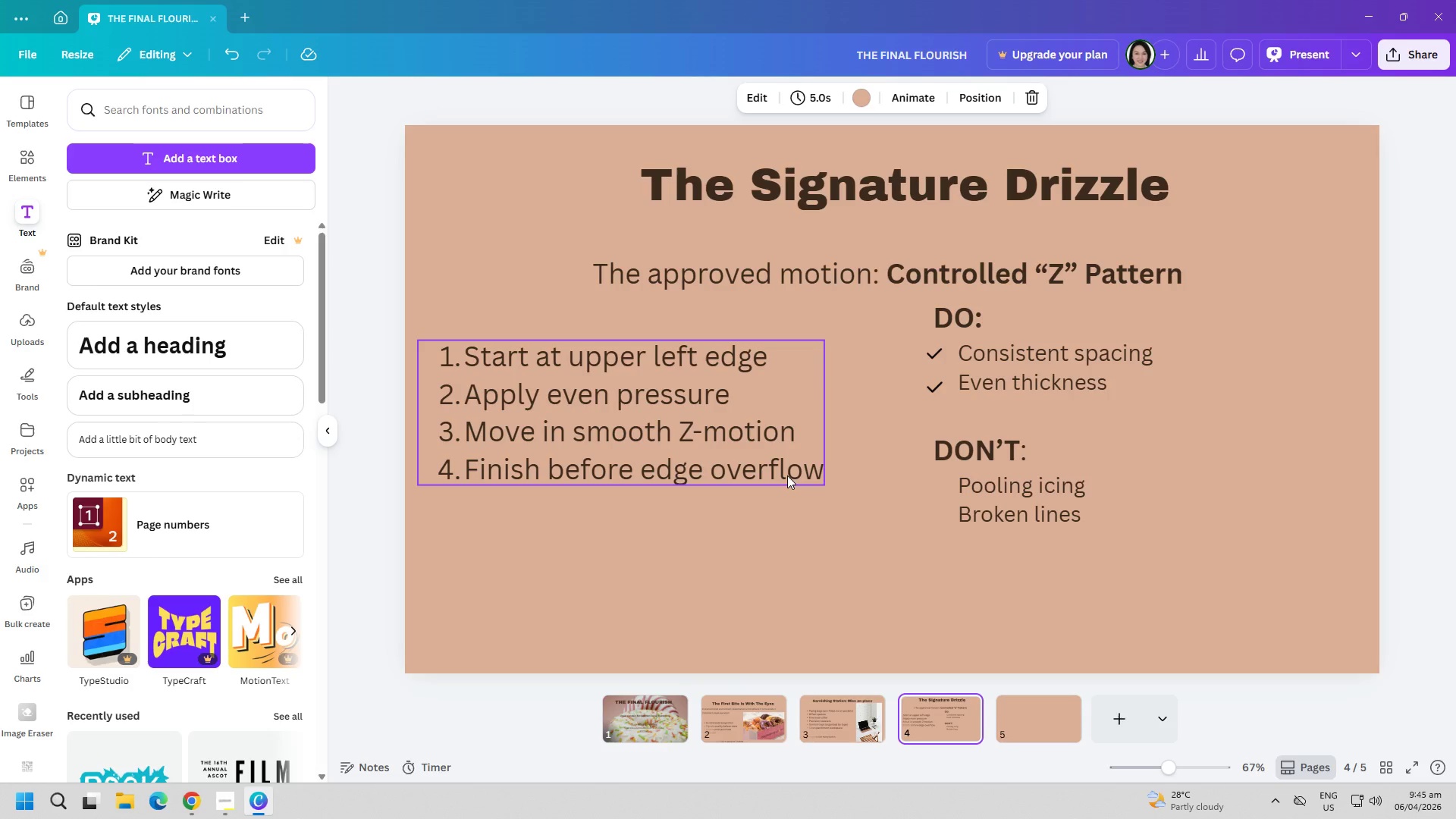 
left_click([1034, 723])
 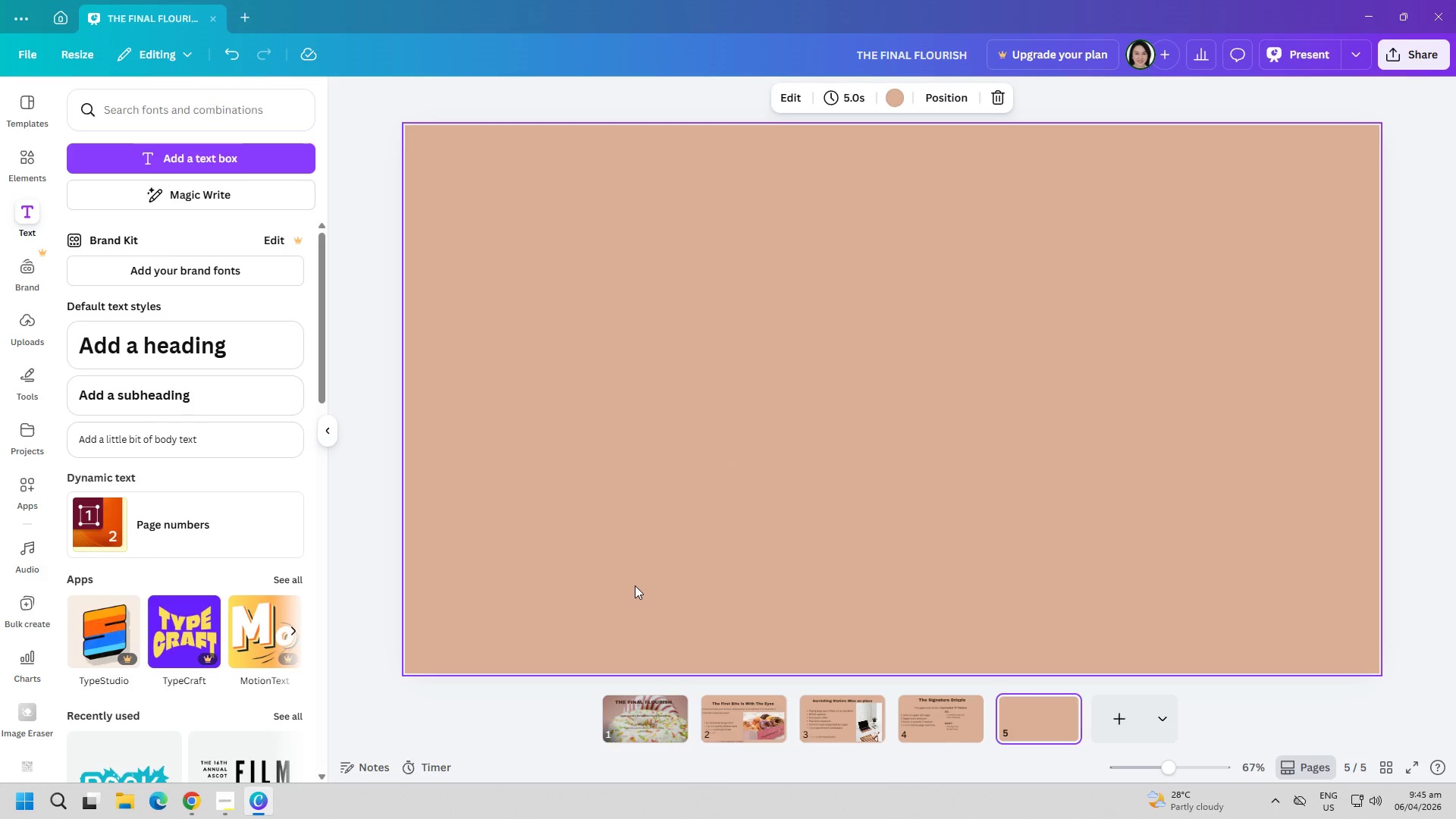 
left_click([124, 149])
 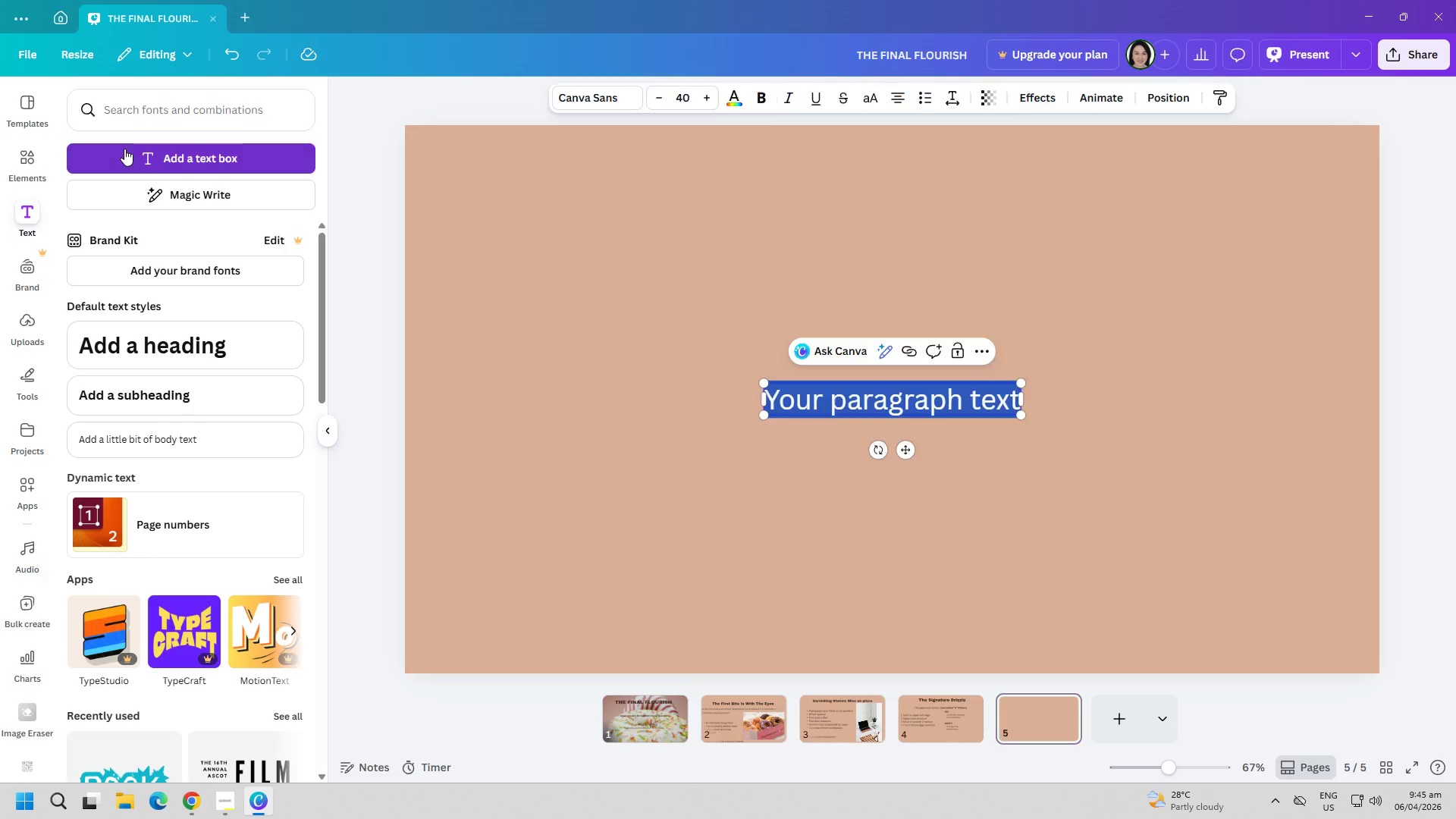 
type(Precision Toppo)
key(Backspace)
type(ing Placement)
 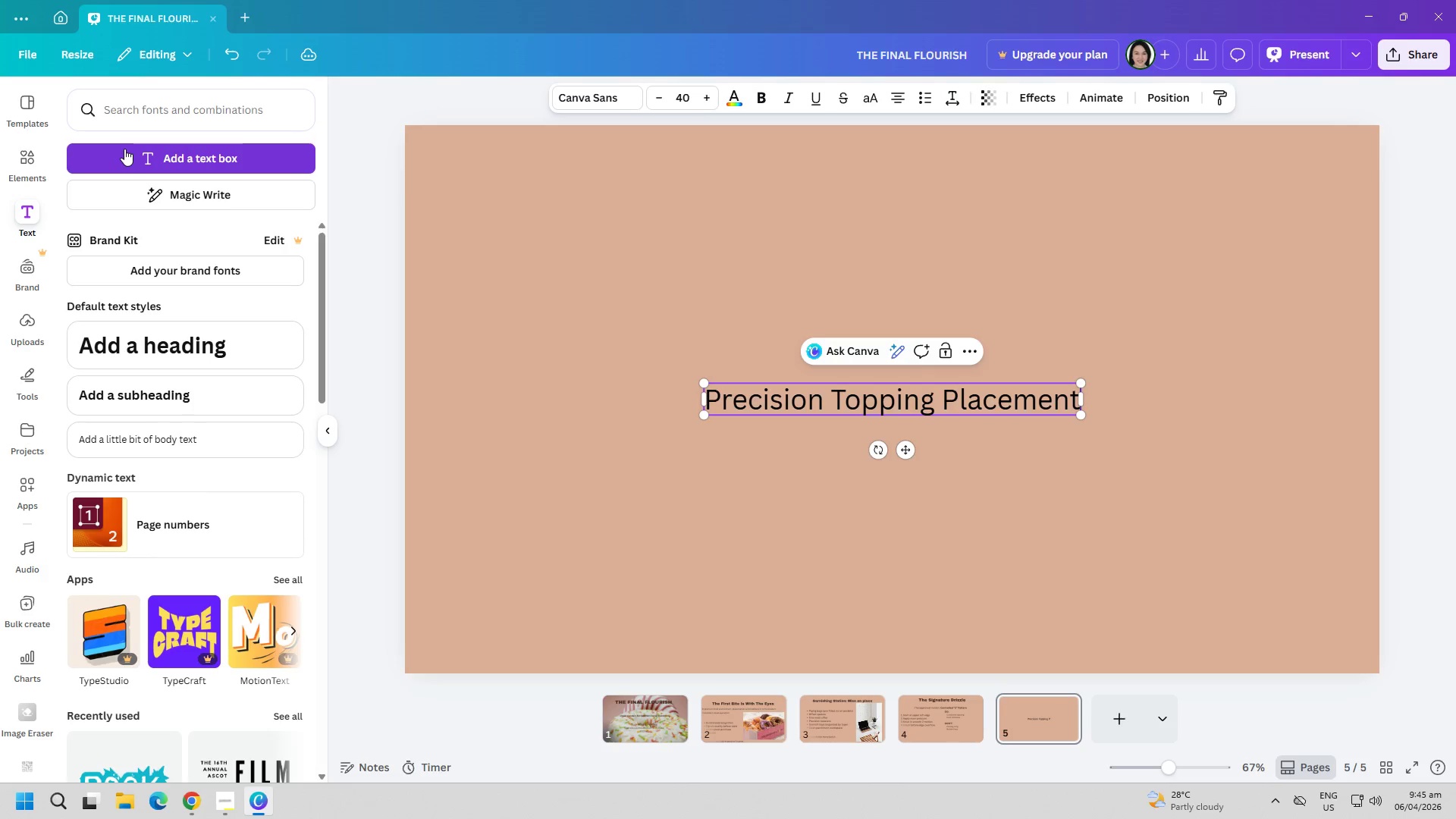 
key(Control+ControlLeft)
 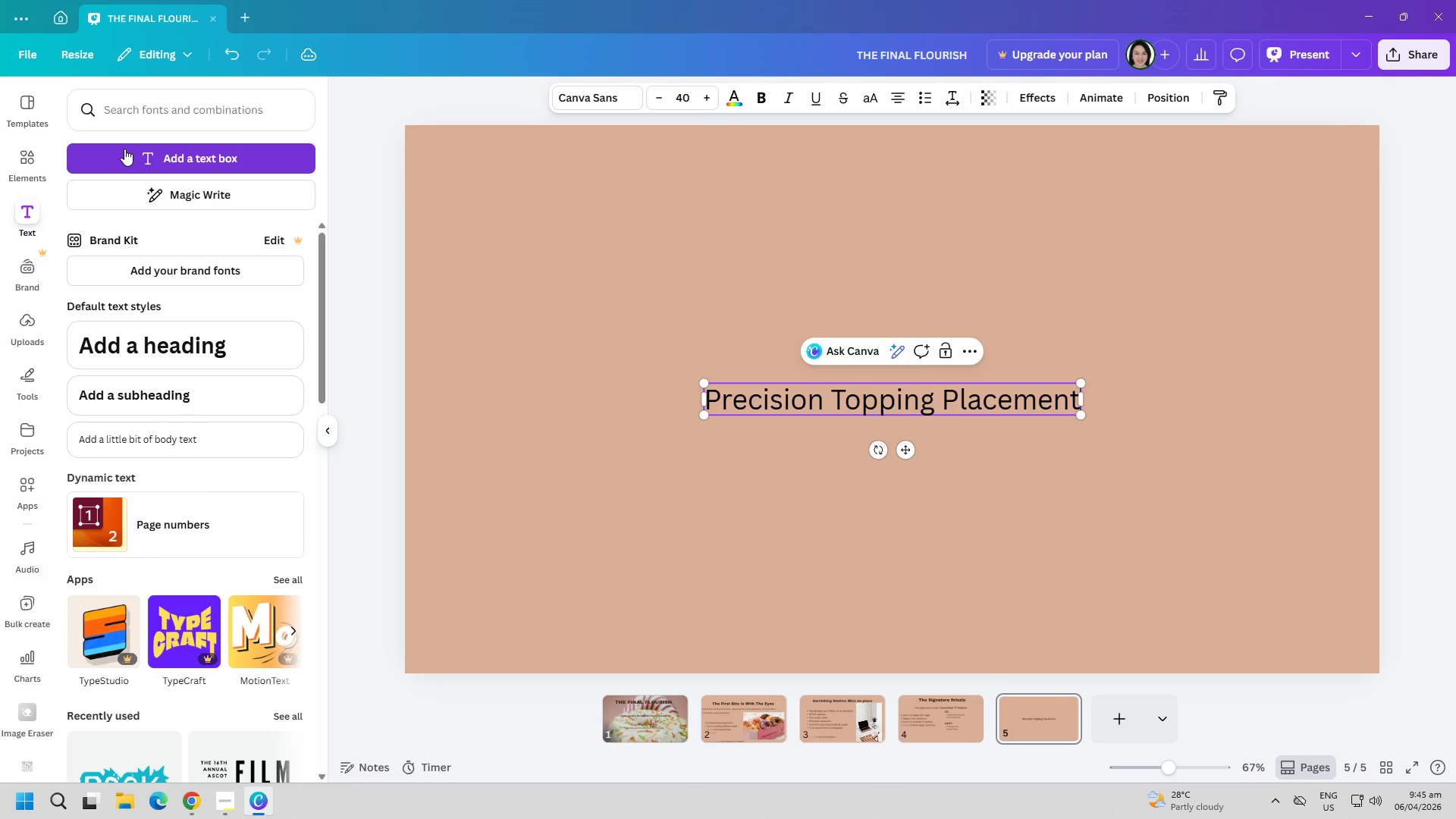 
key(Control+A)
 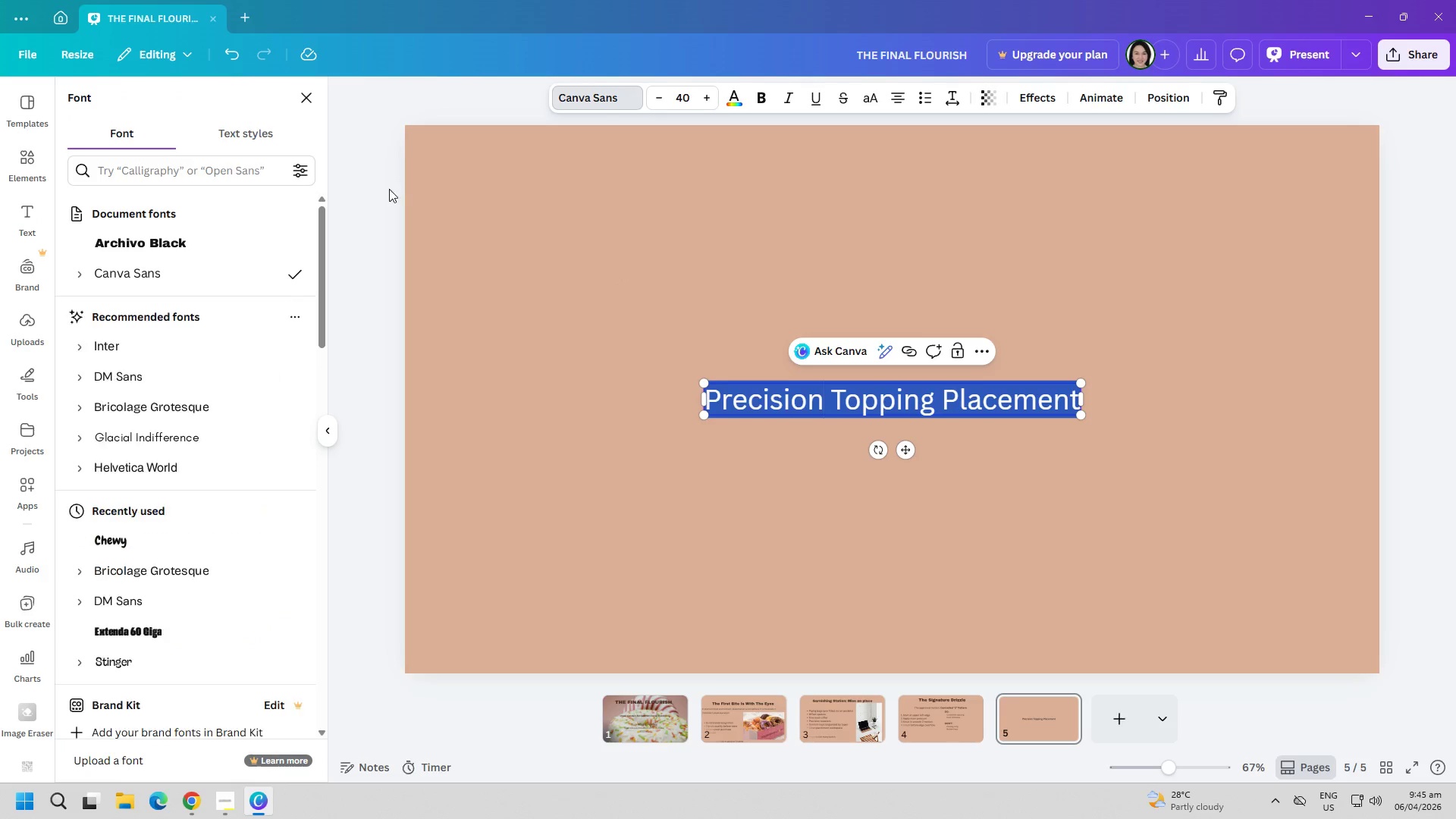 
left_click([184, 243])
 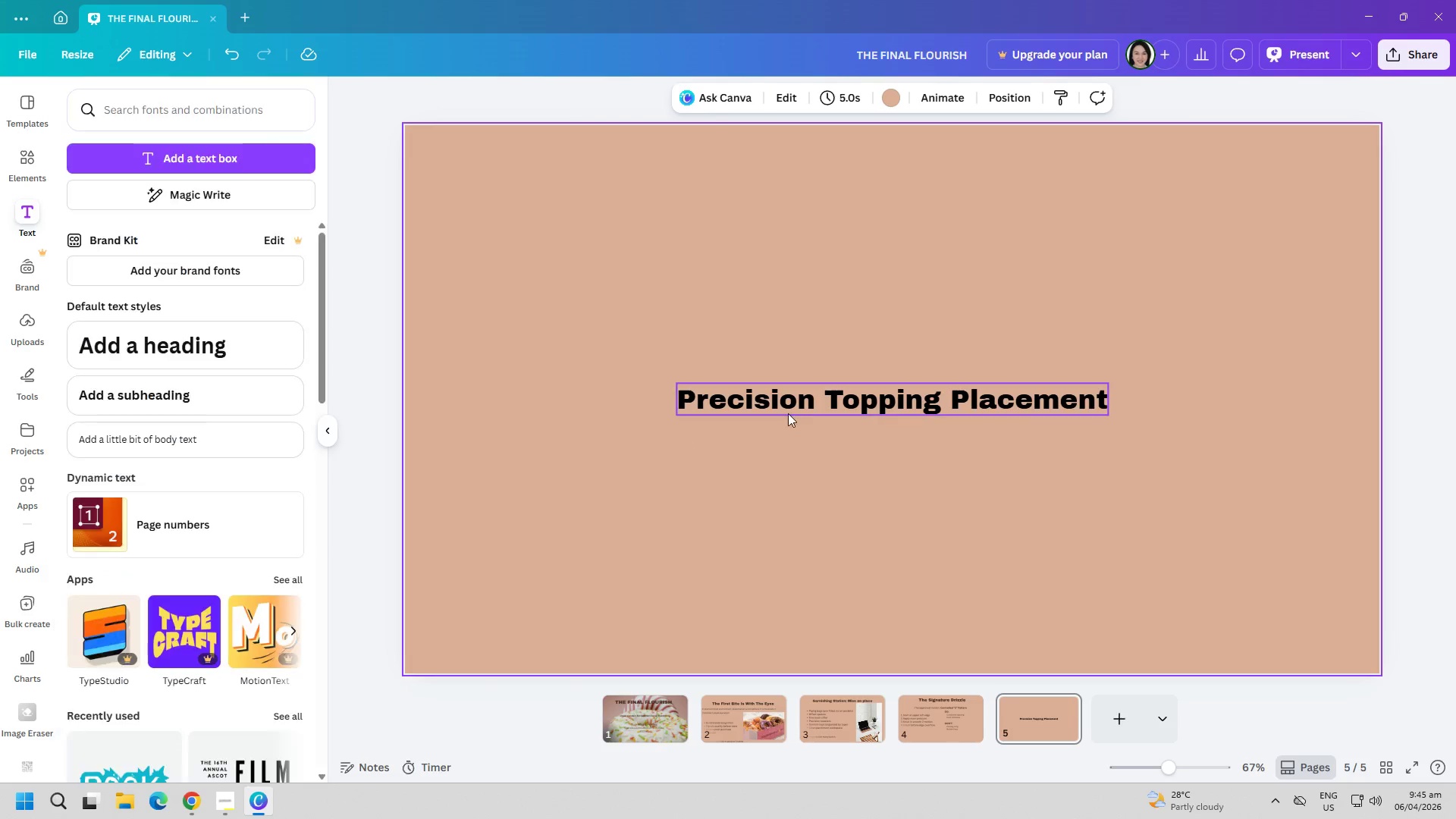 
left_click_drag(start_coordinate=[824, 406], to_coordinate=[789, 273])
 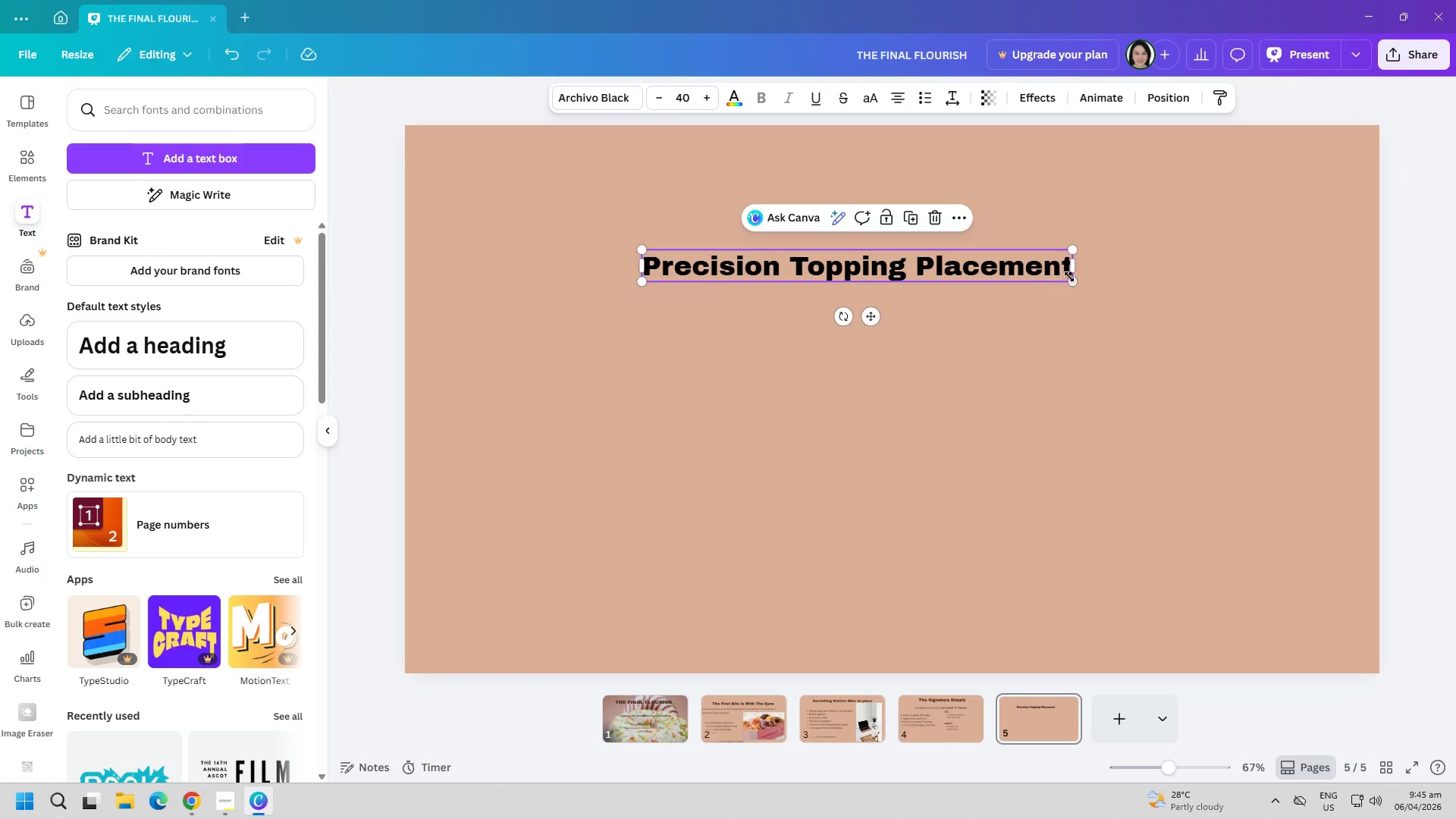 
left_click_drag(start_coordinate=[1069, 277], to_coordinate=[1160, 322])
 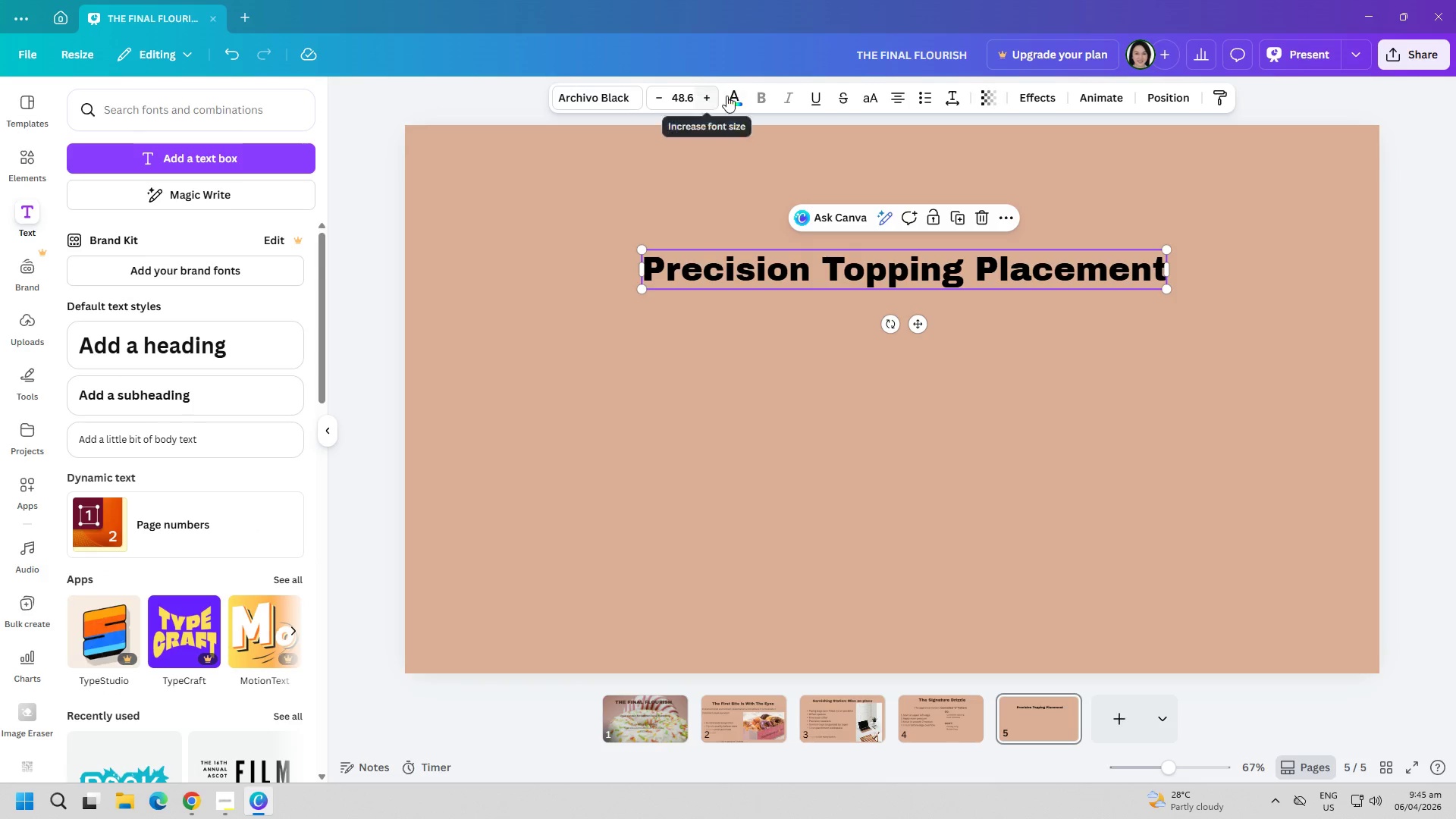 
left_click([732, 96])
 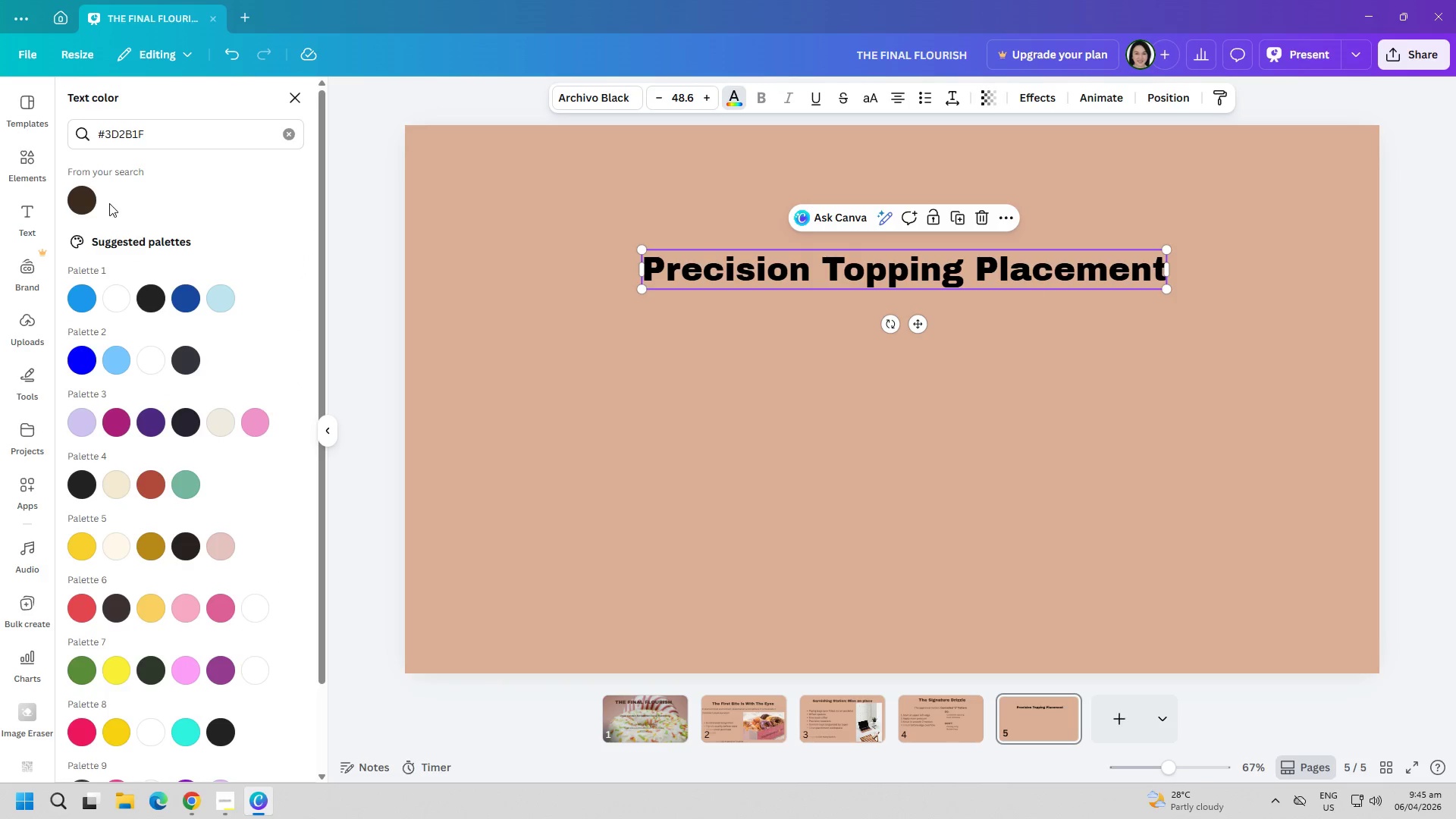 
left_click([94, 200])
 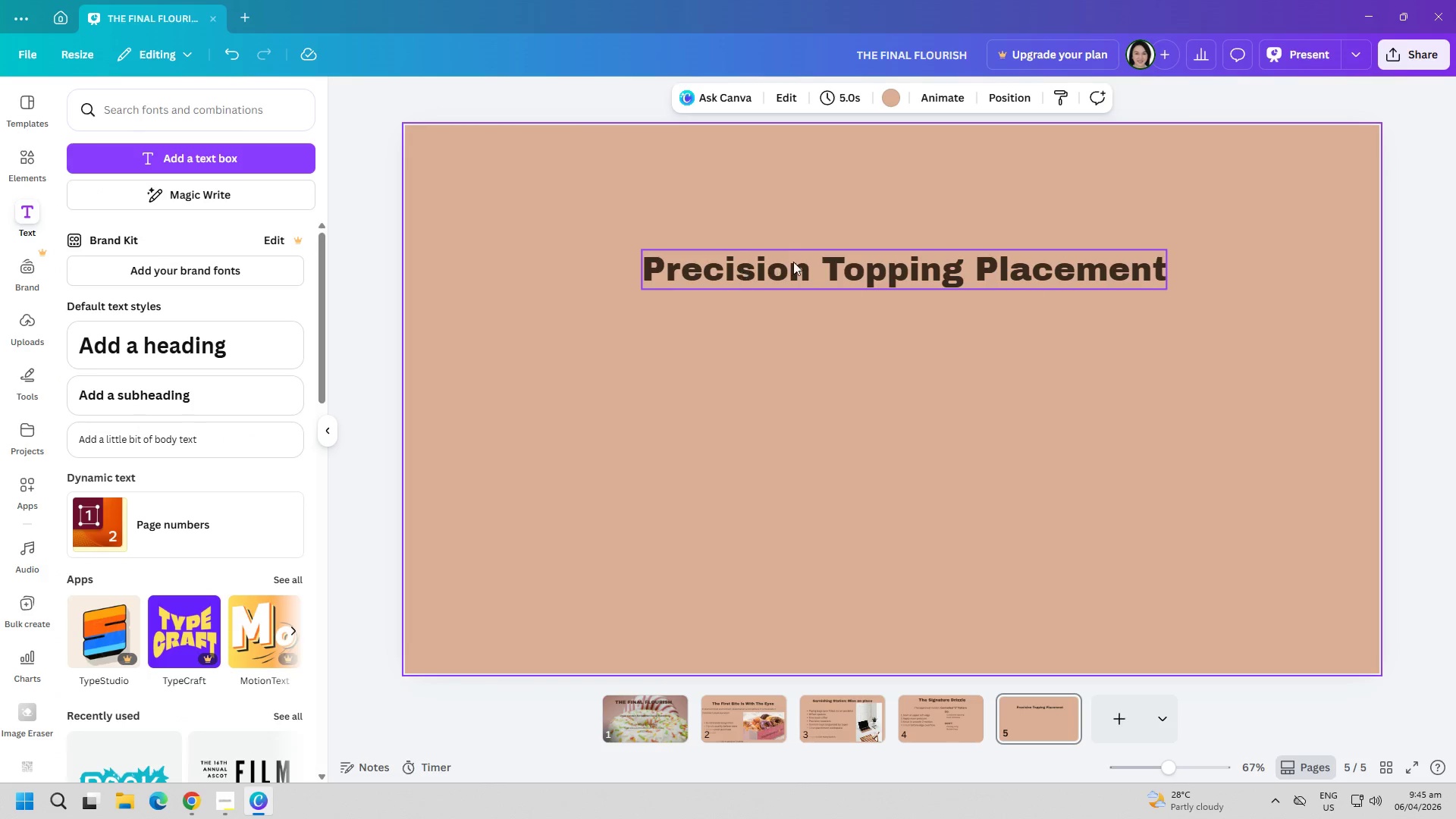 
left_click_drag(start_coordinate=[808, 271], to_coordinate=[789, 193])
 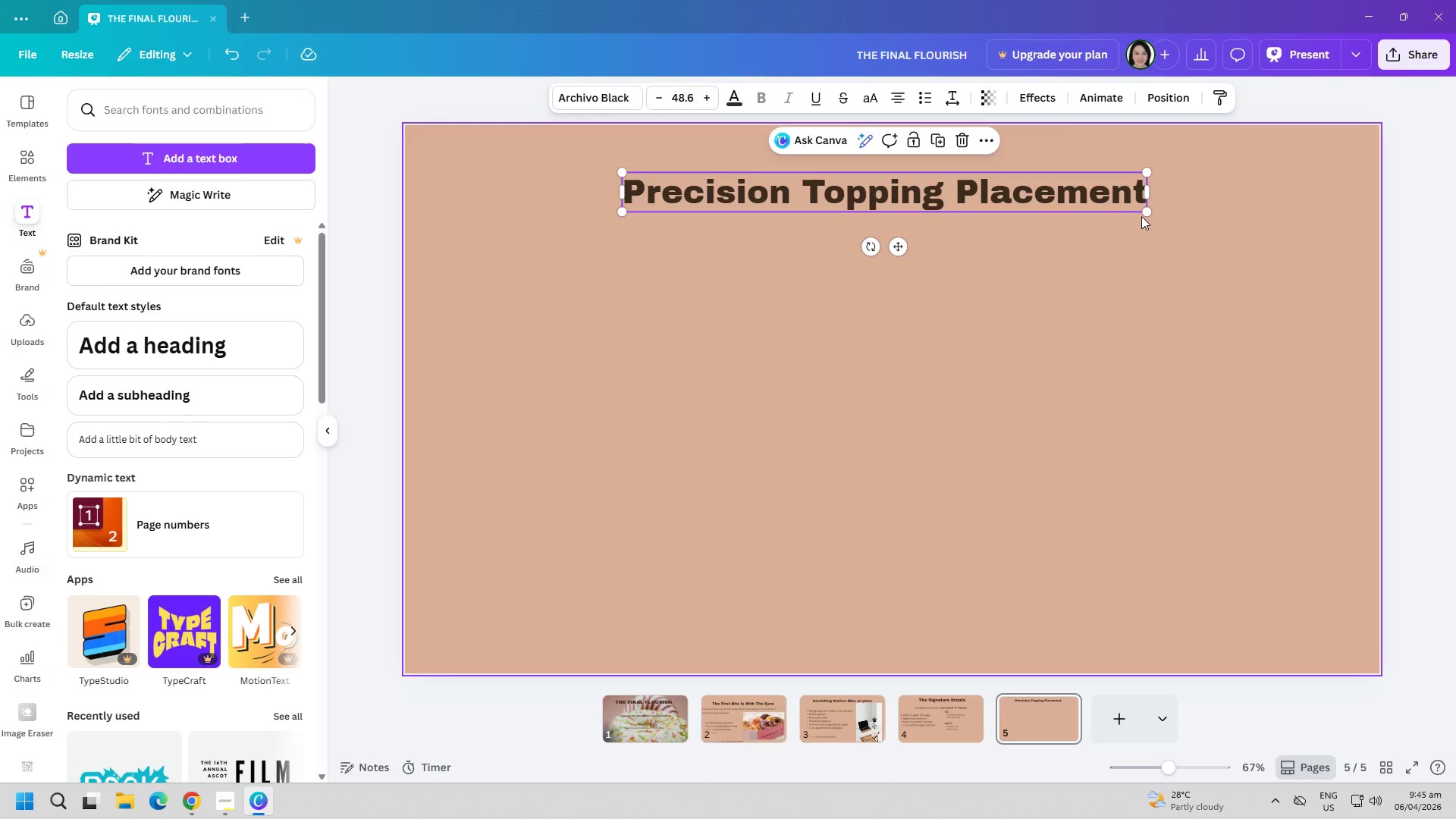 
left_click_drag(start_coordinate=[1144, 216], to_coordinate=[1153, 216])
 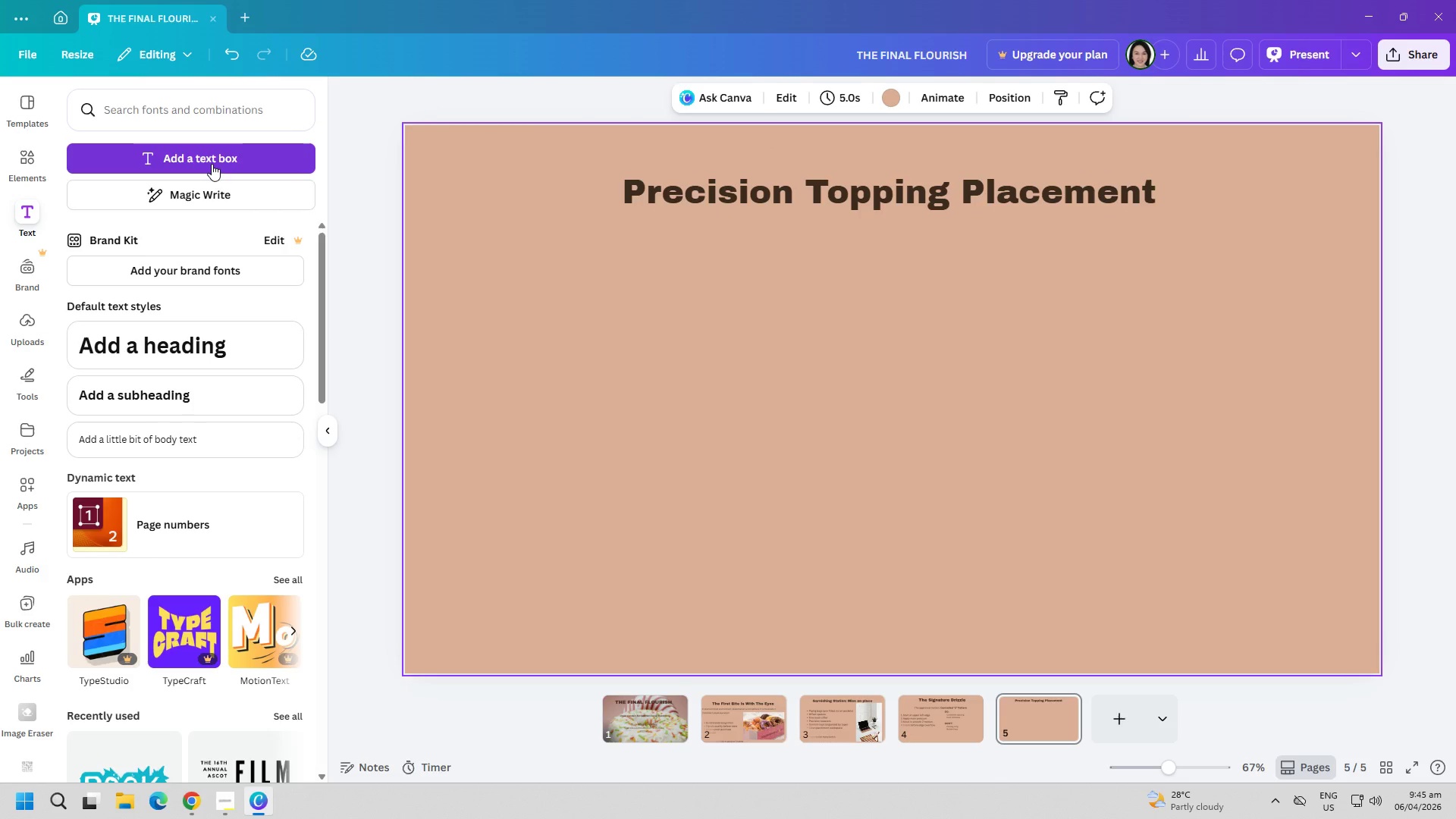 
left_click([212, 164])
 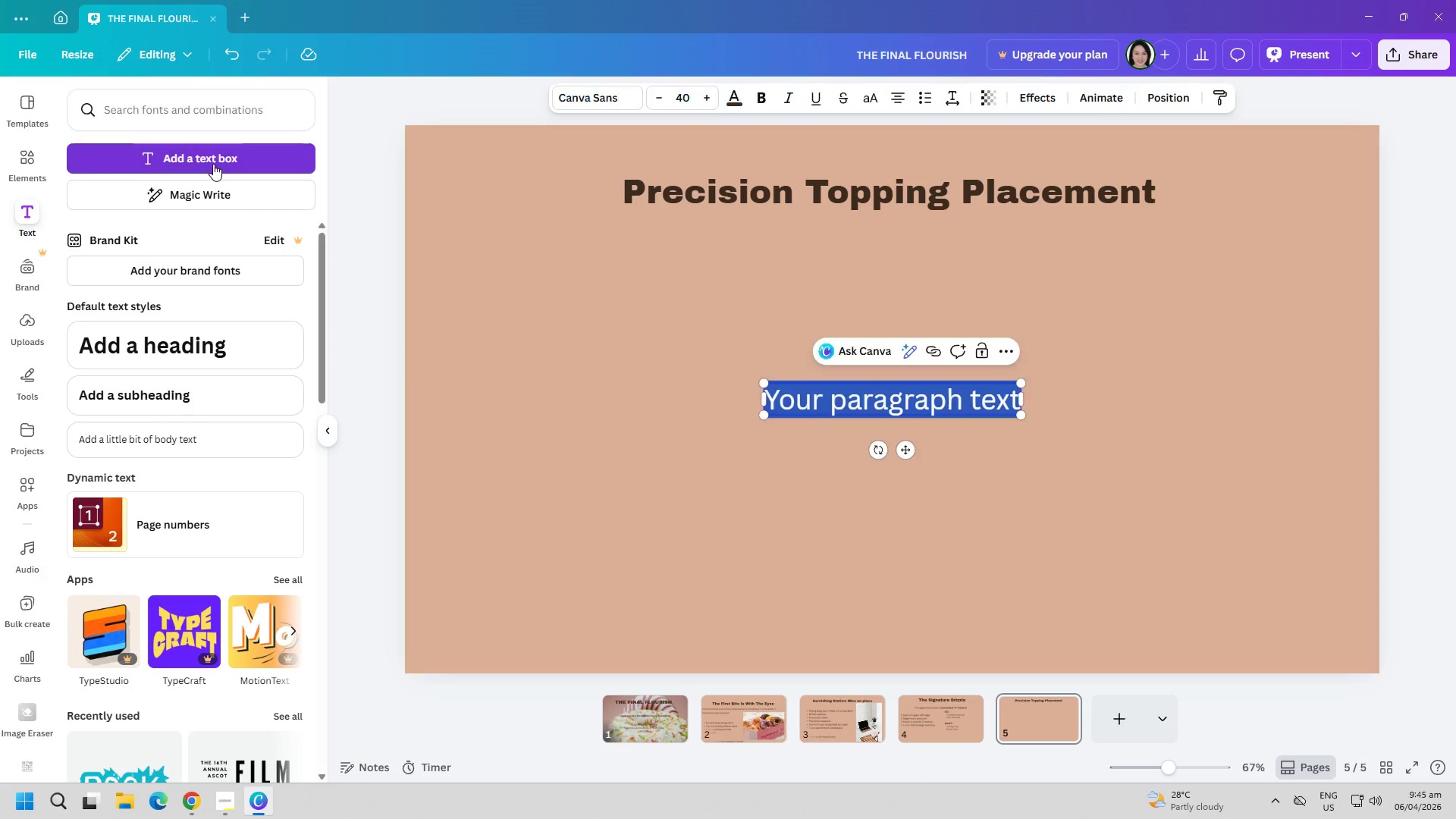 
type(Toppings must be inter)
key(Backspace)
type(ntional- )
key(Backspace)
type(not random.)
 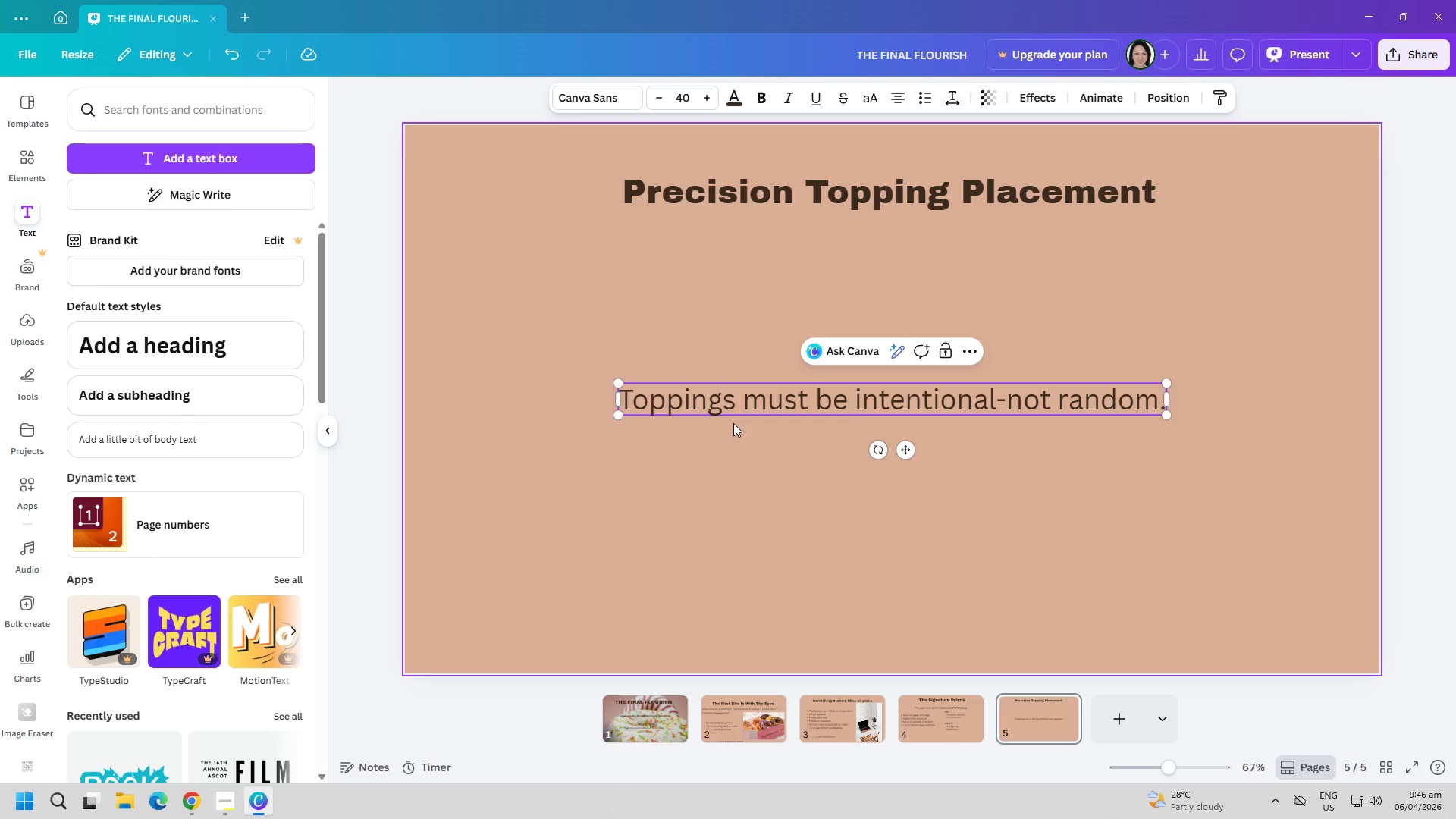 
left_click([984, 498])
 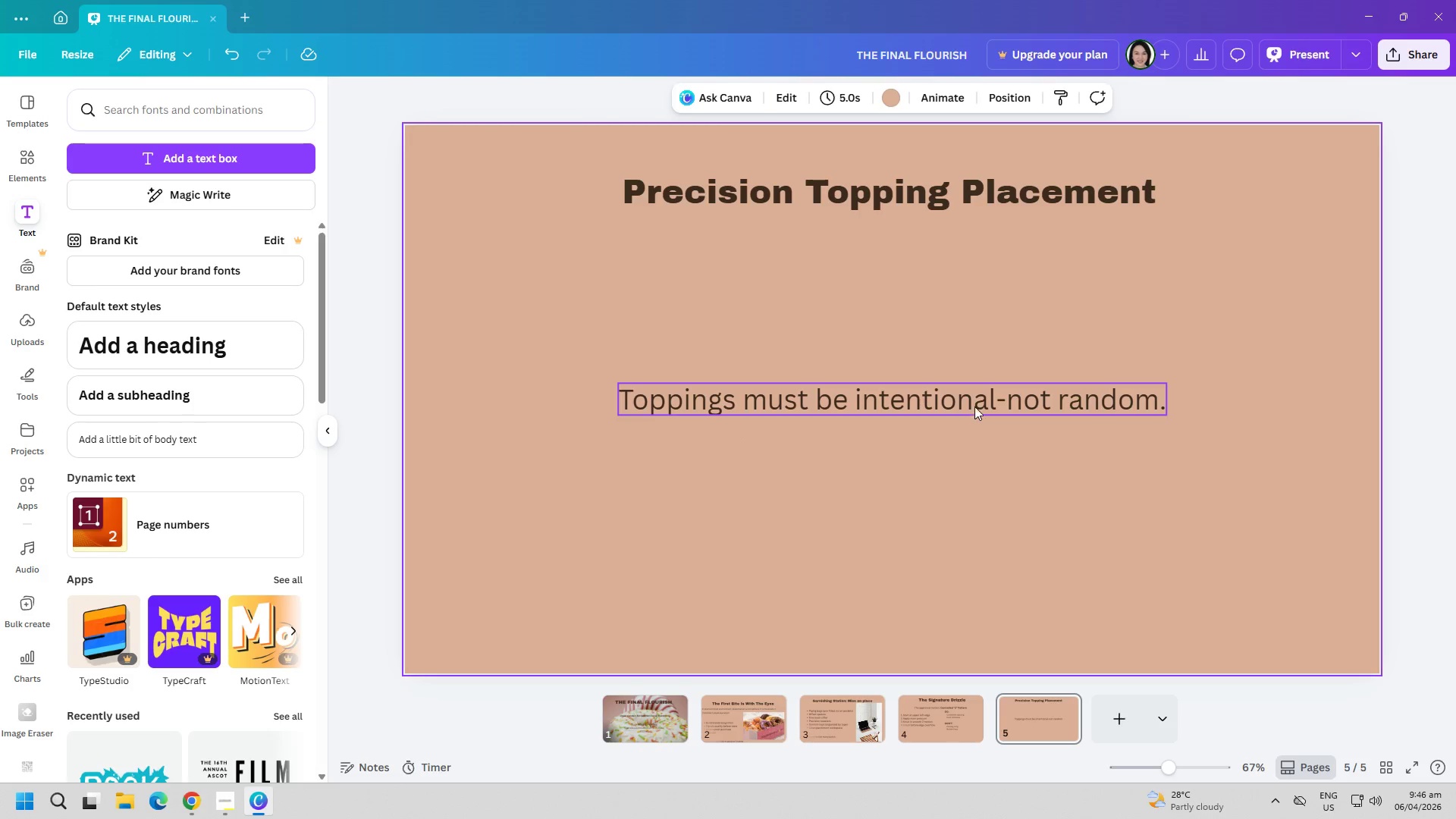 
left_click_drag(start_coordinate=[973, 396], to_coordinate=[942, 328])
 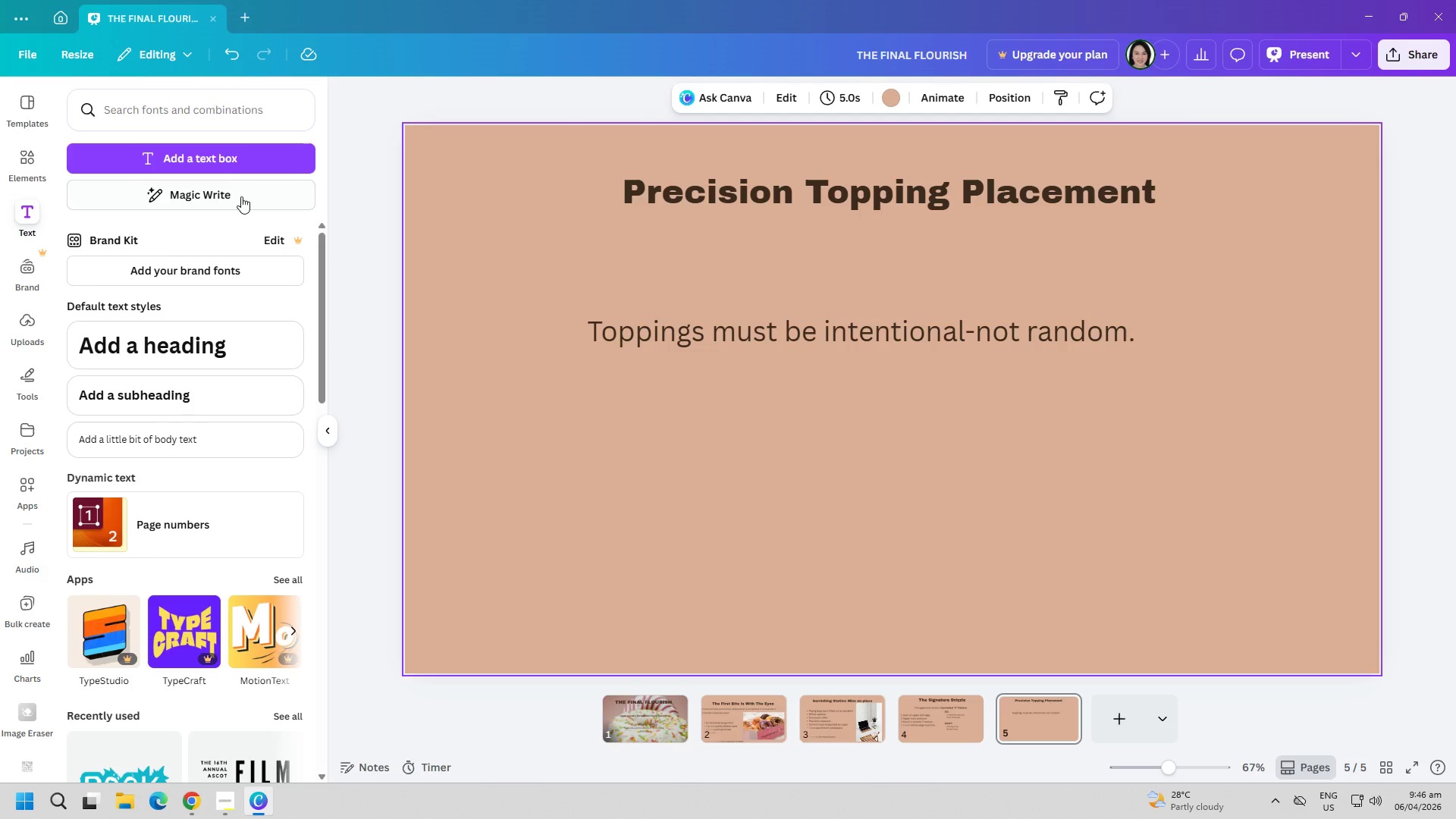 
left_click([231, 157])
 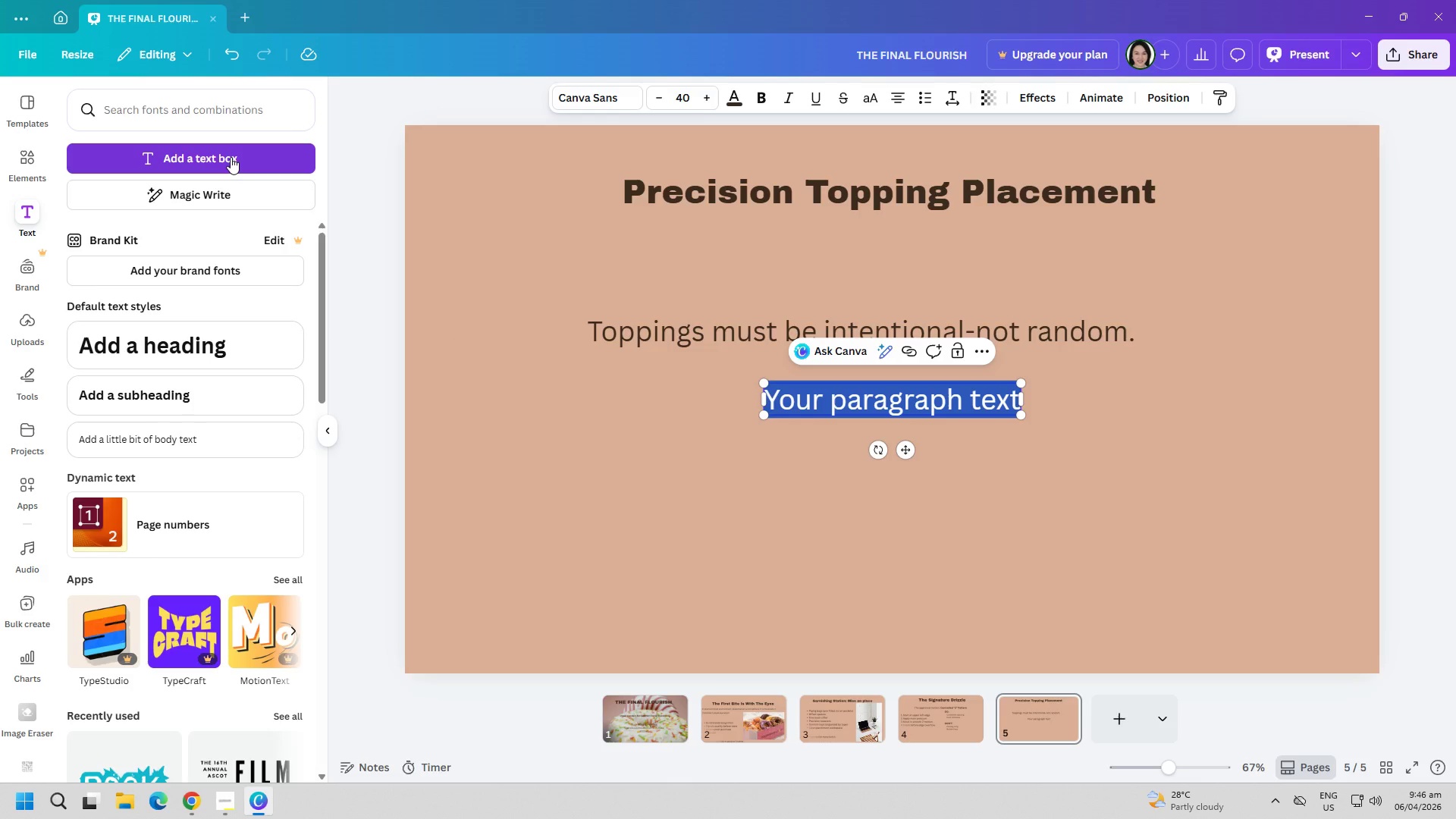 
type(Centered: Hero topping (e.g., fuir)
key(Backspace)
key(Backspace)
key(Backspace)
type(ruit, cream)
 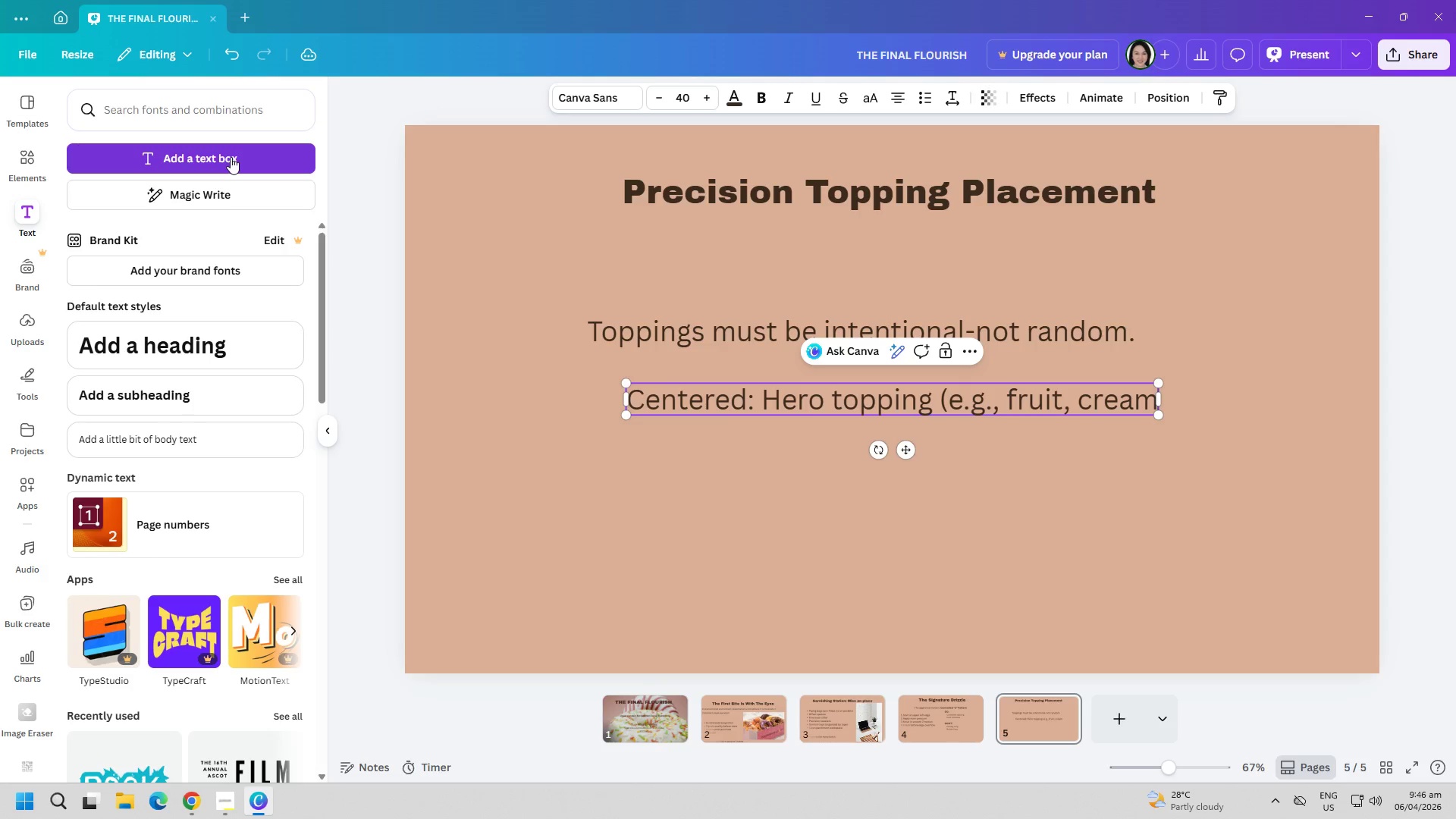 
wait(7.45)
 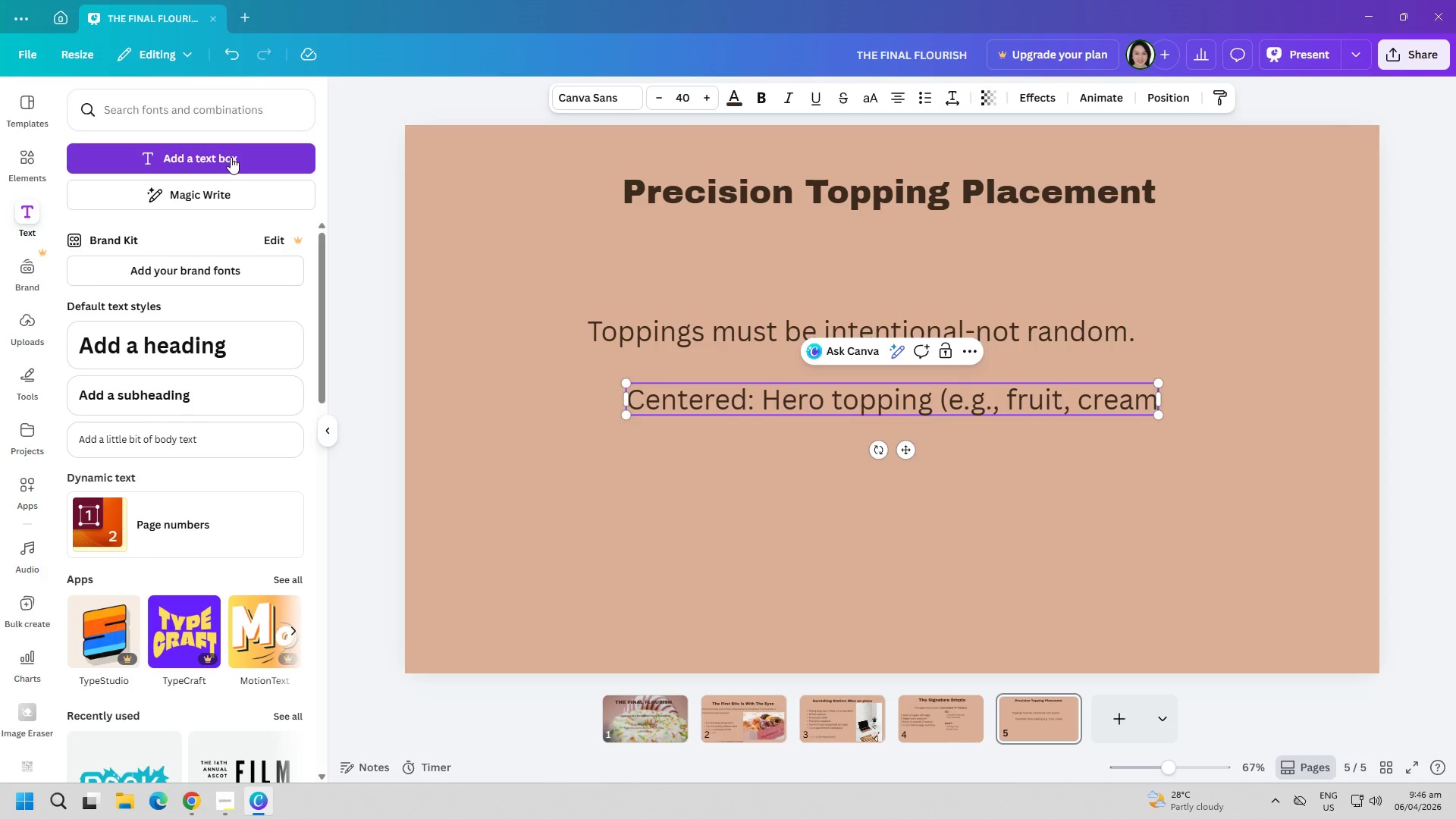 
key(Enter)
 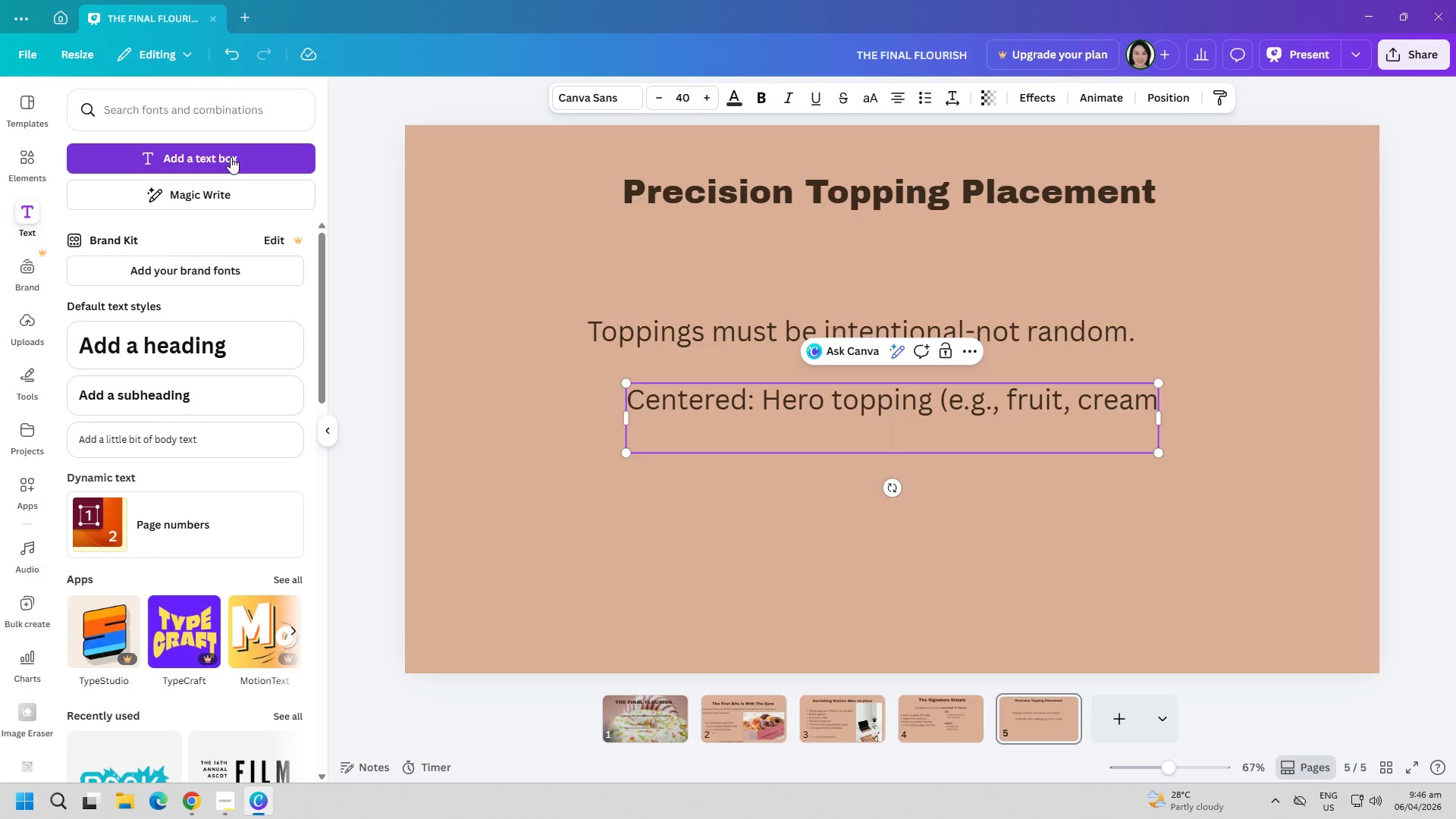 
type(Scattered:L)
key(Backspace)
type(M)
key(Backspace)
type( m)
key(Backspace)
type(Micro toppings (sprinkles,nuts))
 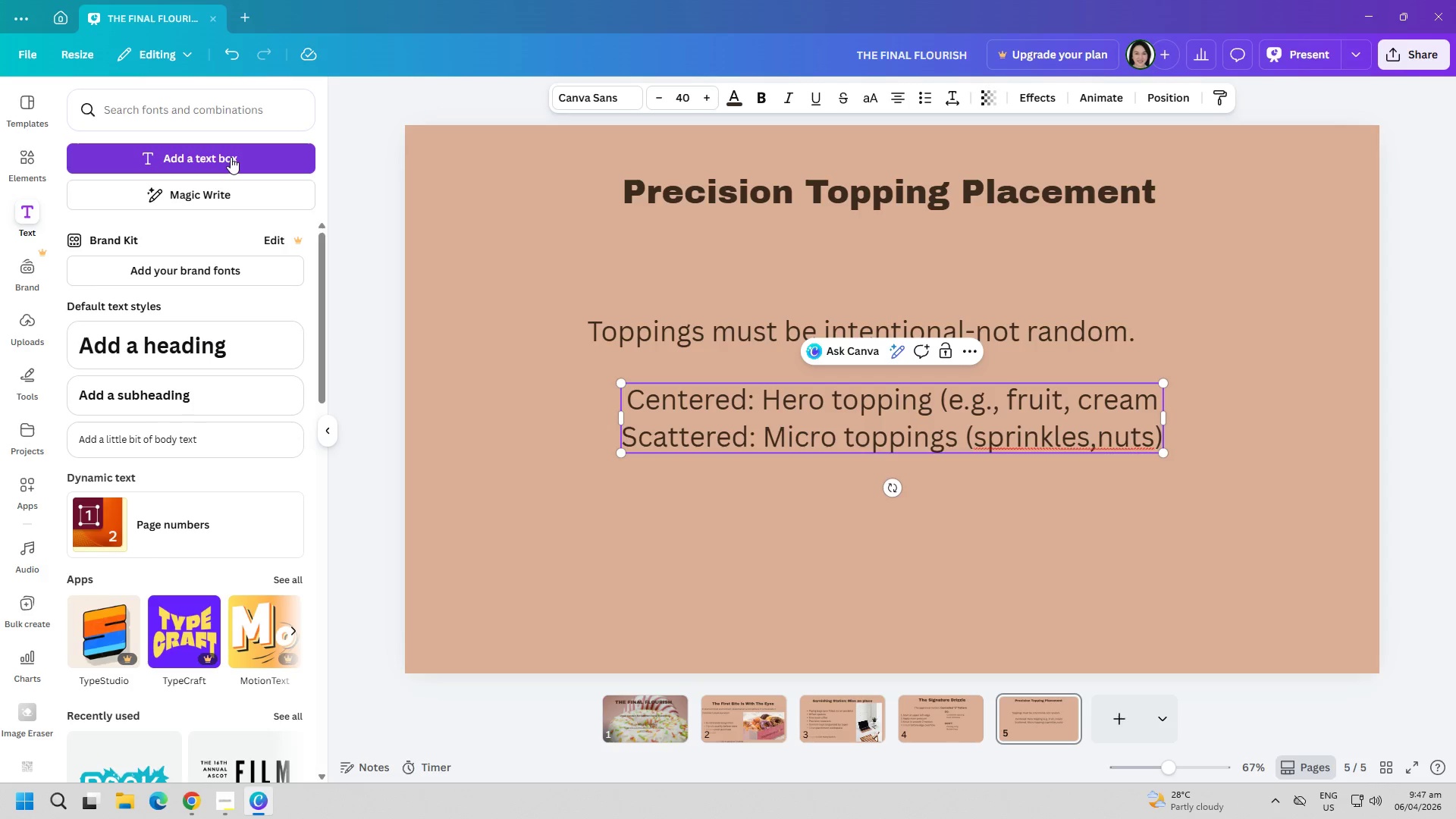 
key(ArrowLeft)
 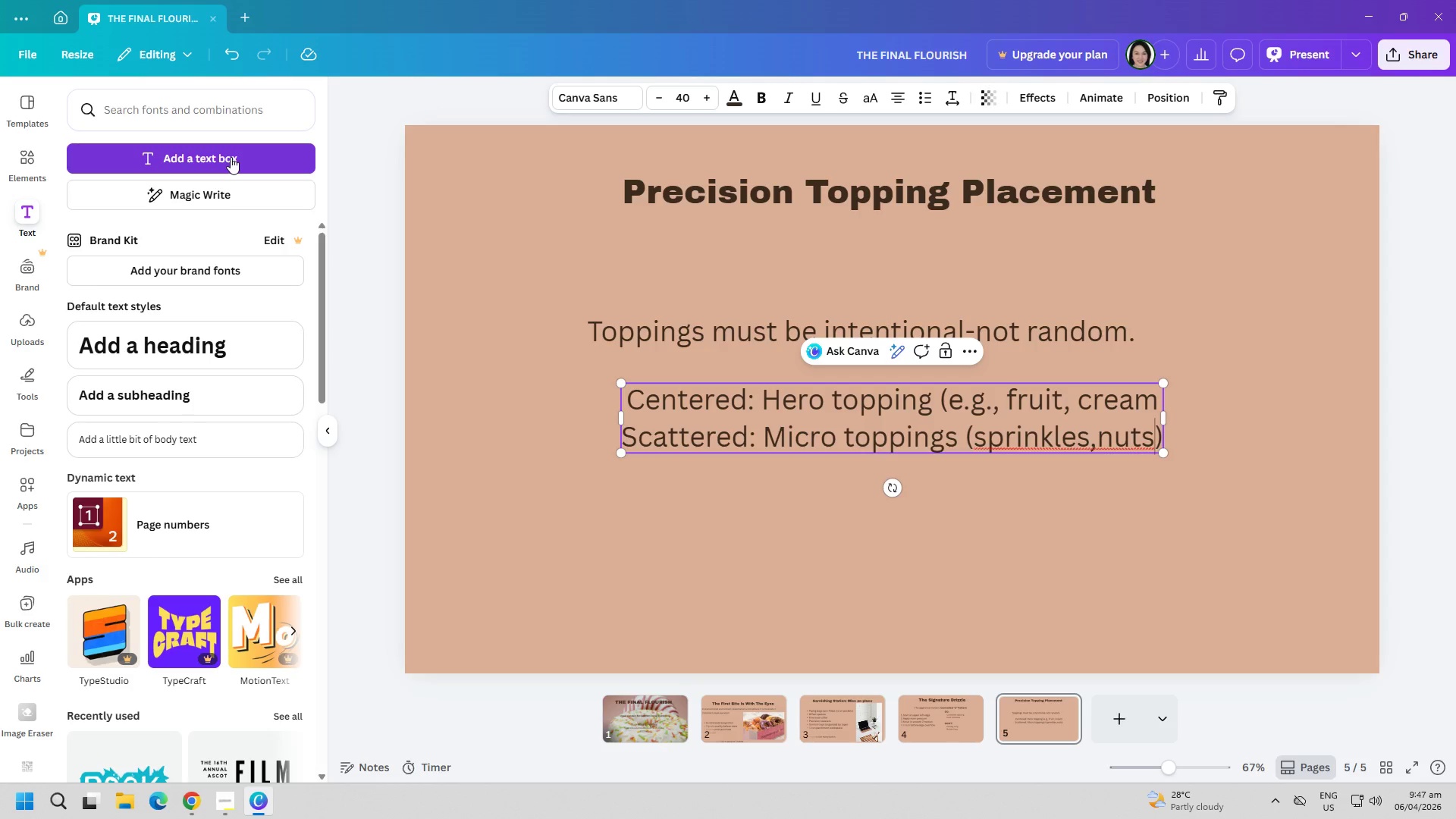 
key(ArrowLeft)
 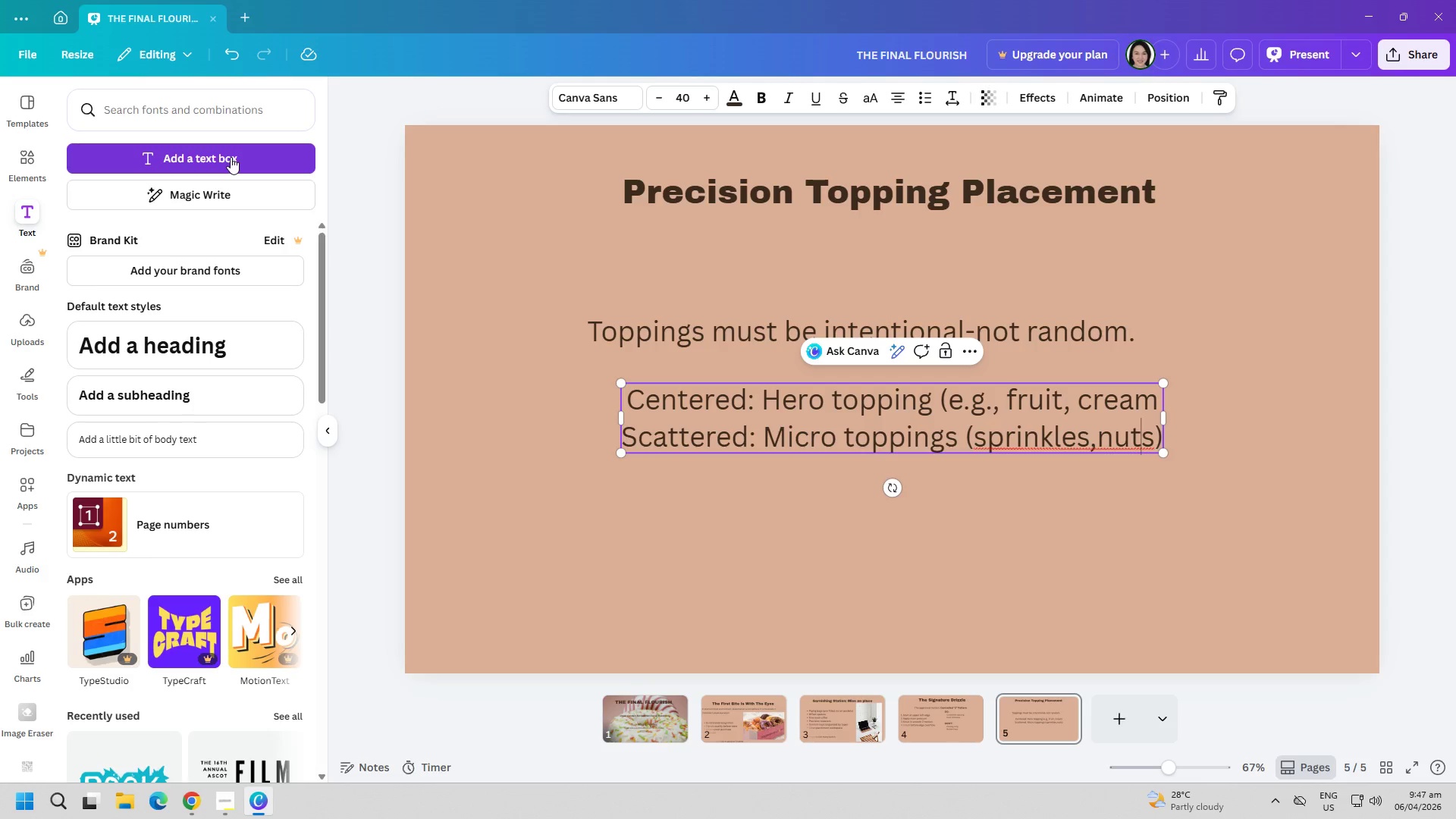 
key(ArrowLeft)
 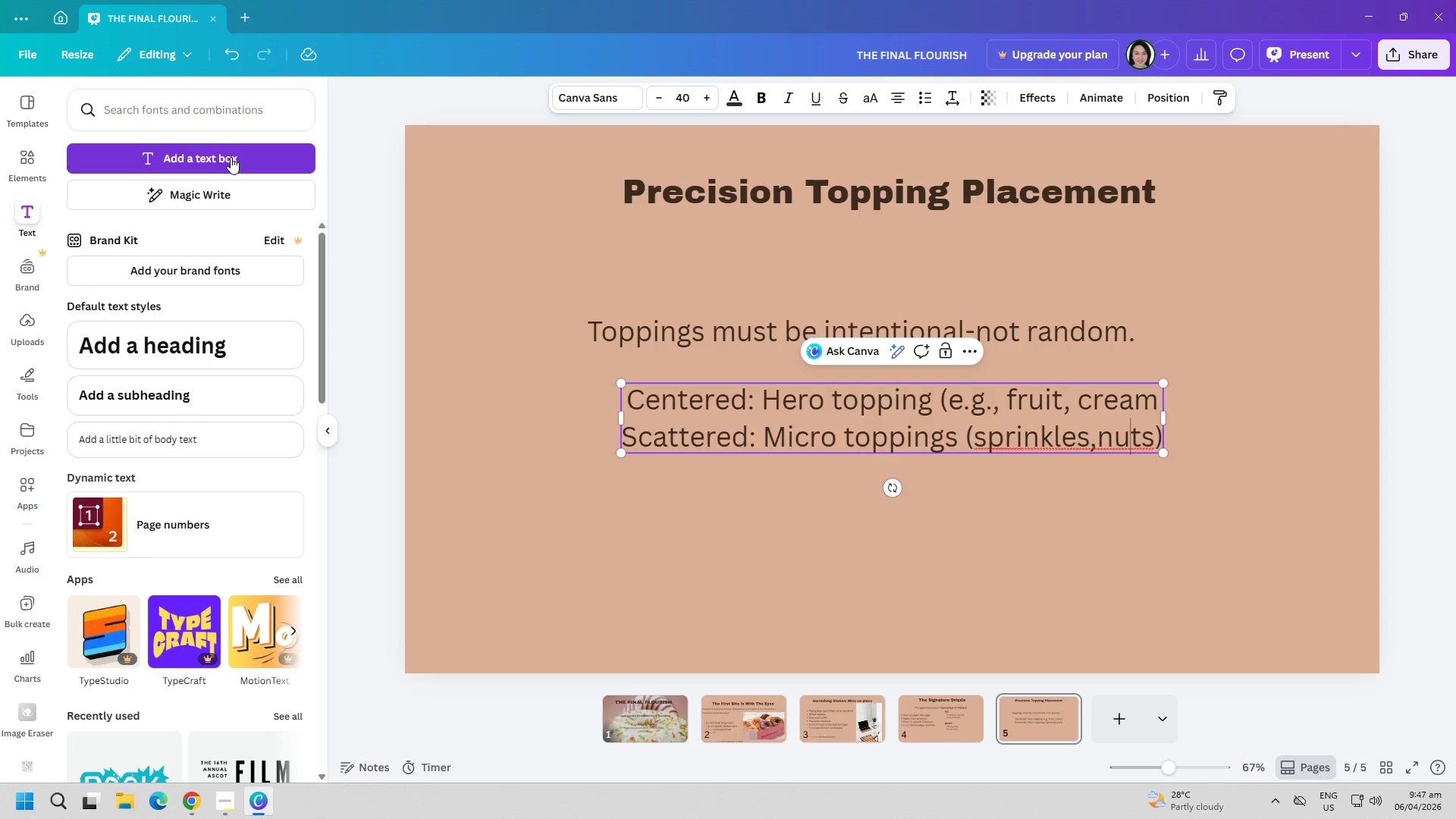 
key(ArrowLeft)
 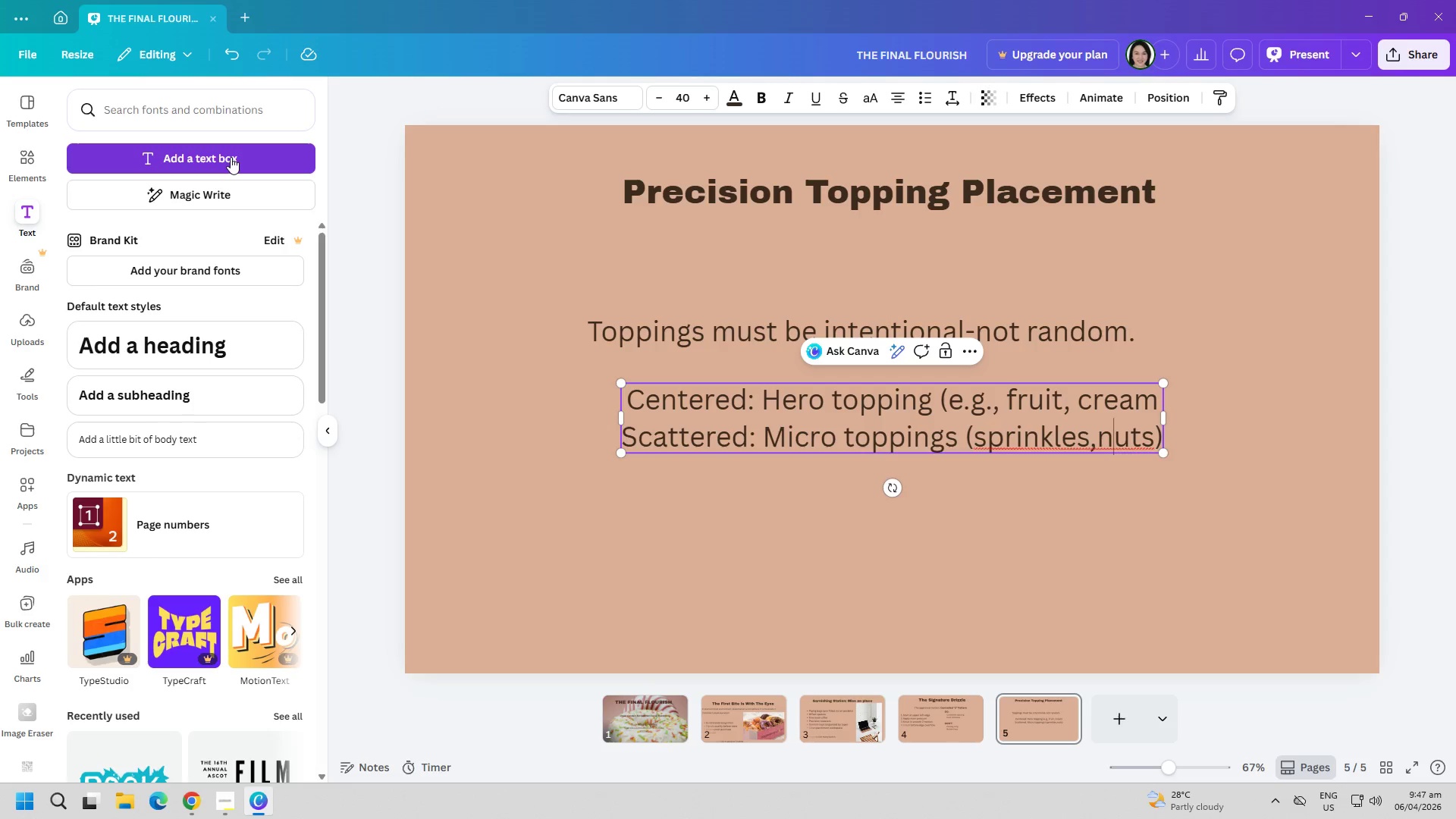 
key(ArrowLeft)
 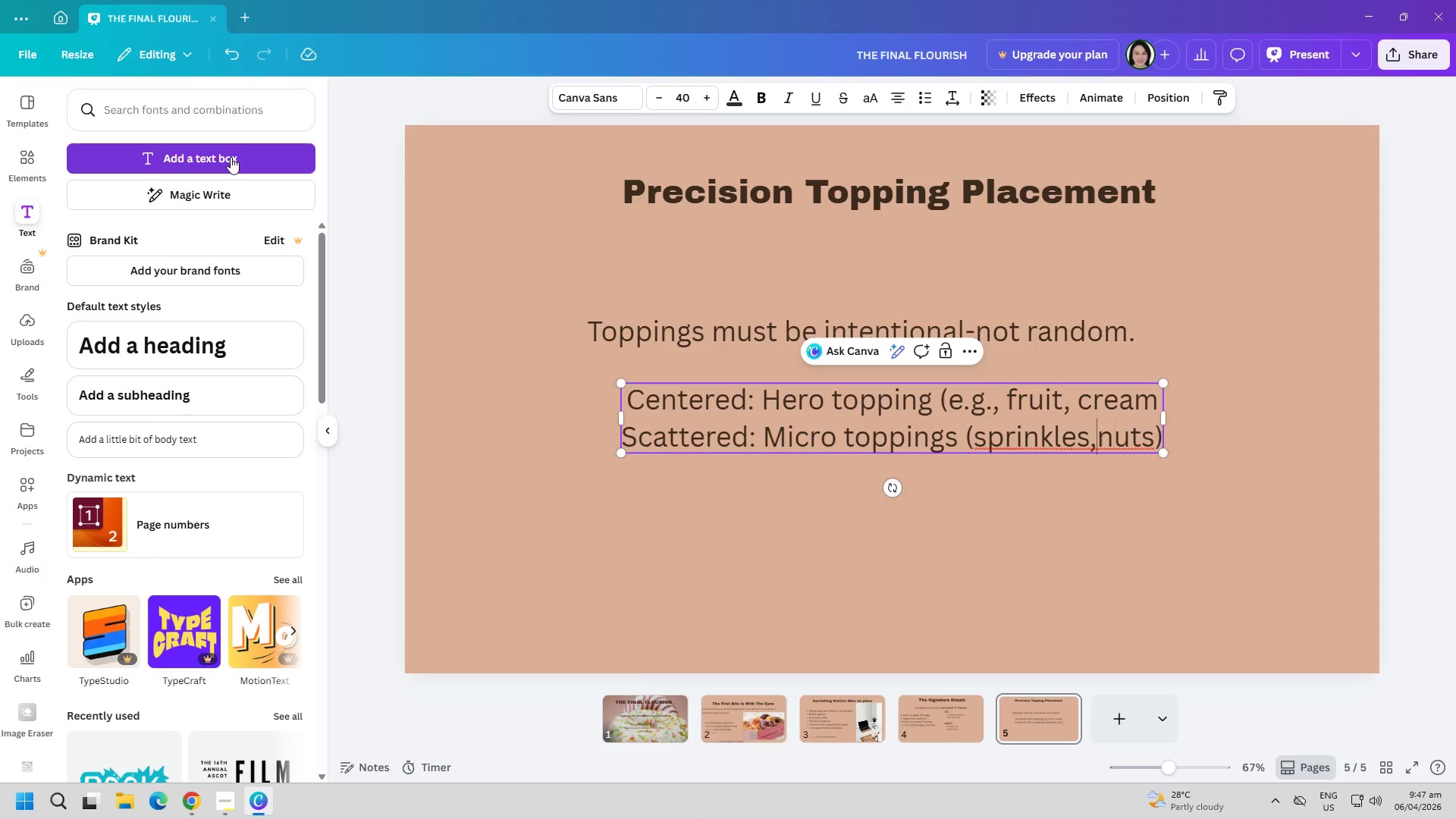 
key(Space)
 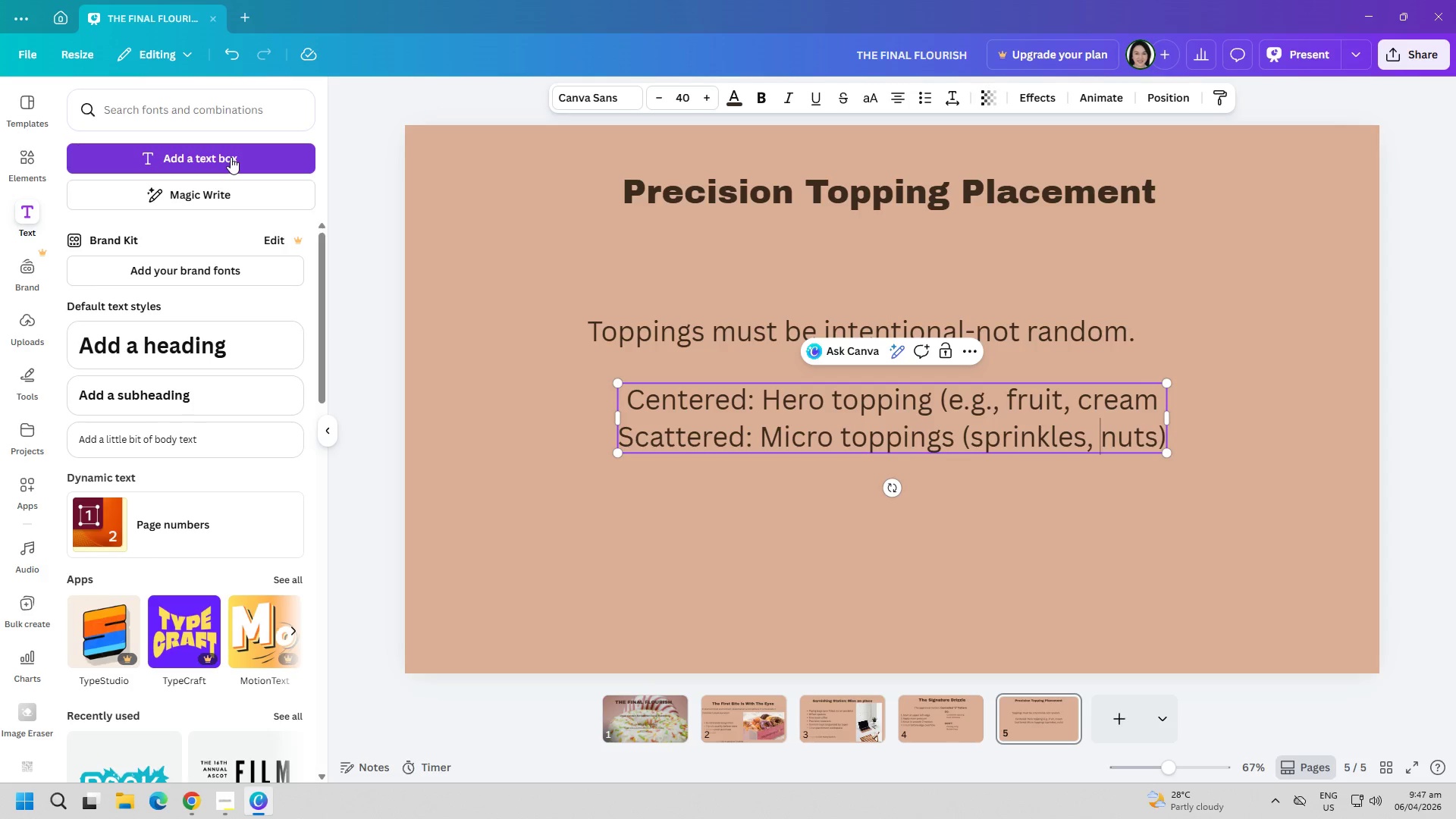 
hold_key(key=ArrowRight, duration=0.75)
 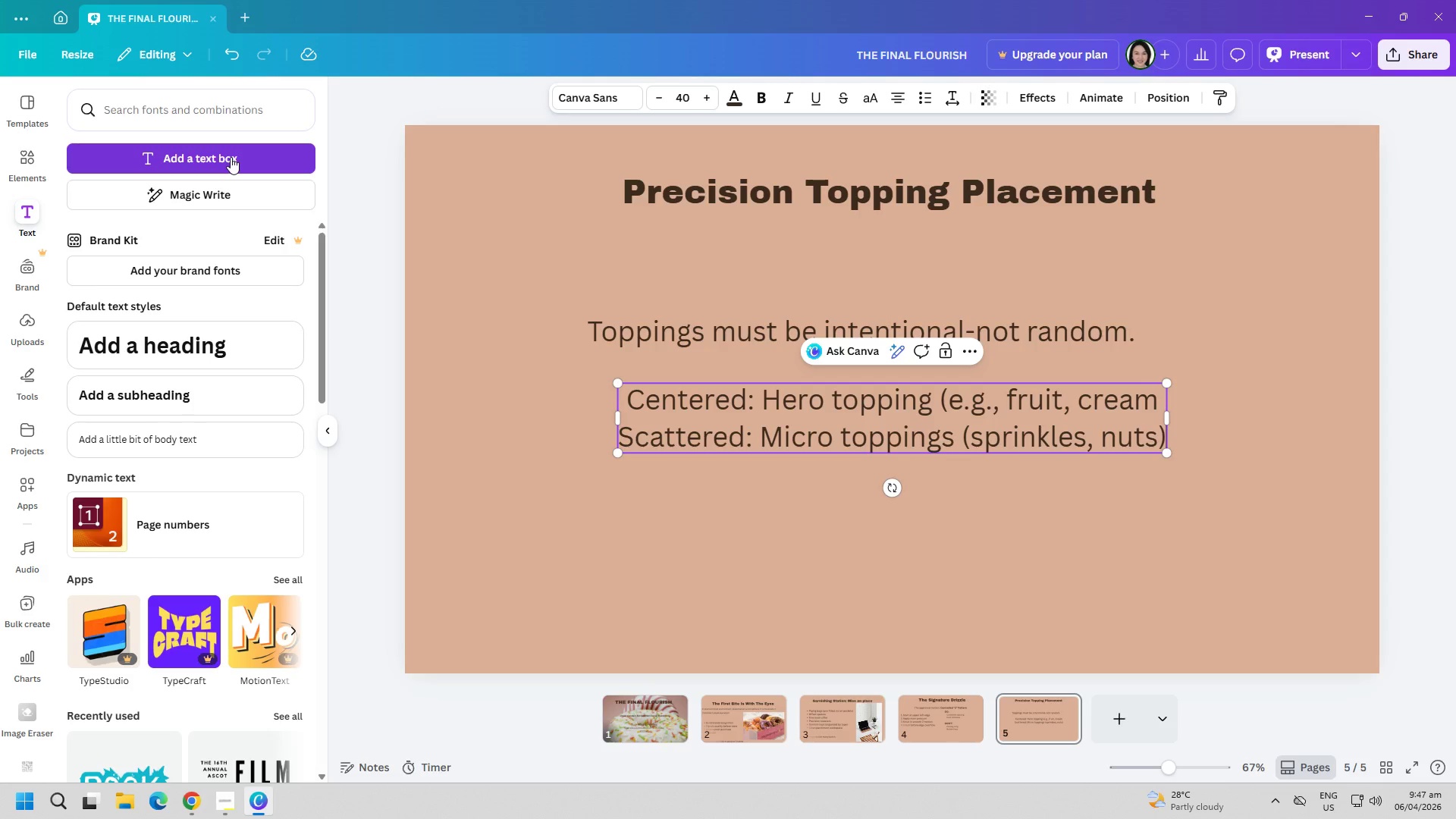 
key(Enter)
 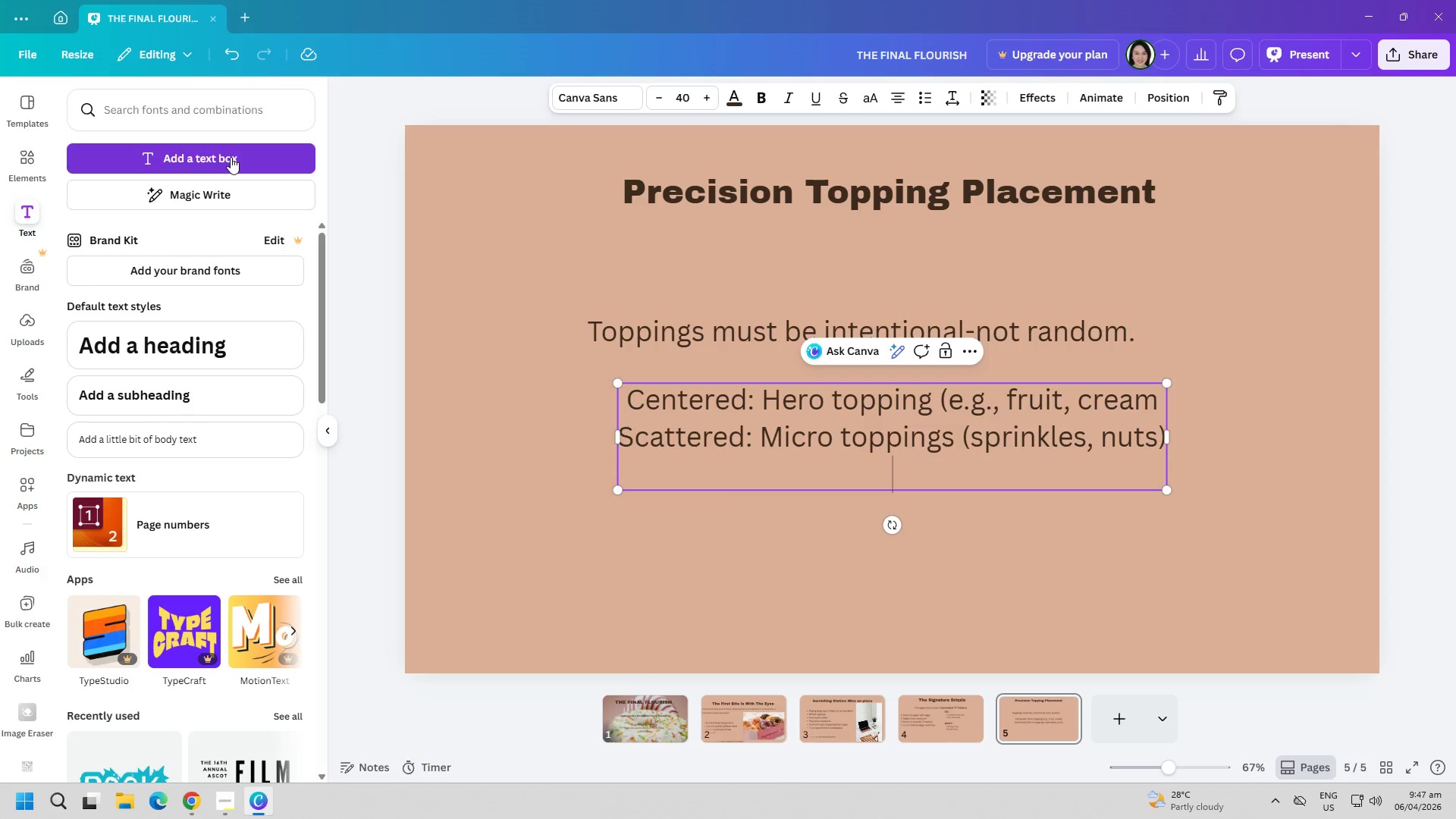 
type(Symmen)
key(Backspace)
type(try prefre)
key(Backspace)
key(Backspace)
key(Backspace)
key(Backspace)
key(Backspace)
key(Backspace)
type(prefr)
key(Backspace)
type(erred unless specified)
 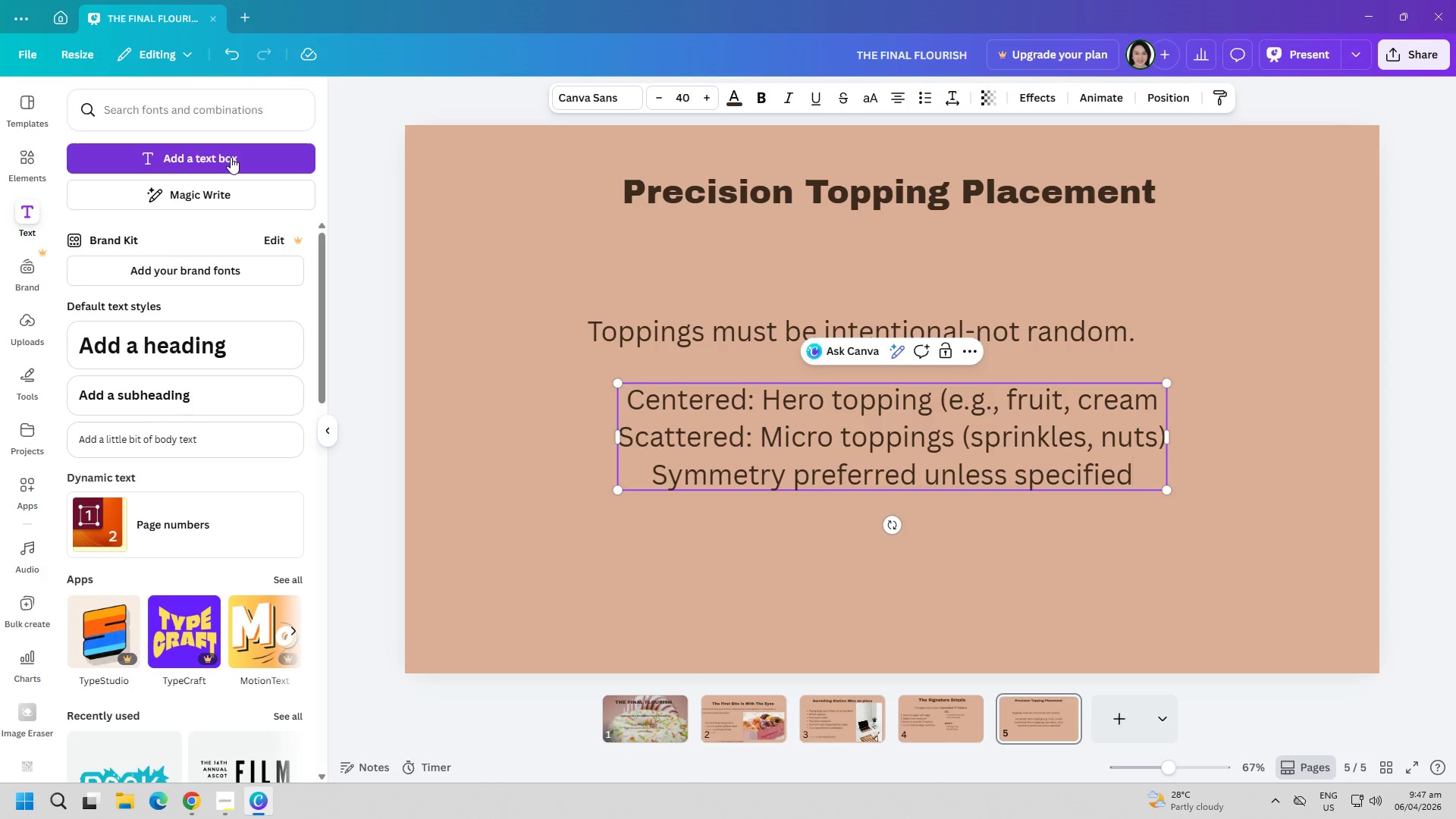 
key(Control+ControlLeft)
 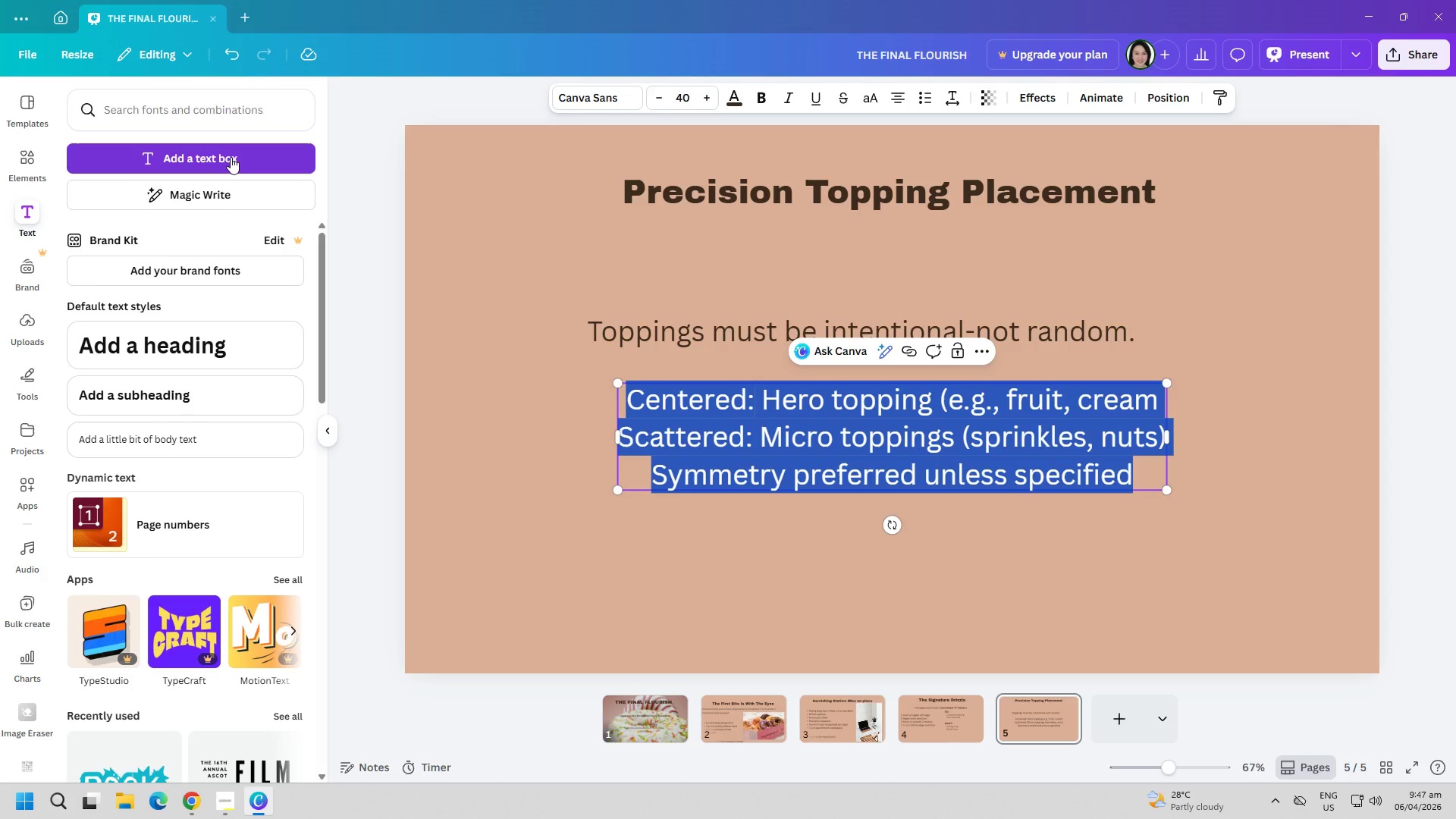 
key(Control+A)
 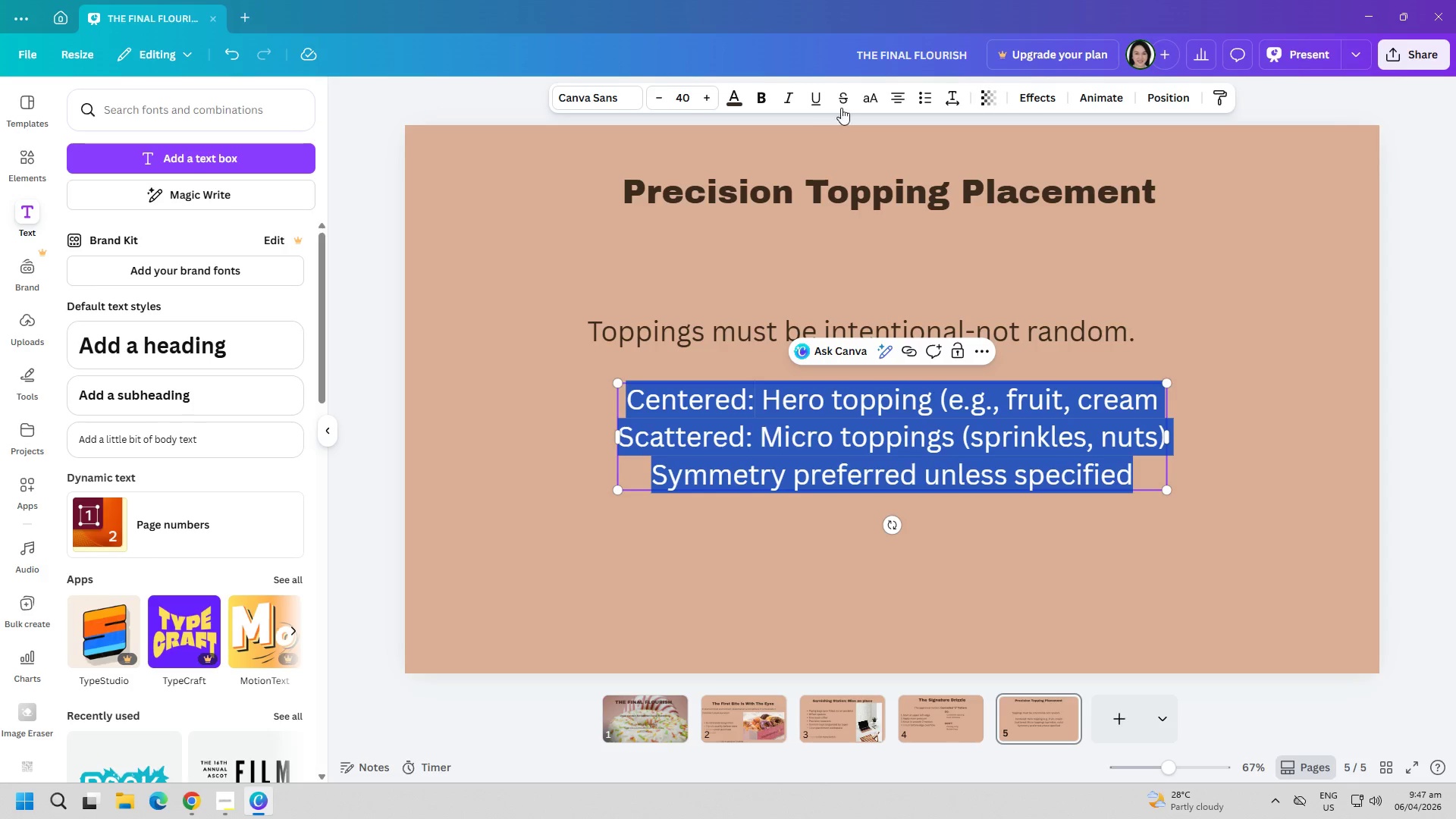 
left_click([916, 97])
 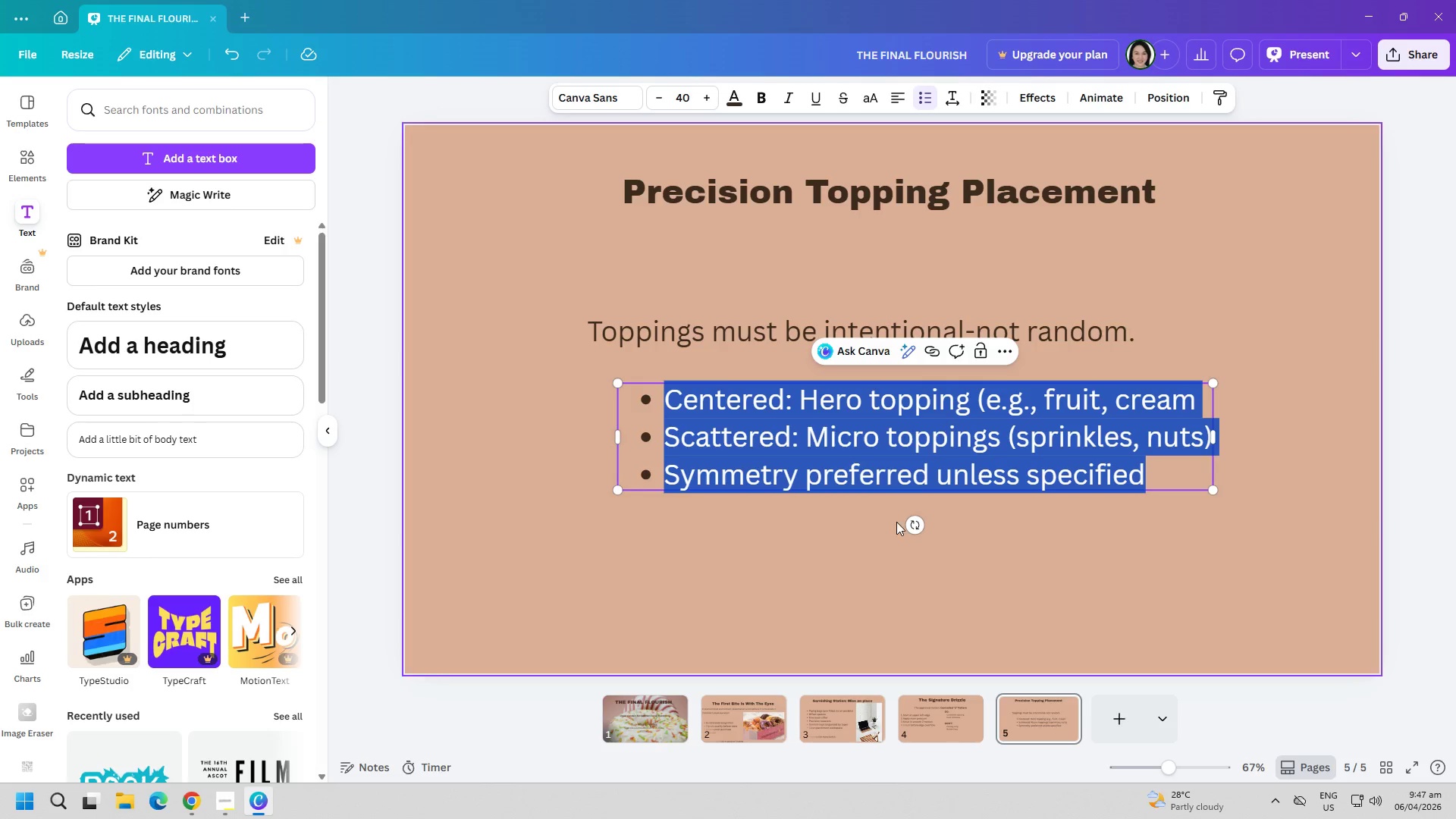 
left_click([891, 523])
 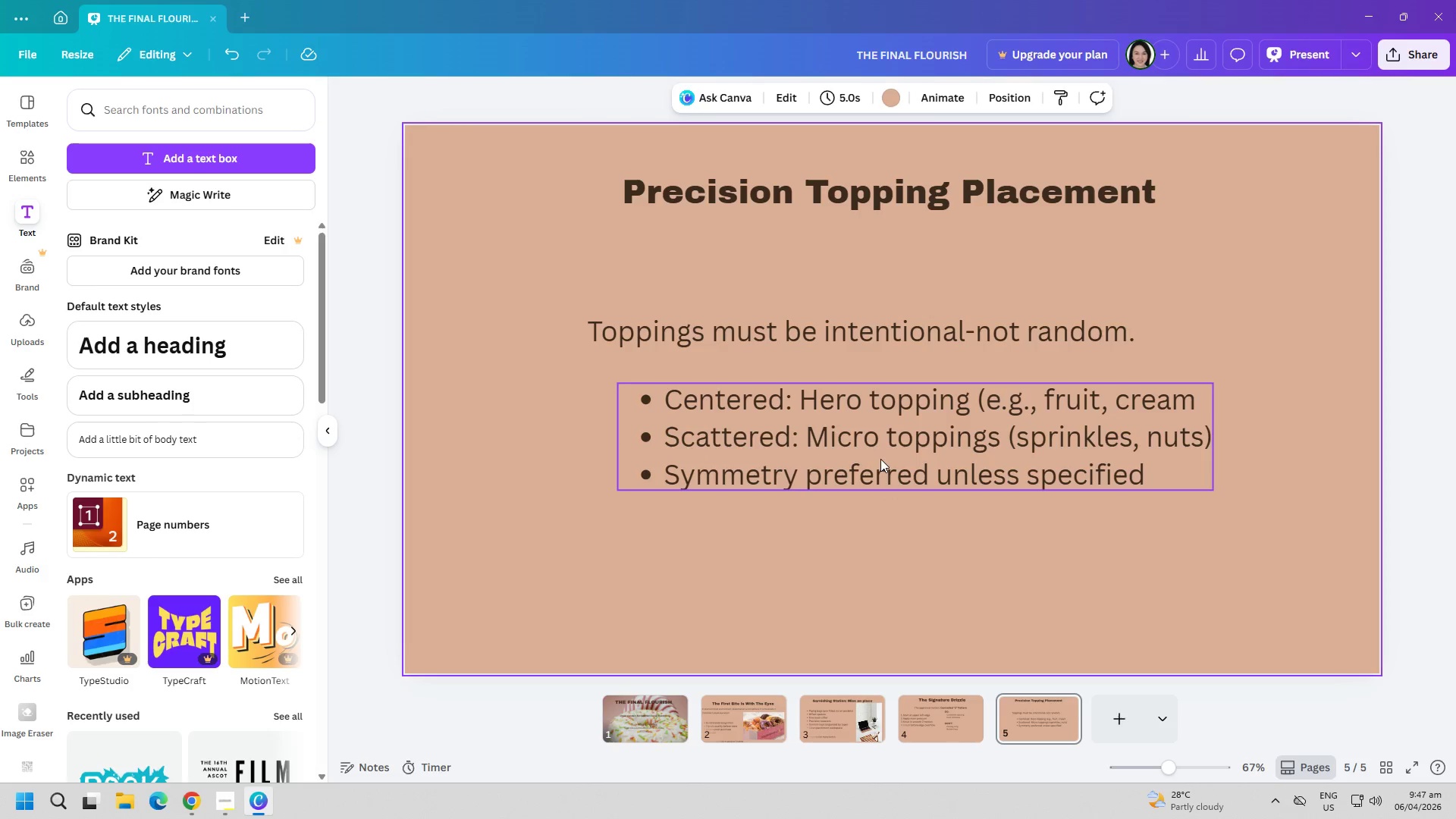 
left_click_drag(start_coordinate=[1215, 486], to_coordinate=[1077, 487])
 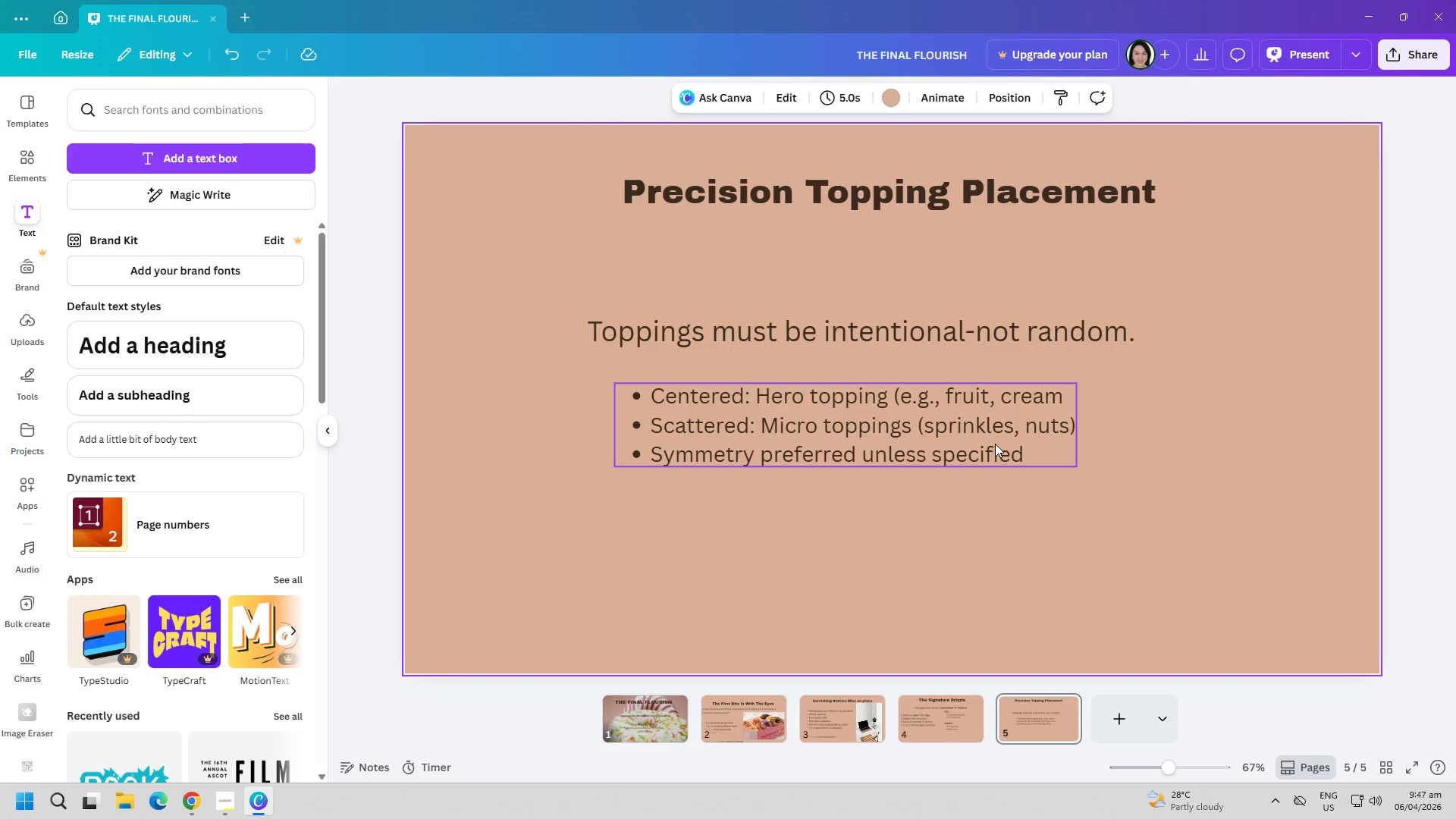 
left_click_drag(start_coordinate=[987, 439], to_coordinate=[809, 435])
 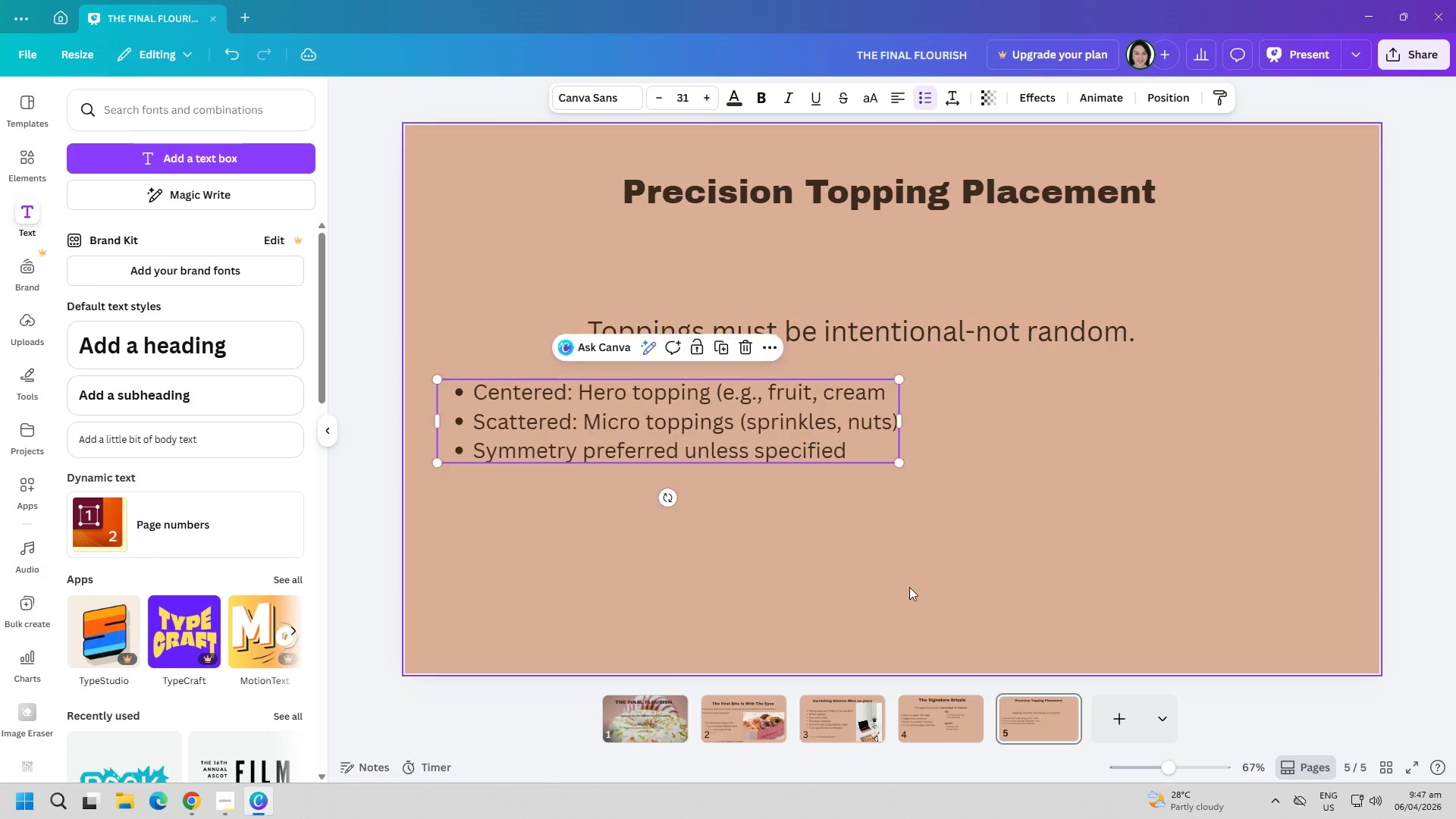 
left_click([915, 590])
 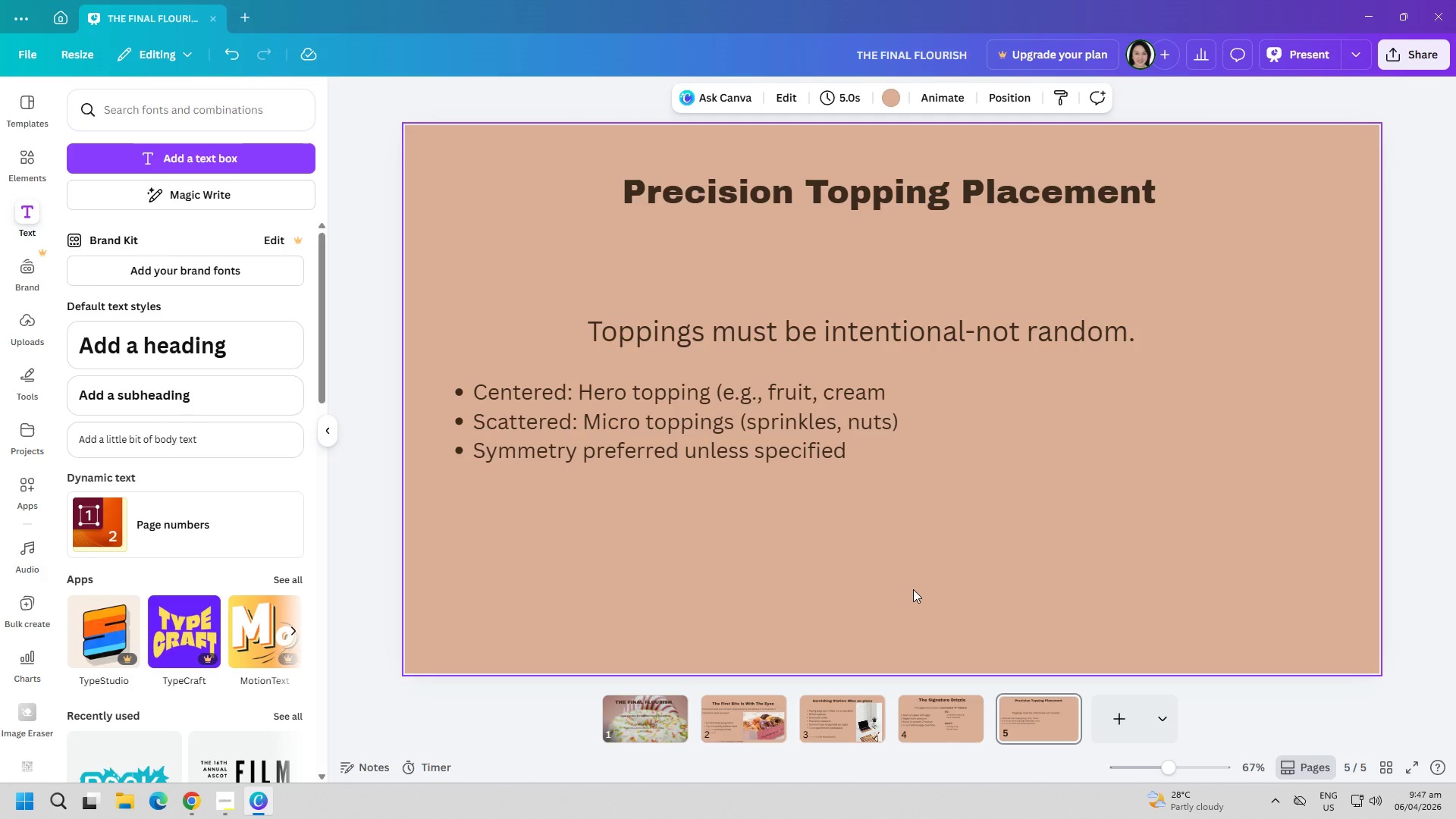 
wait(8.62)
 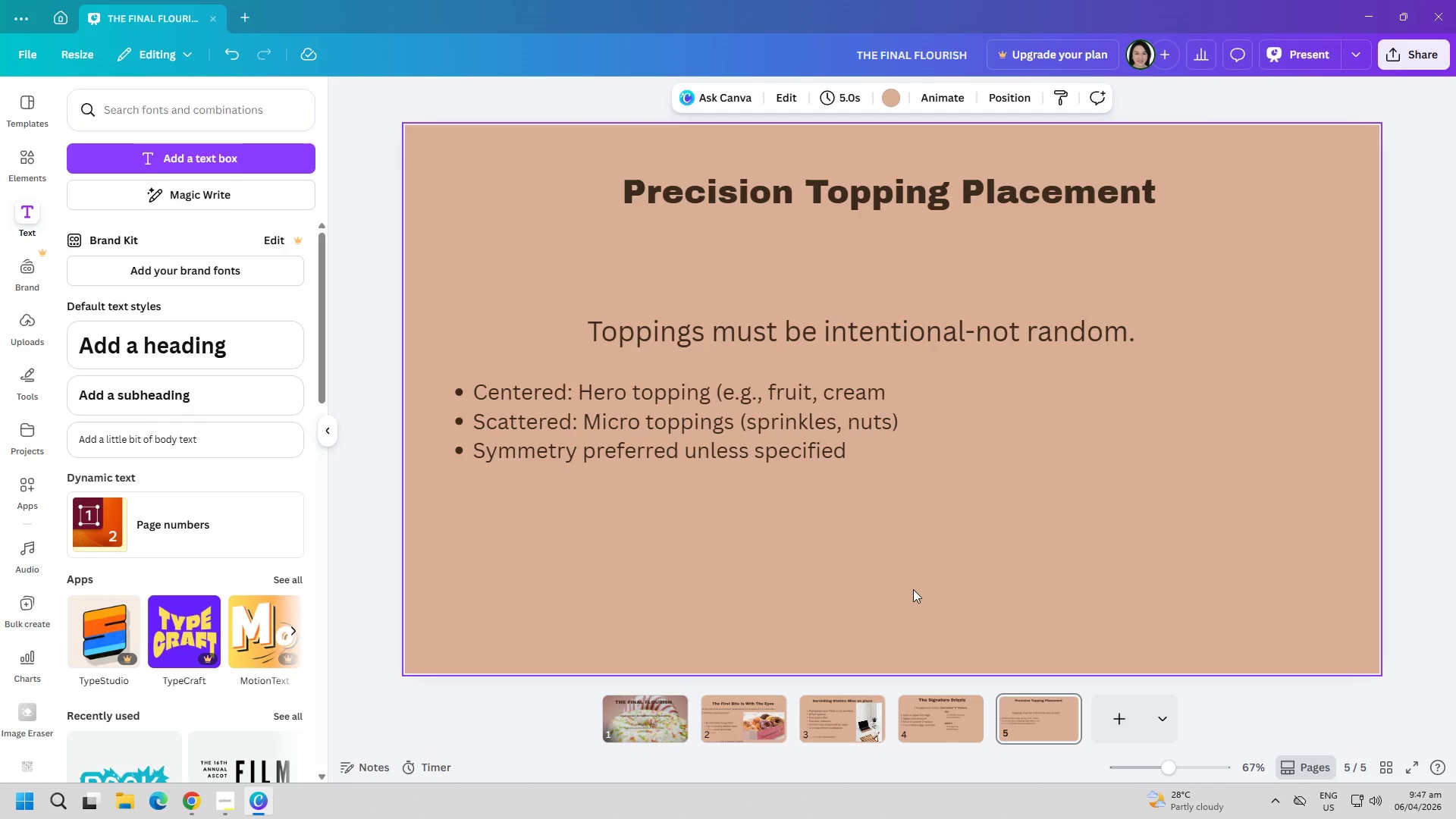 
left_click_drag(start_coordinate=[788, 334], to_coordinate=[808, 284])
 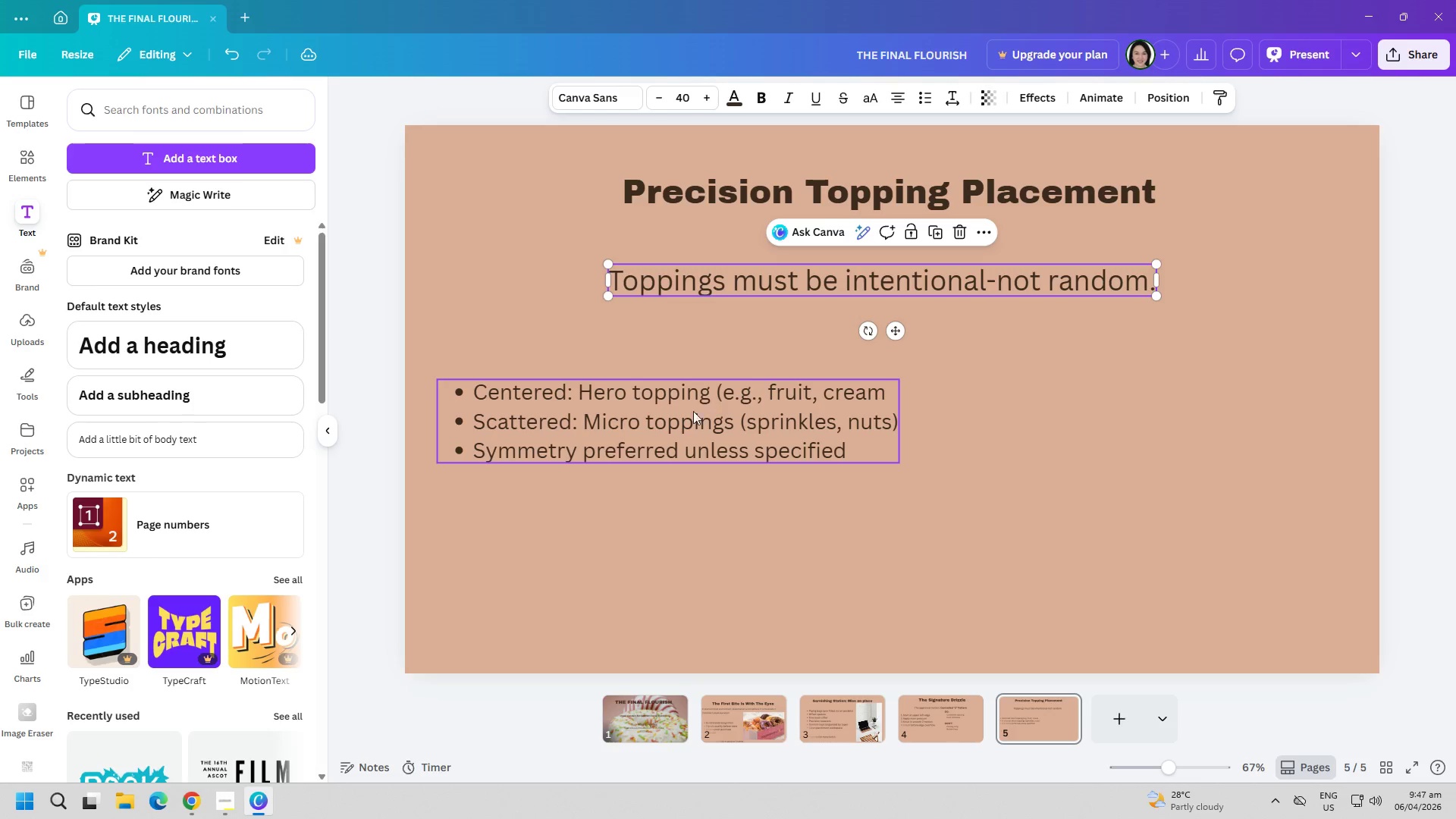 
left_click_drag(start_coordinate=[689, 413], to_coordinate=[712, 399])
 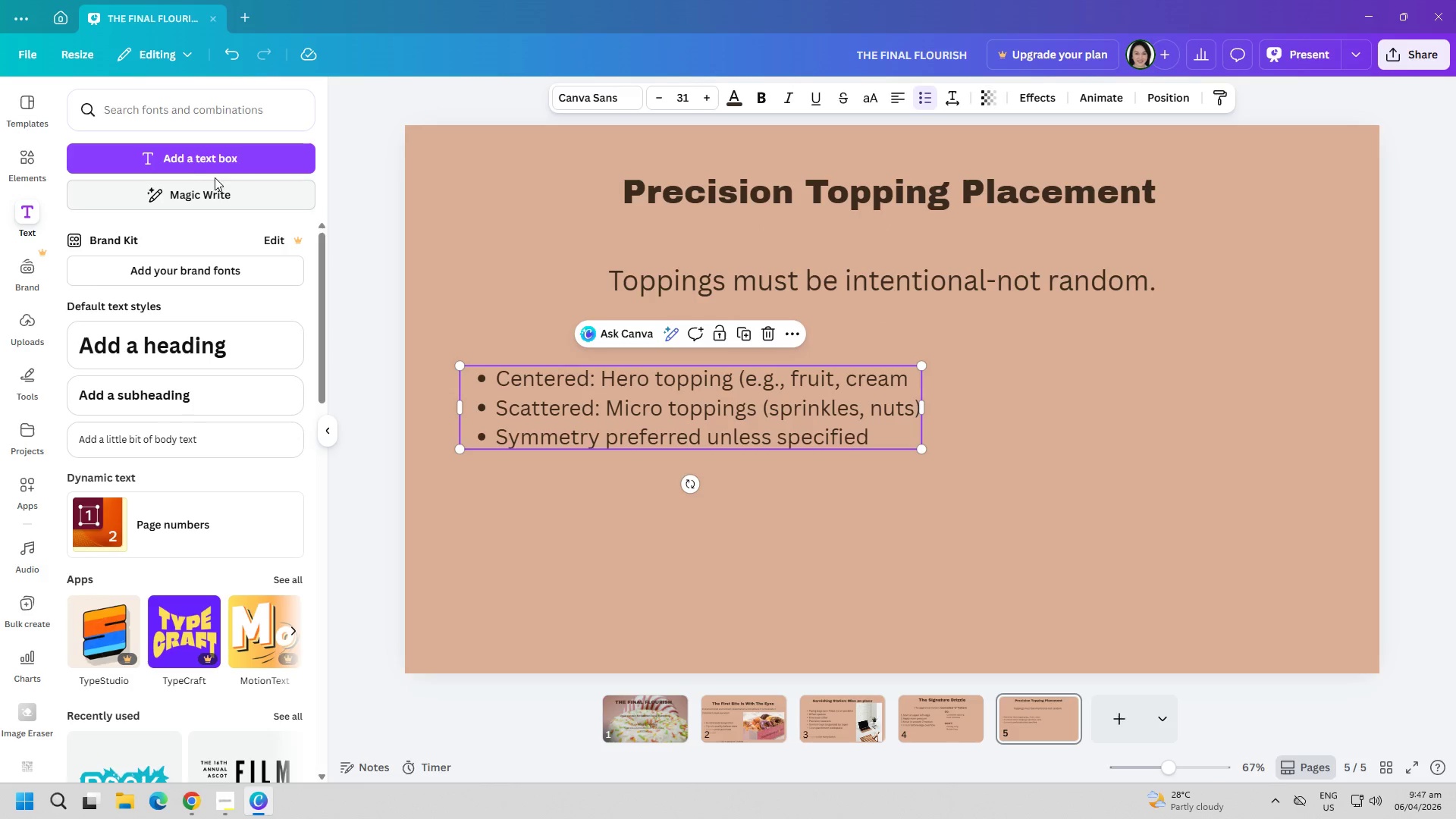 
left_click([215, 171])
 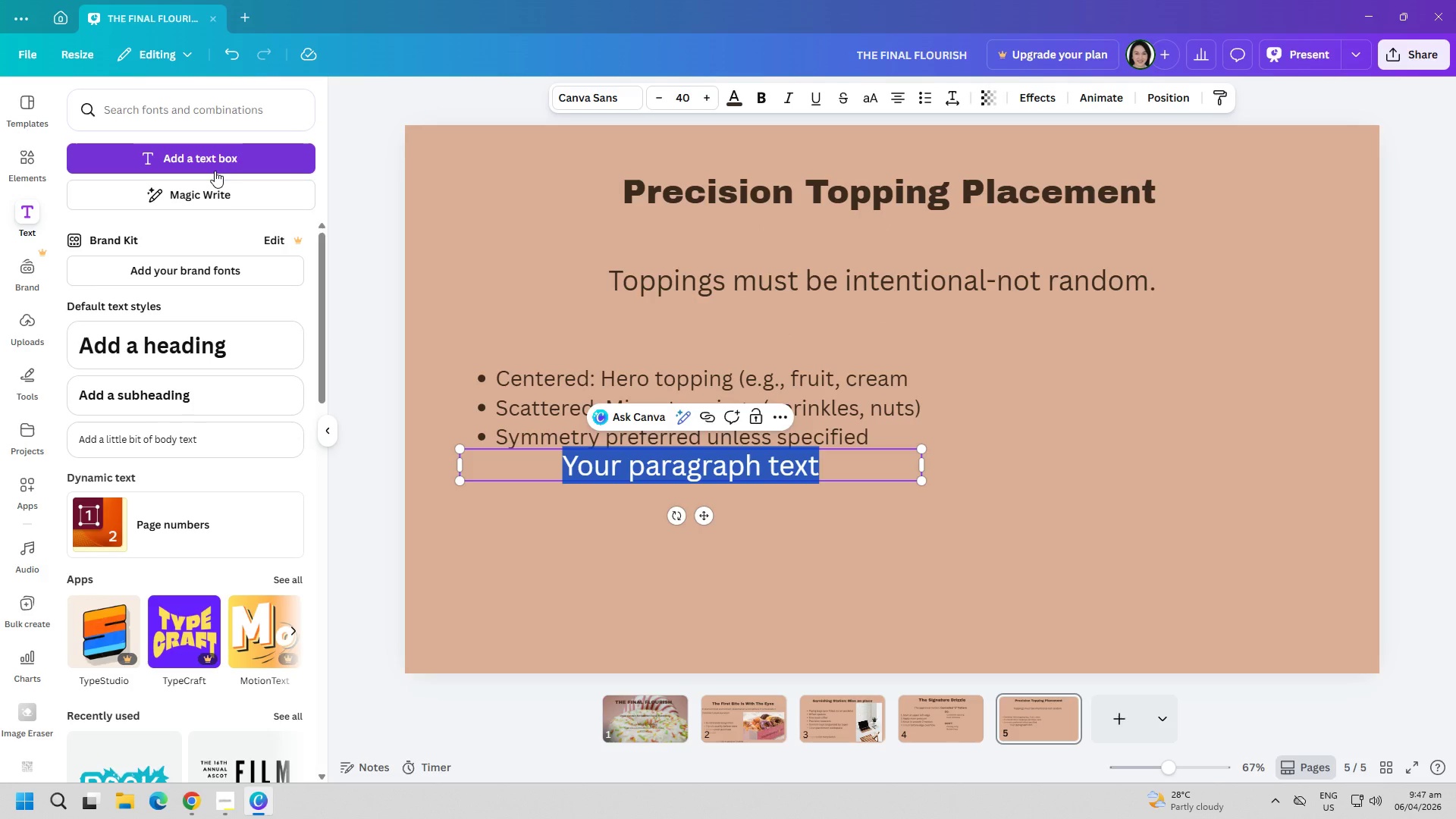 
type(Every donut should look deliberately composed)
 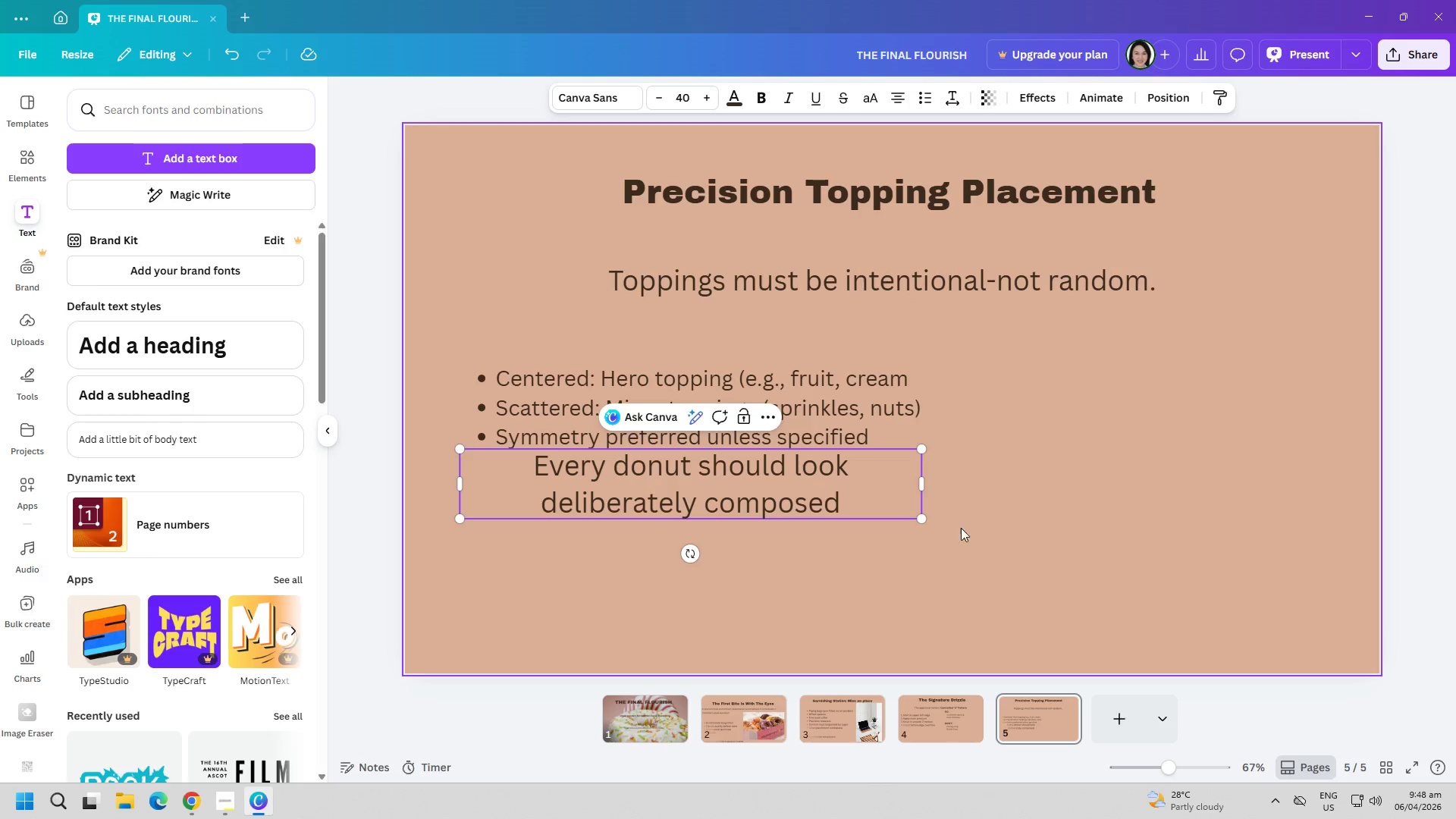 
left_click_drag(start_coordinate=[921, 490], to_coordinate=[1110, 469])
 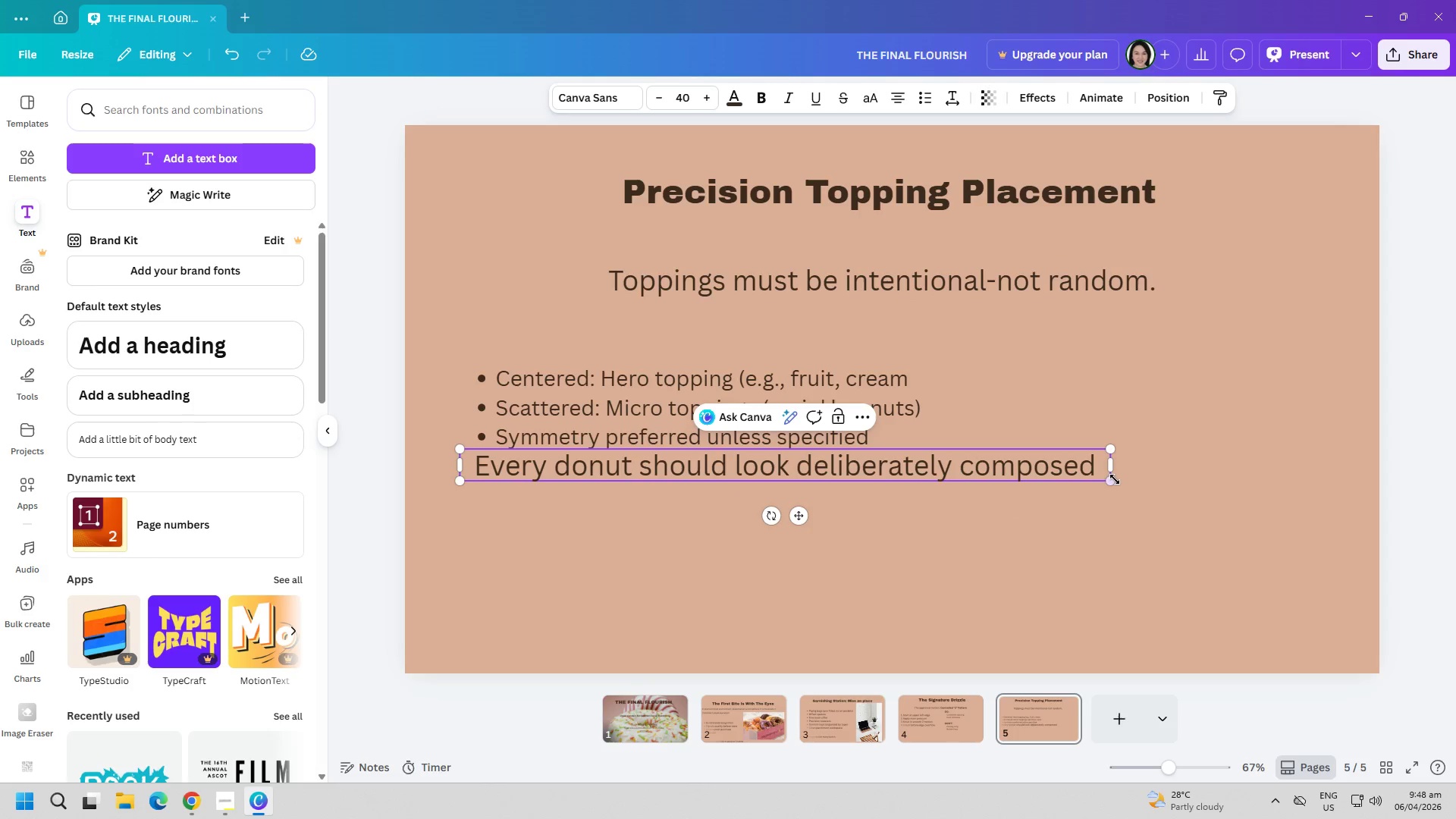 
left_click_drag(start_coordinate=[1112, 481], to_coordinate=[987, 471])
 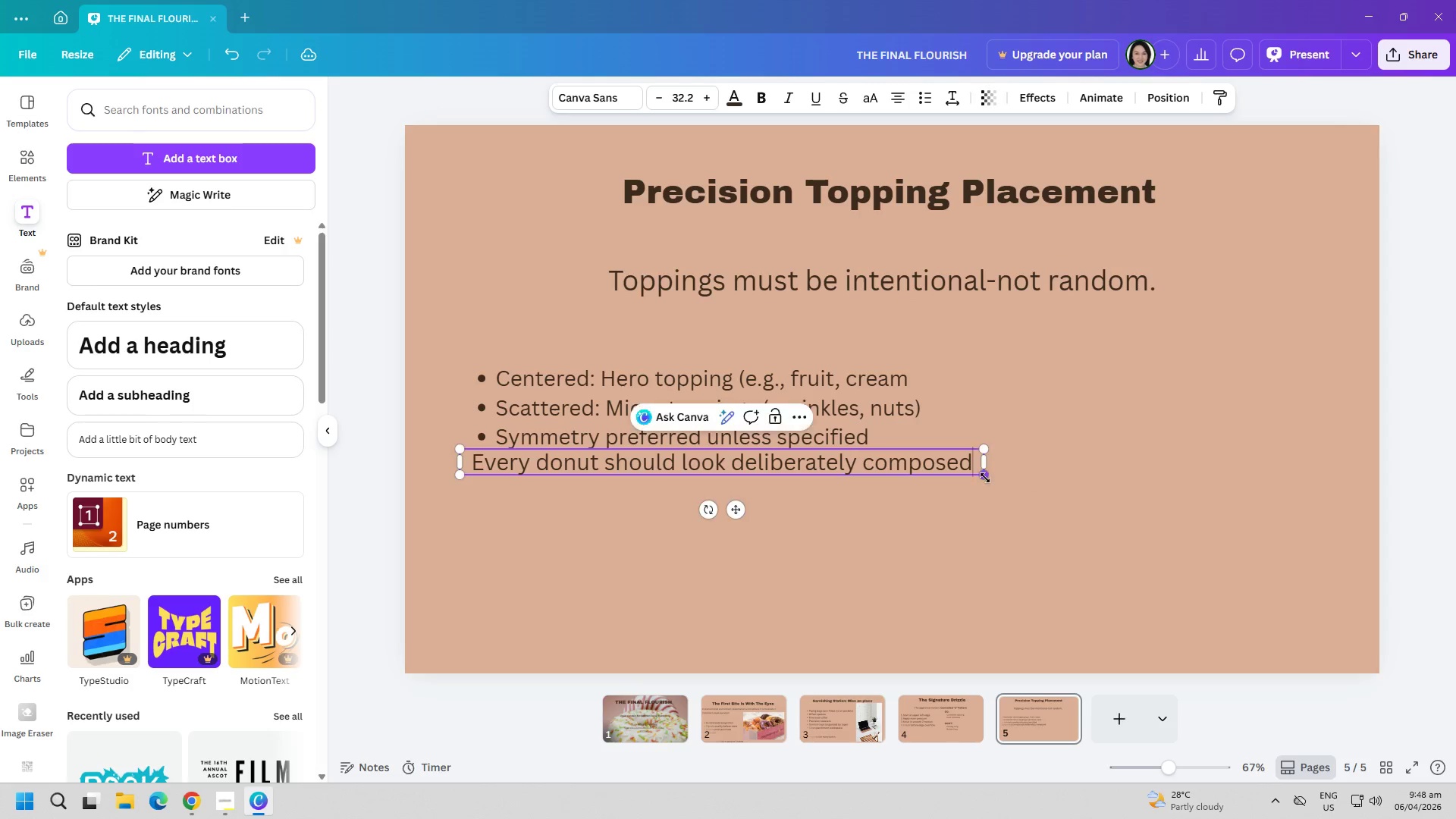 
left_click([980, 491])
 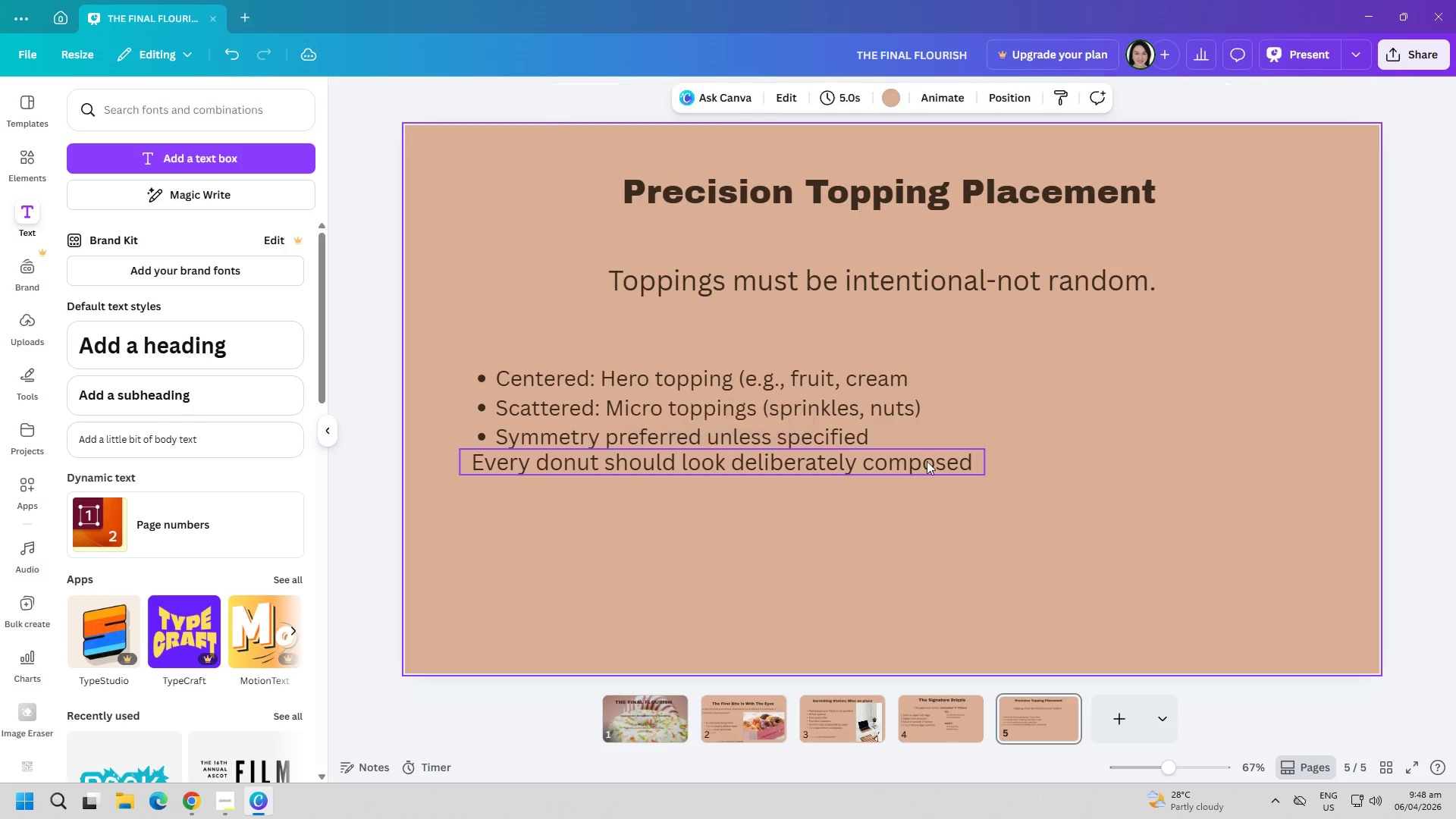 
left_click_drag(start_coordinate=[925, 460], to_coordinate=[892, 588])
 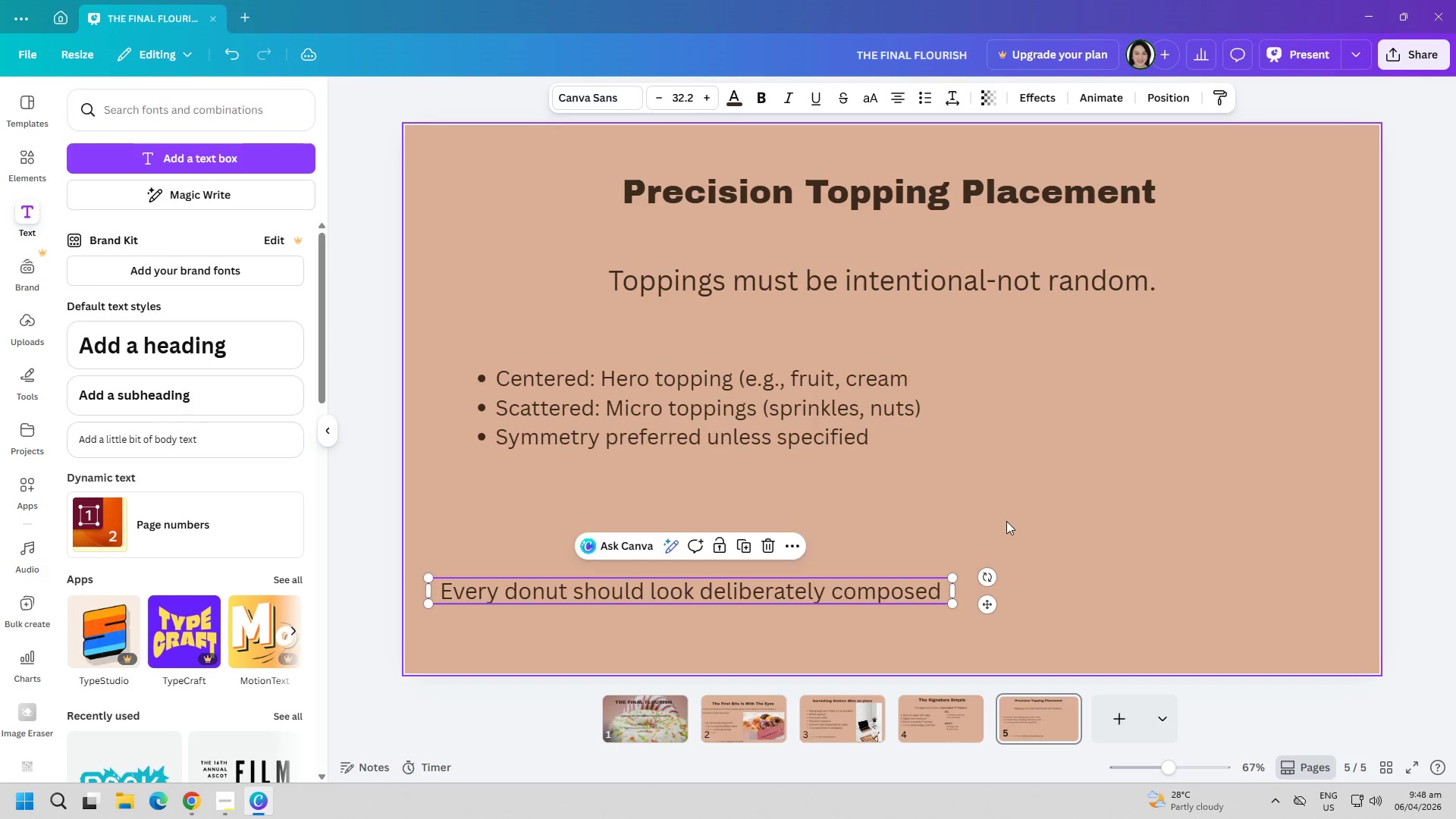 
left_click([1066, 509])
 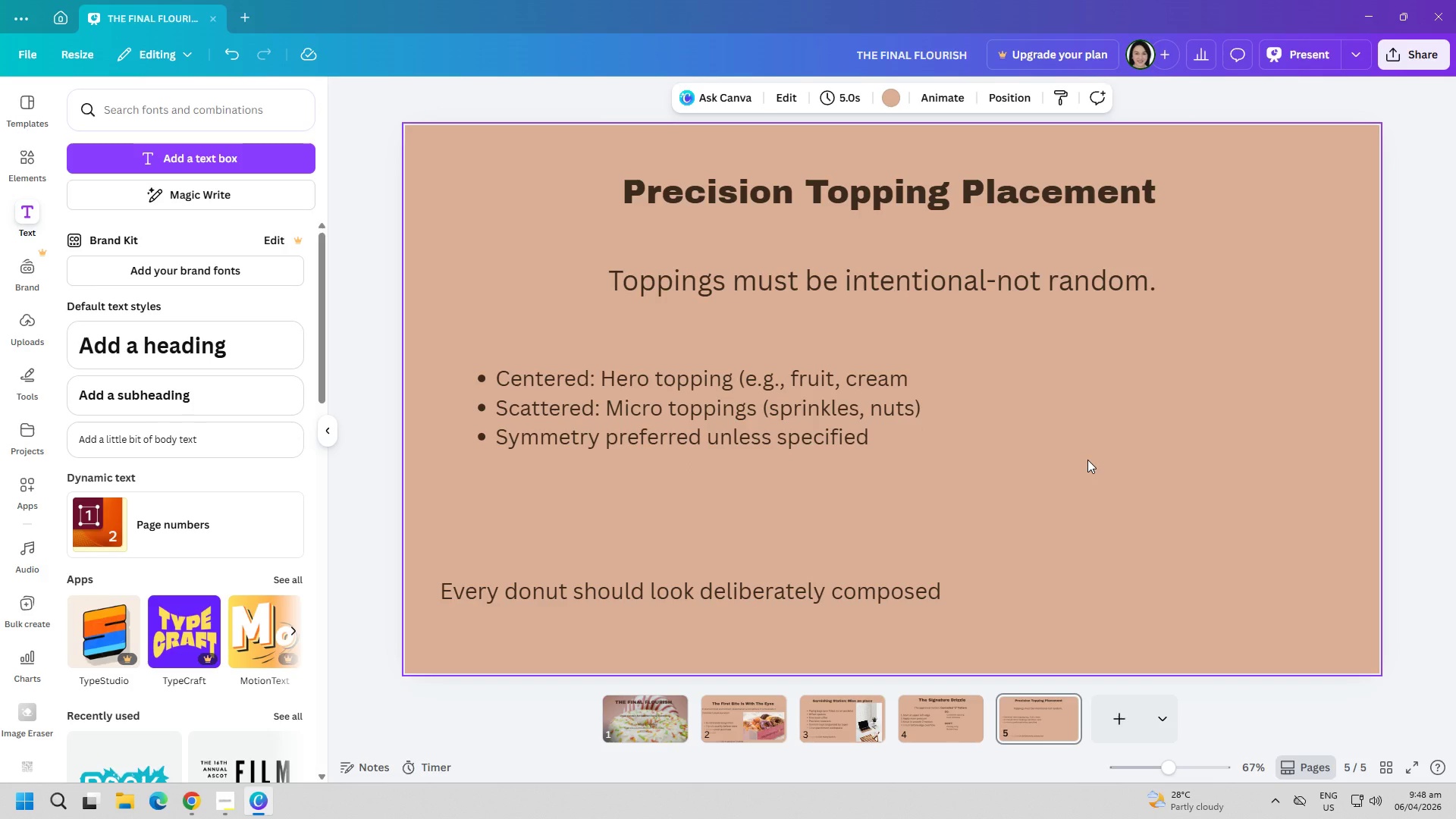 
wait(14.55)
 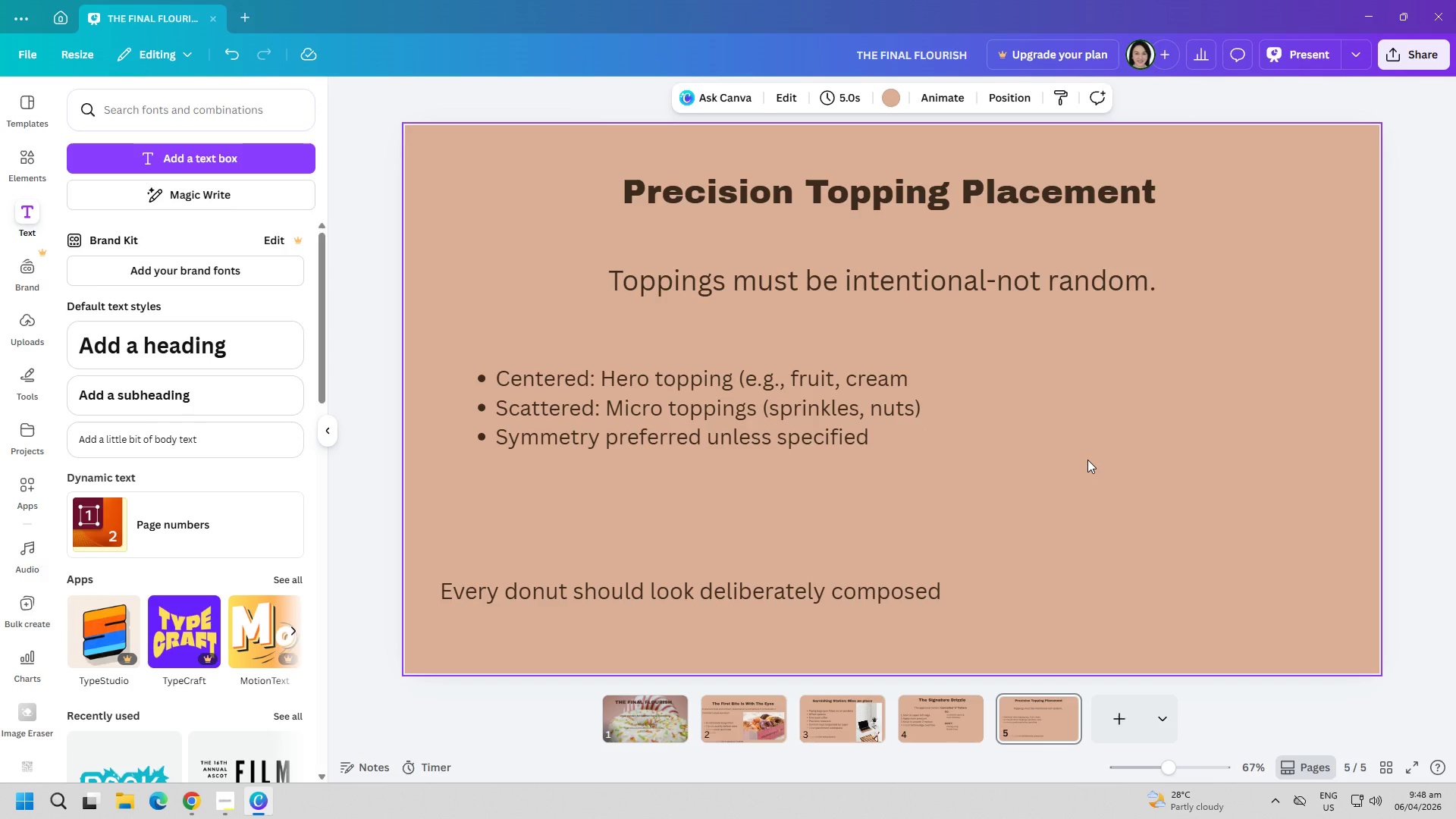 
left_click([809, 430])
 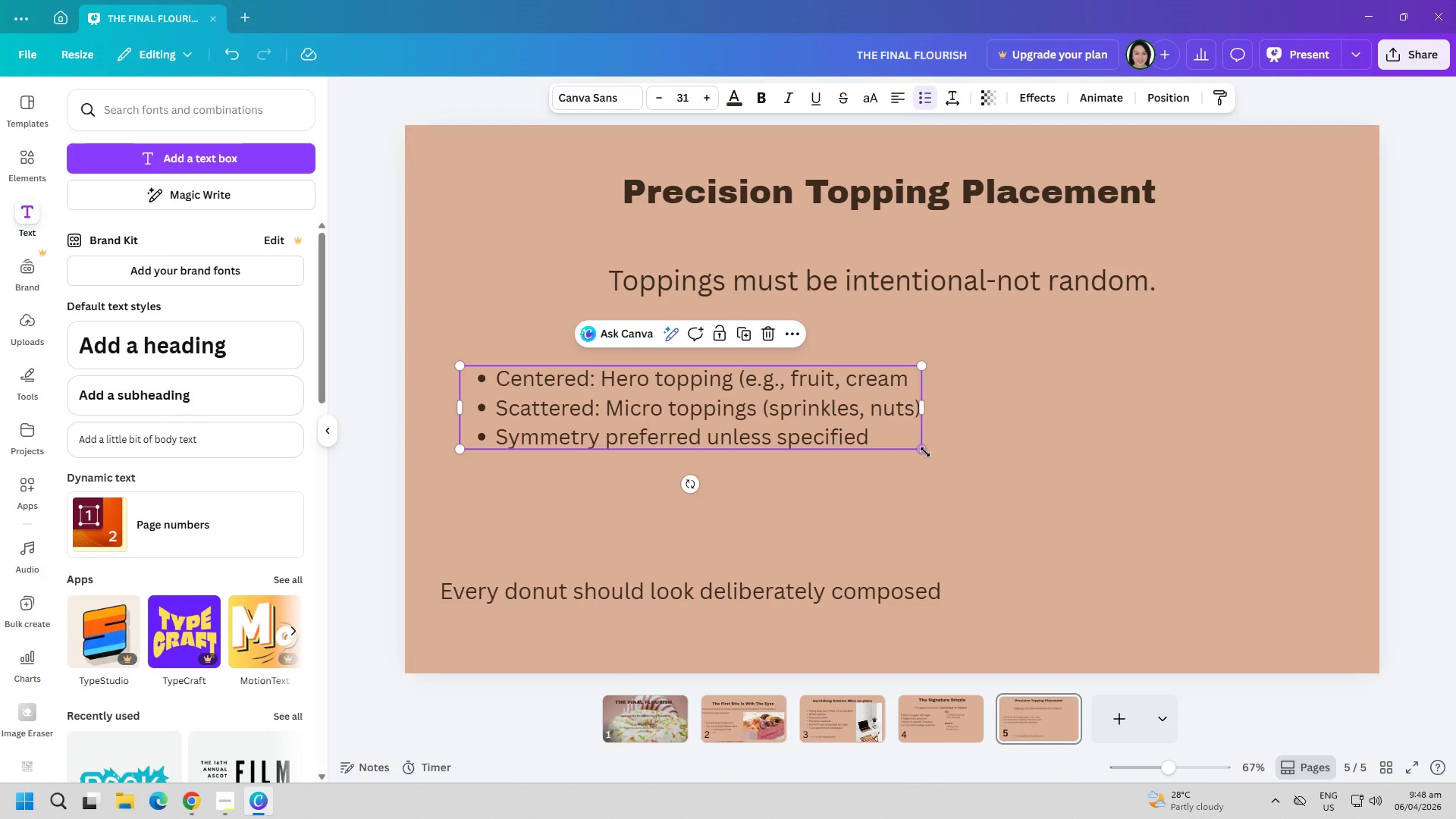 
left_click_drag(start_coordinate=[925, 452], to_coordinate=[846, 444])
 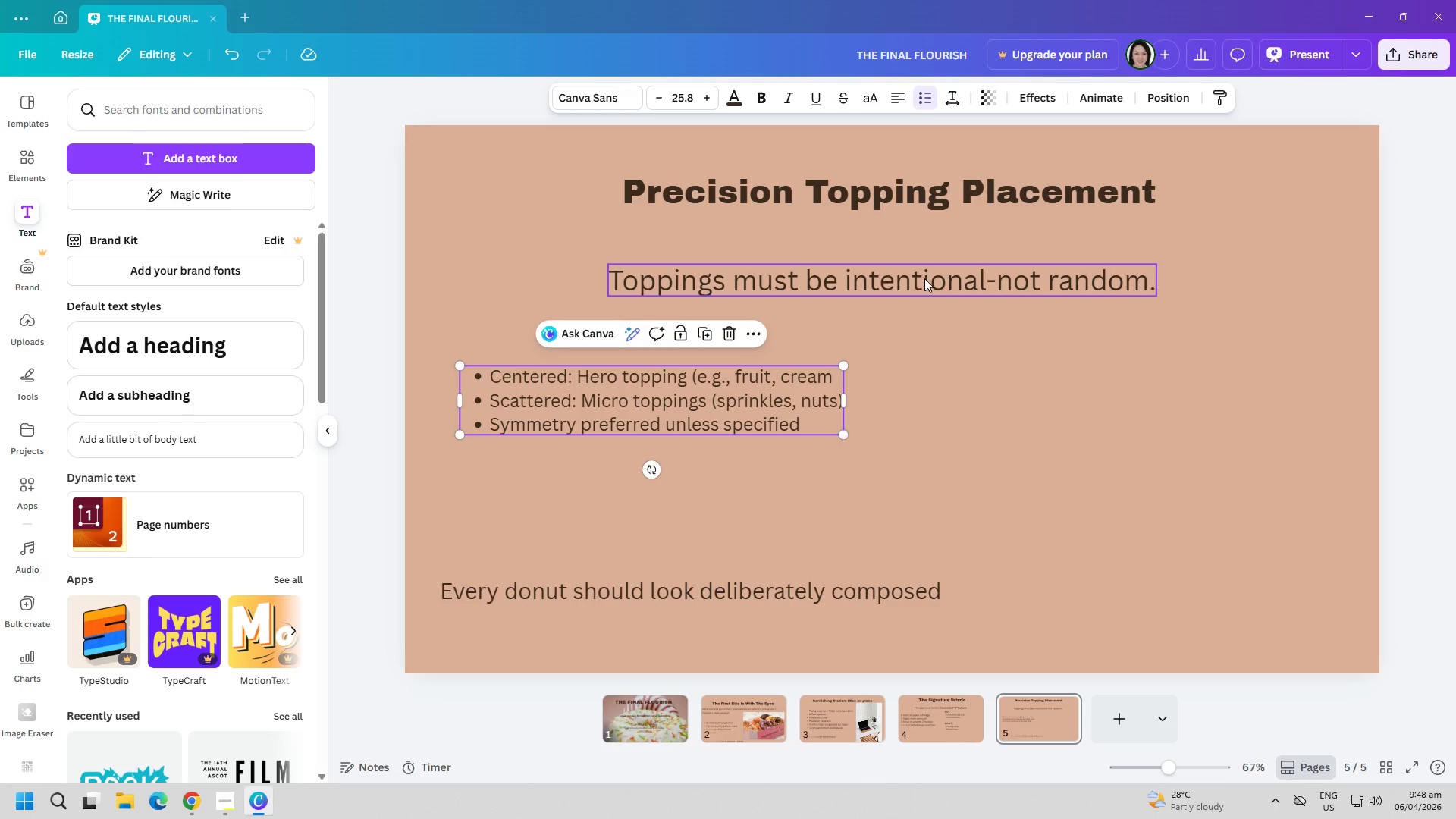 
left_click_drag(start_coordinate=[931, 277], to_coordinate=[935, 263])
 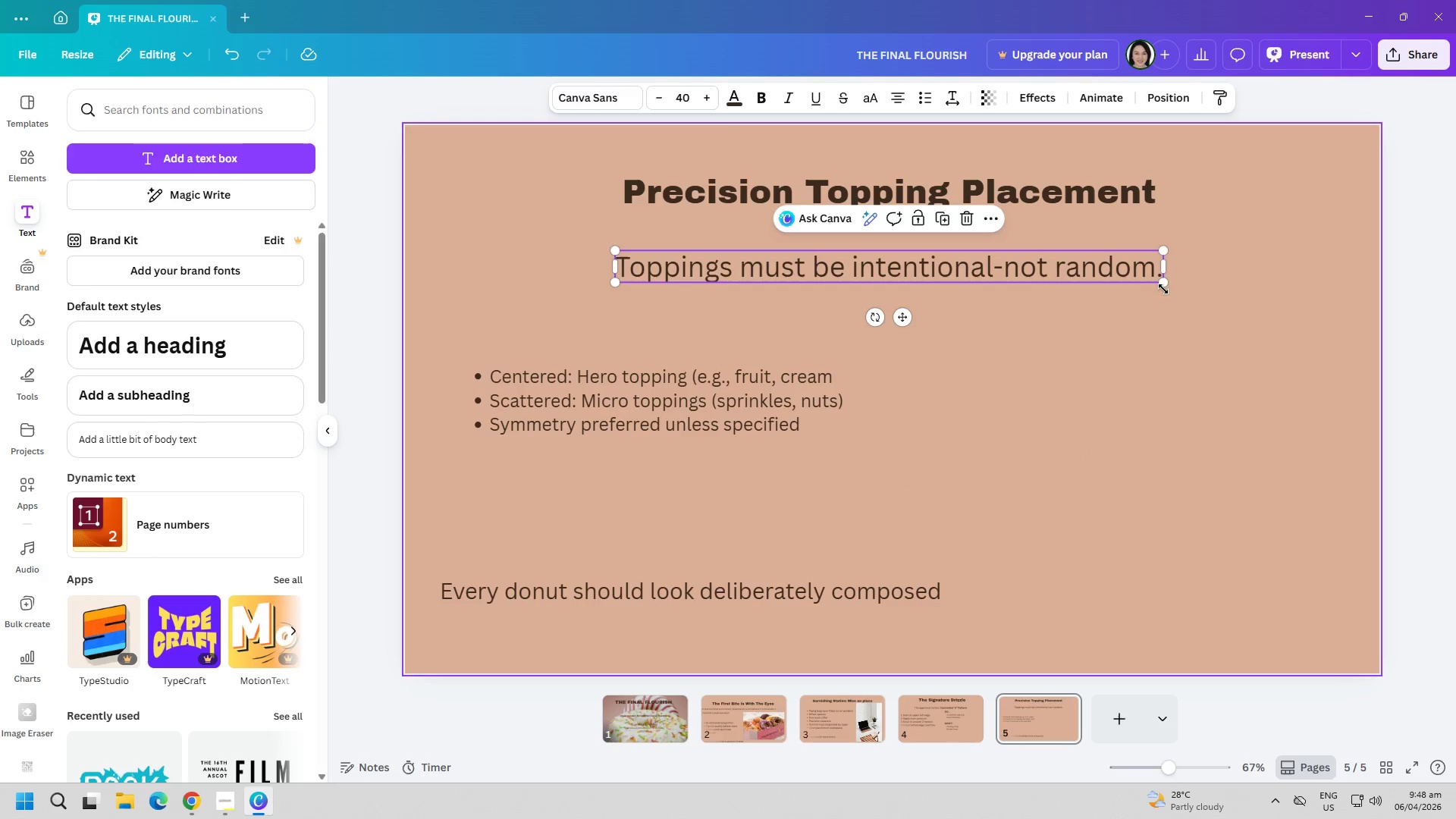 
left_click_drag(start_coordinate=[1163, 287], to_coordinate=[1126, 287])
 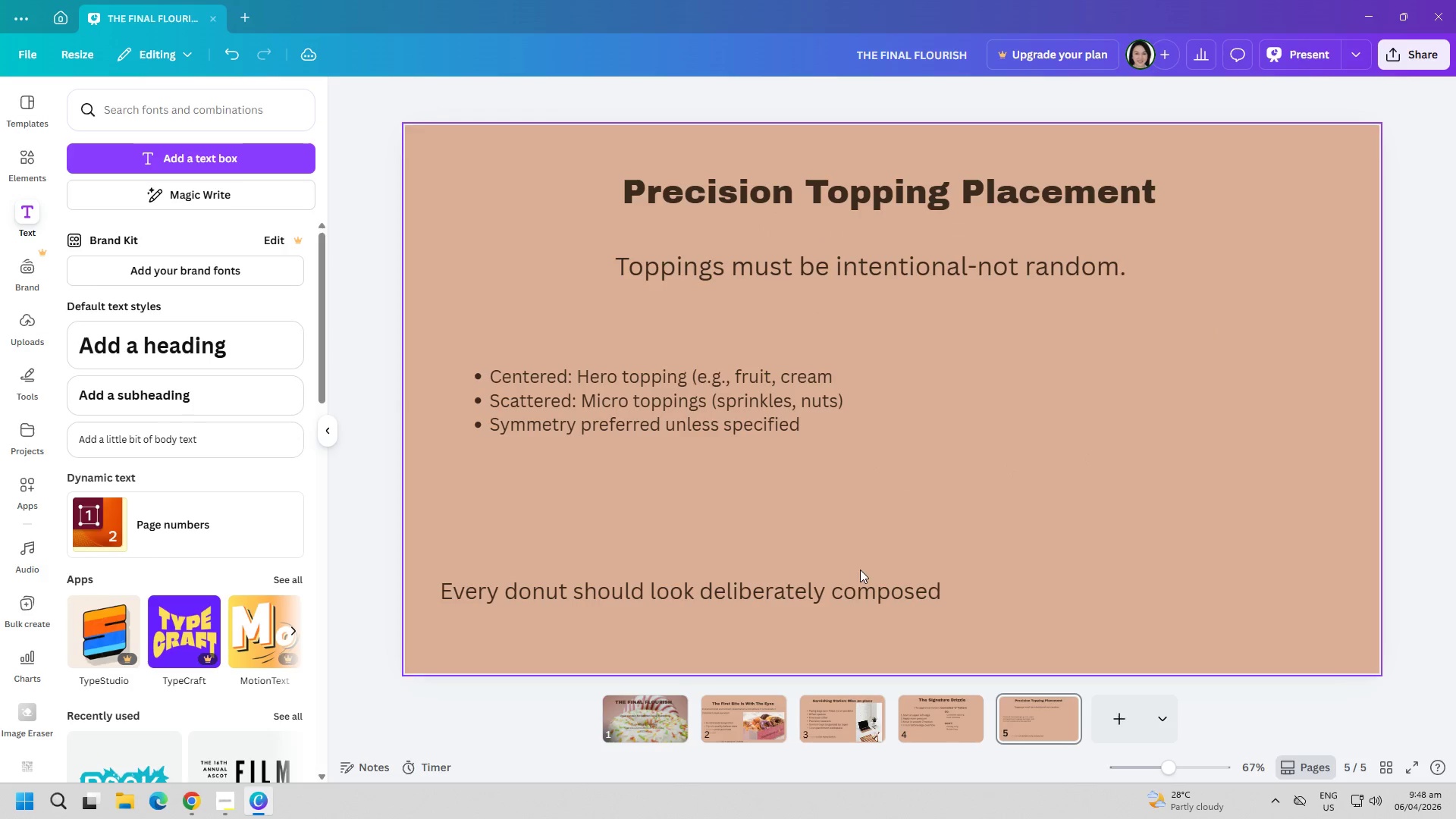 
left_click([849, 598])
 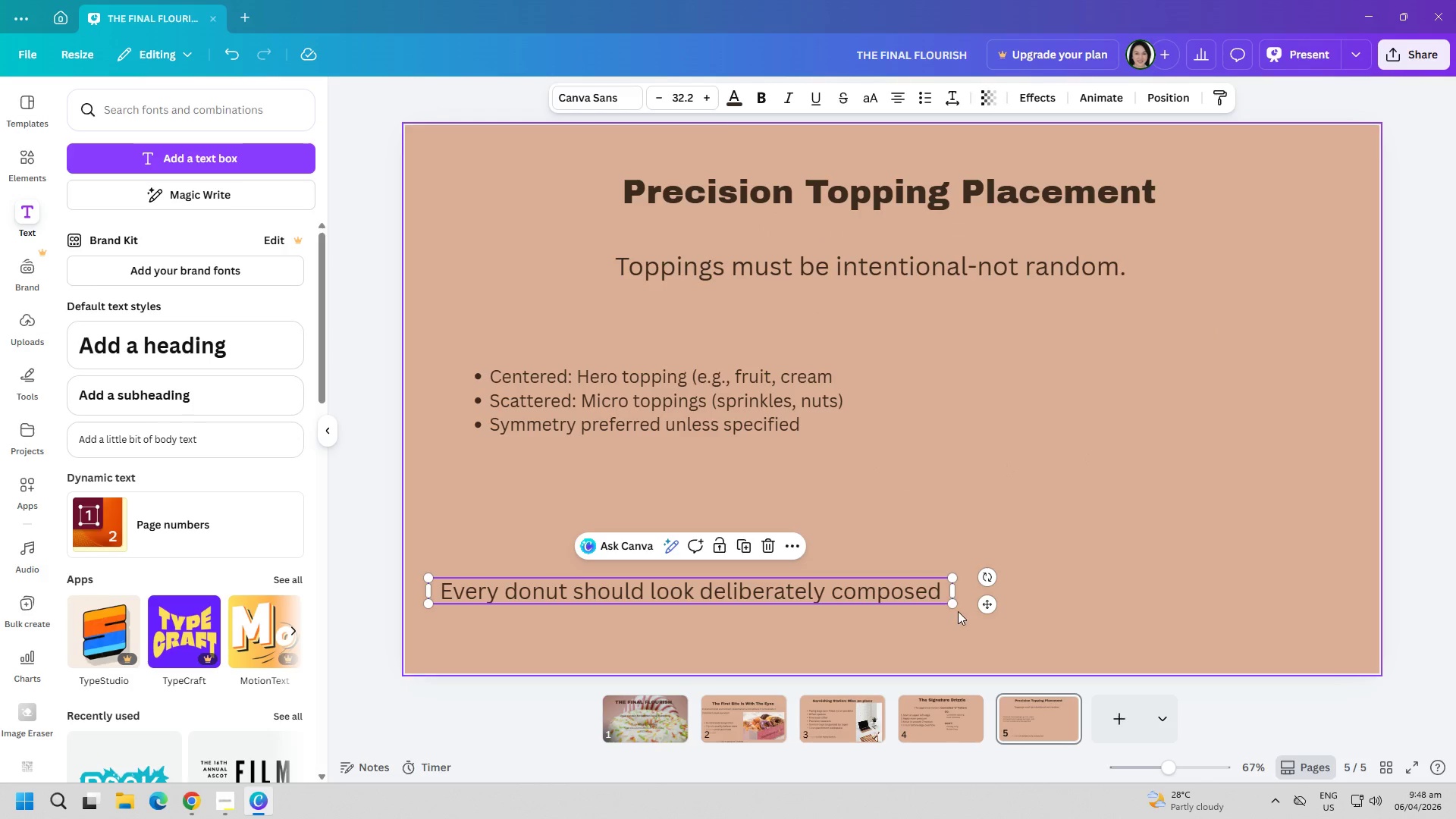 
left_click_drag(start_coordinate=[954, 610], to_coordinate=[849, 577])
 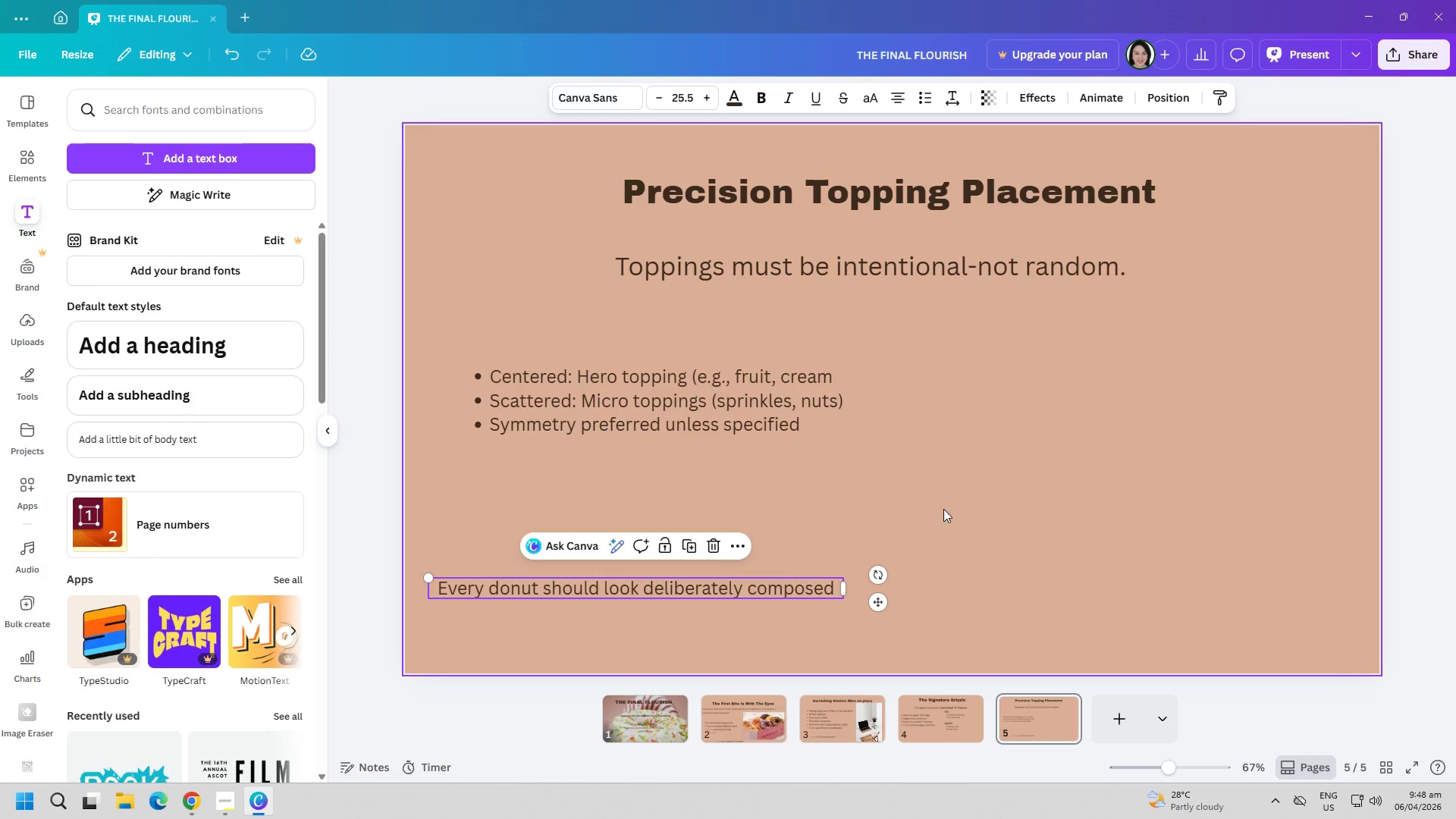 
left_click([943, 509])
 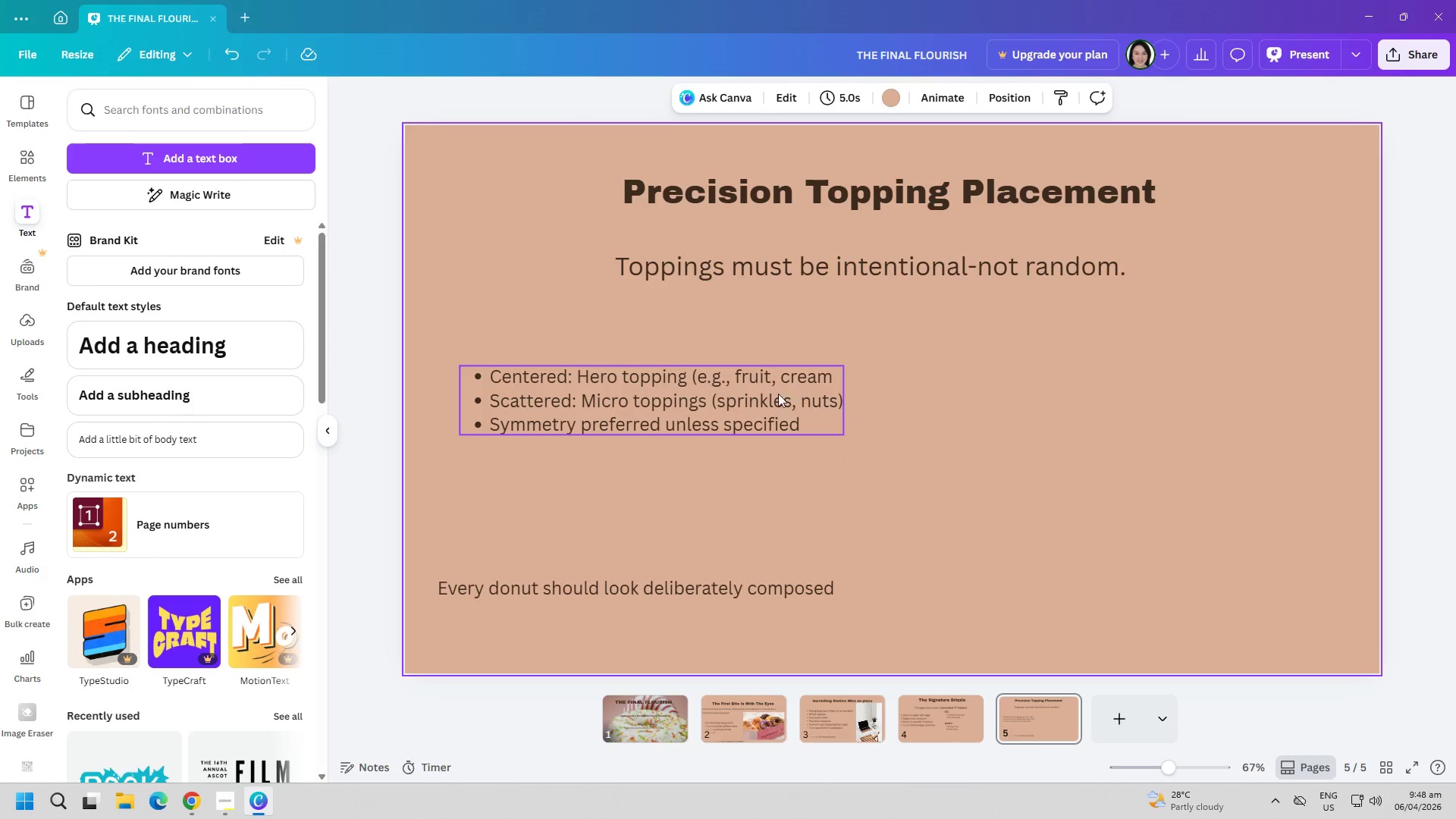 
left_click_drag(start_coordinate=[774, 399], to_coordinate=[739, 423])
 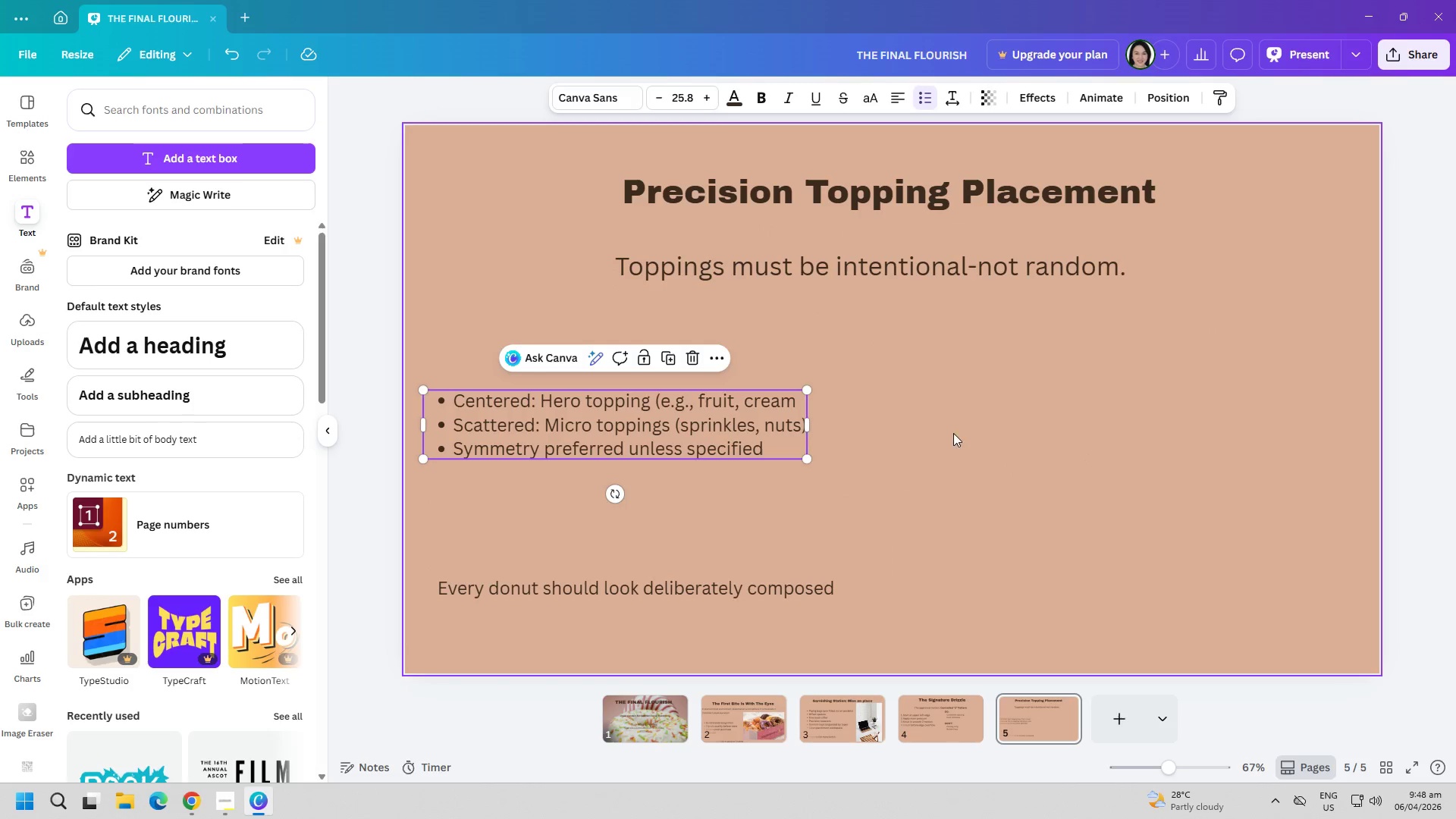 
left_click([971, 435])
 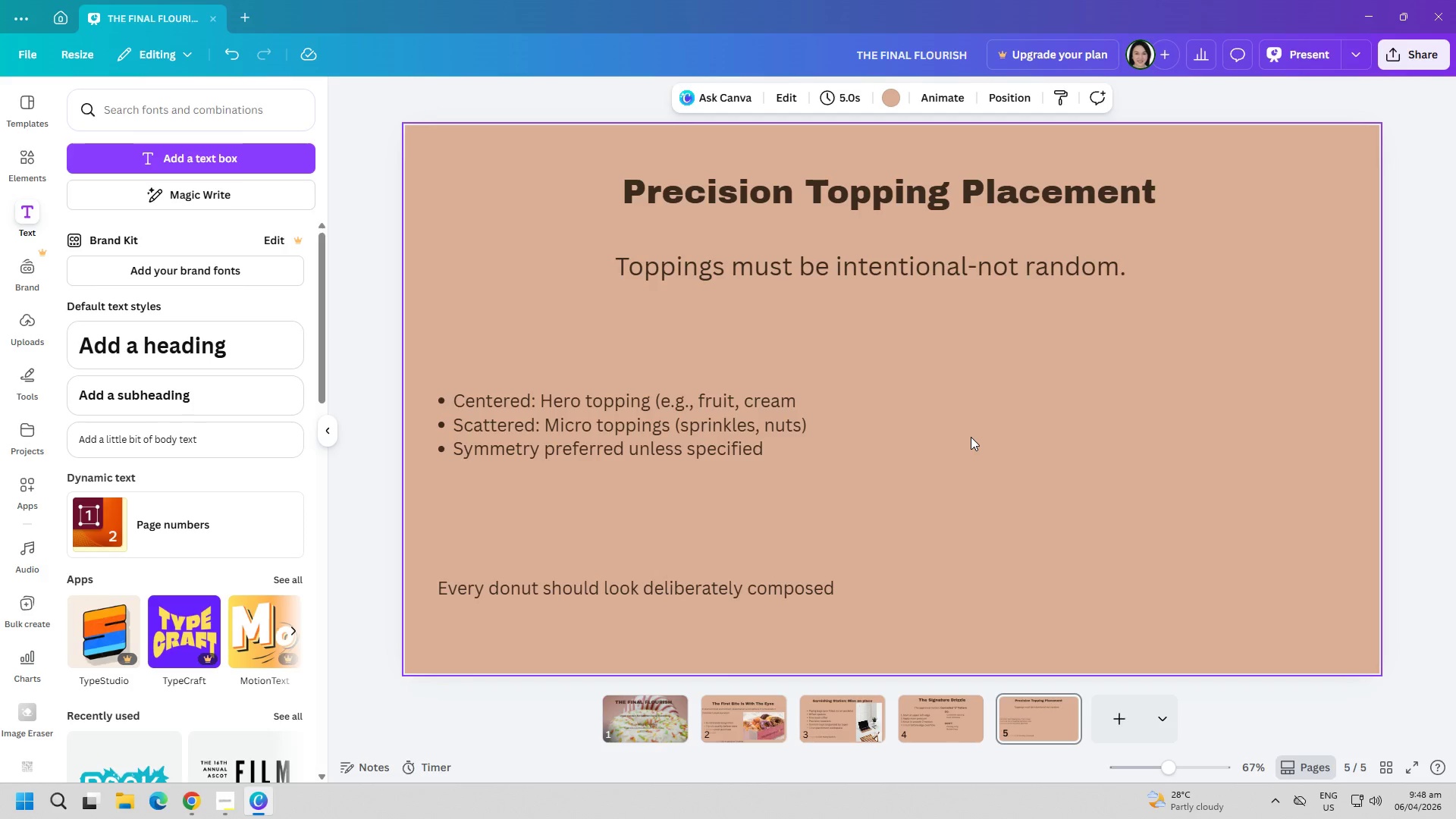 
wait(22.0)
 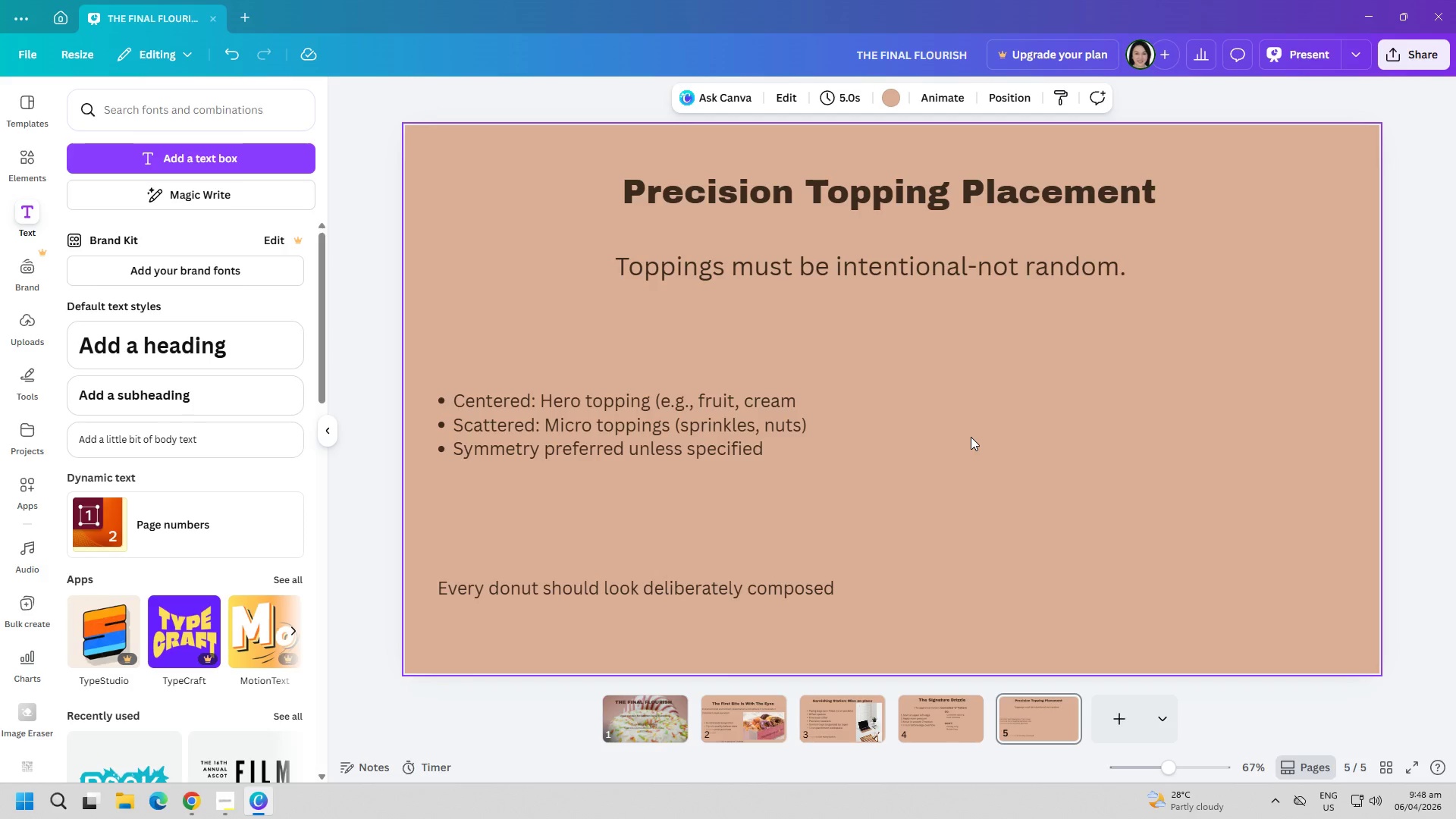 
left_click([717, 364])
 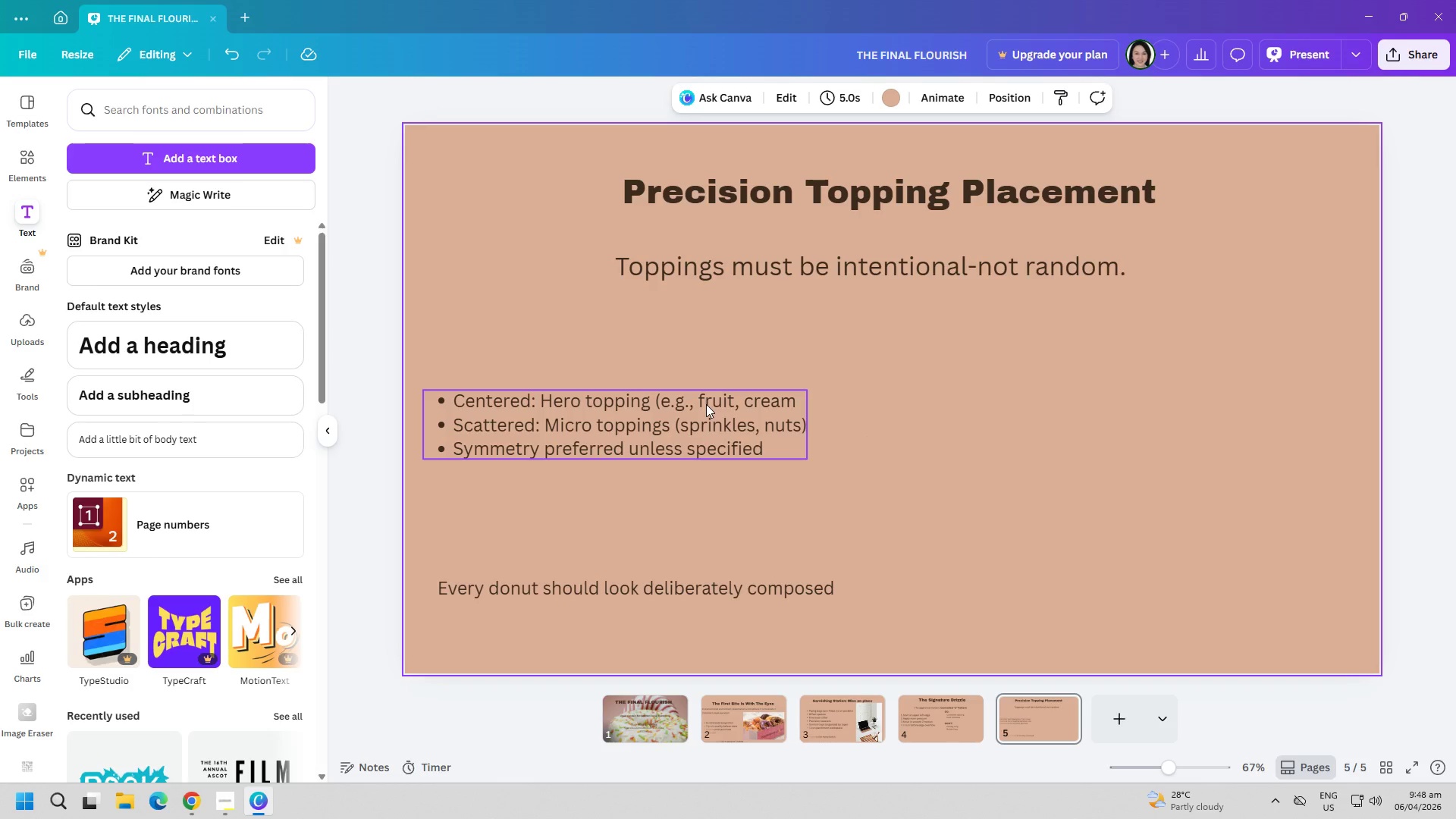 
double_click([711, 404])
 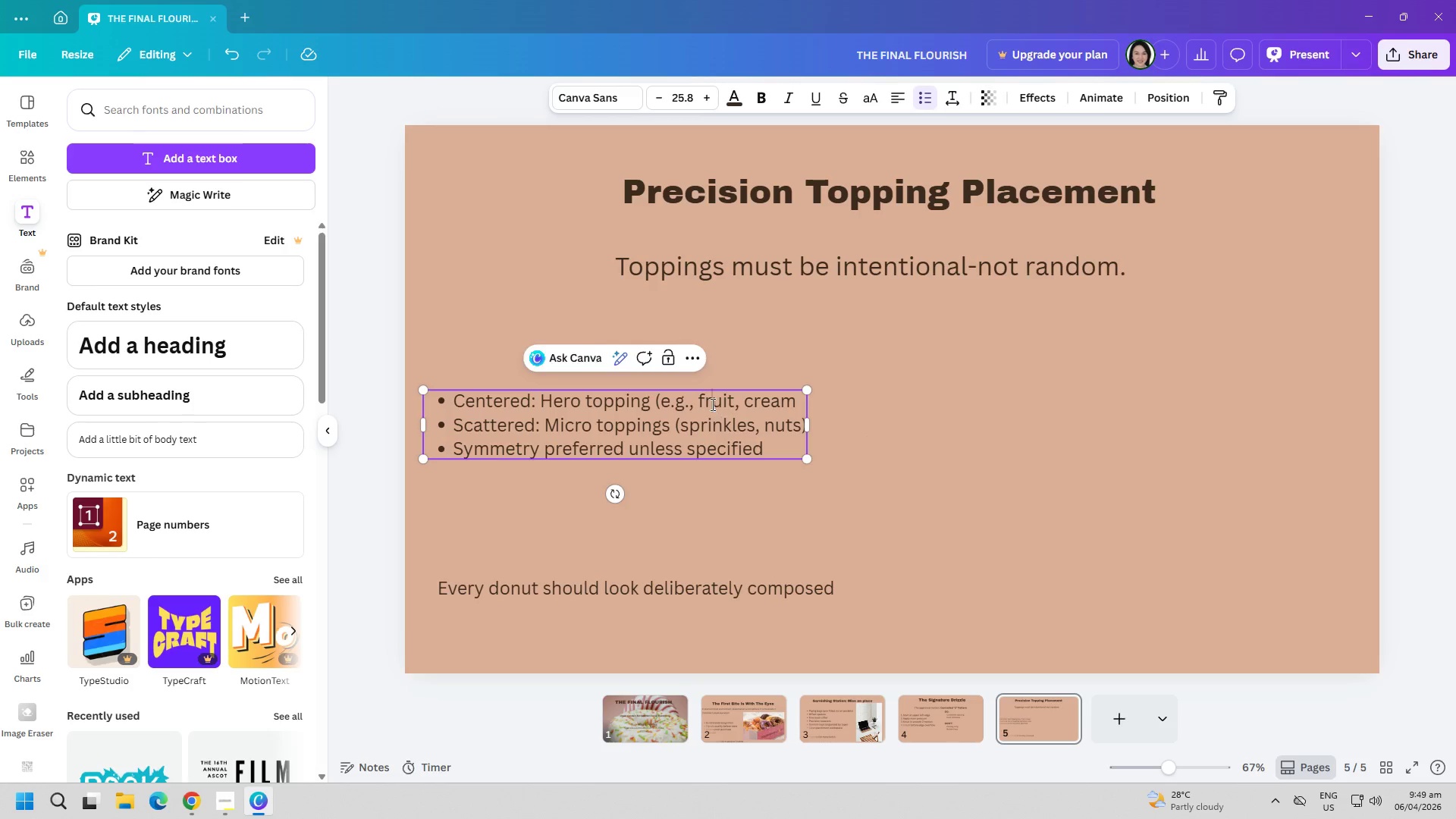 
triple_click([711, 404])
 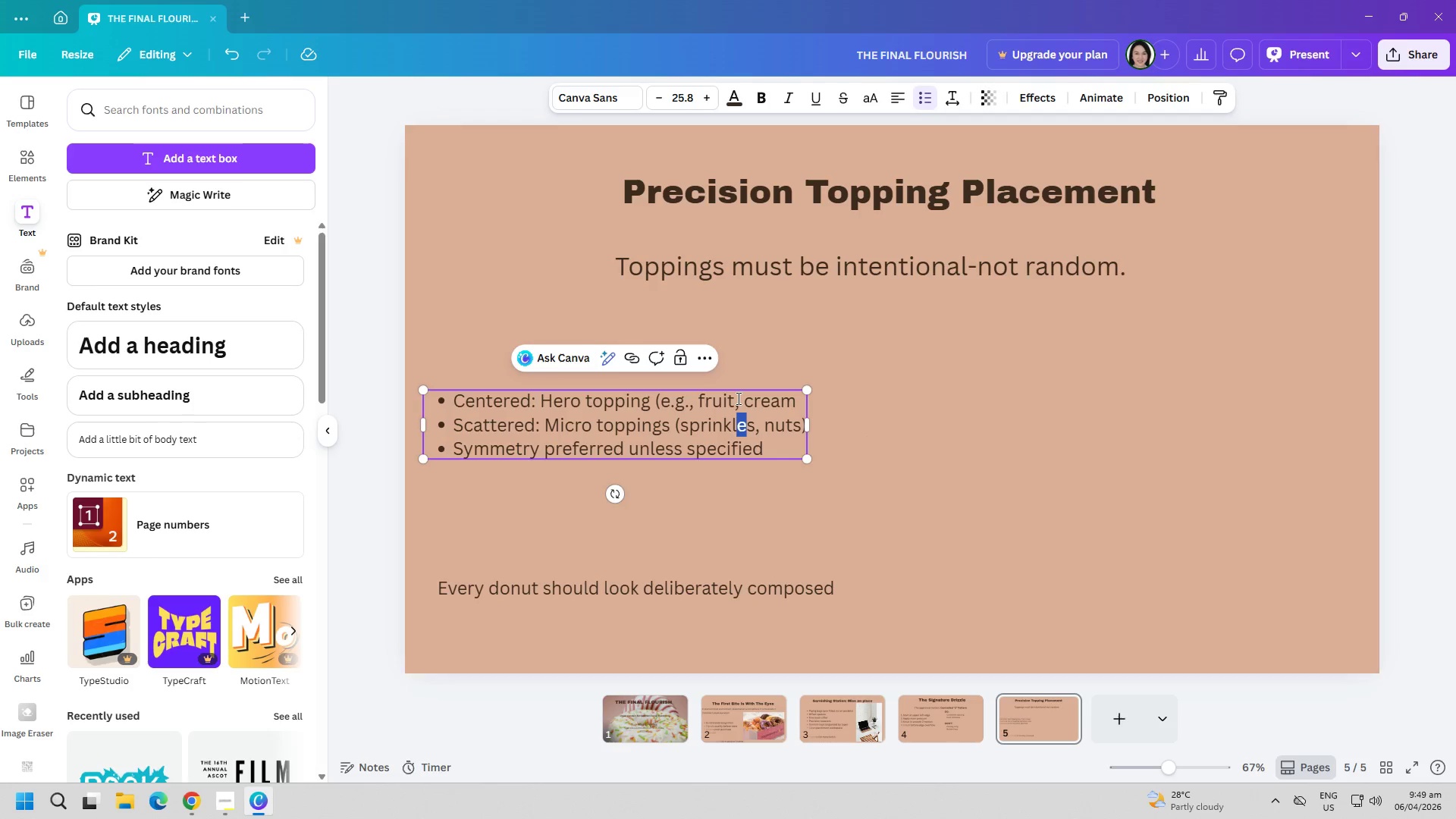 
double_click([752, 345])
 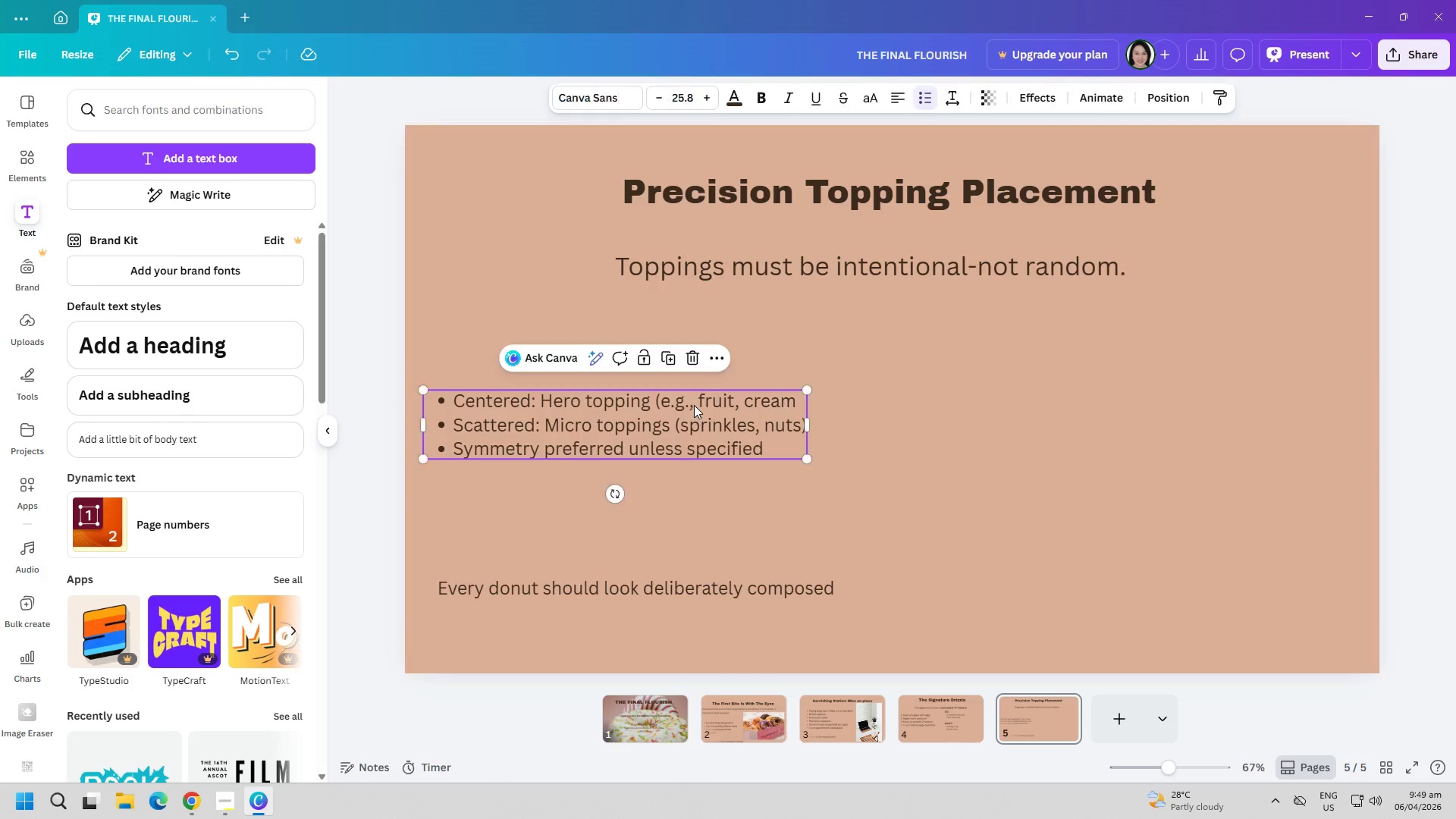 
double_click([694, 405])
 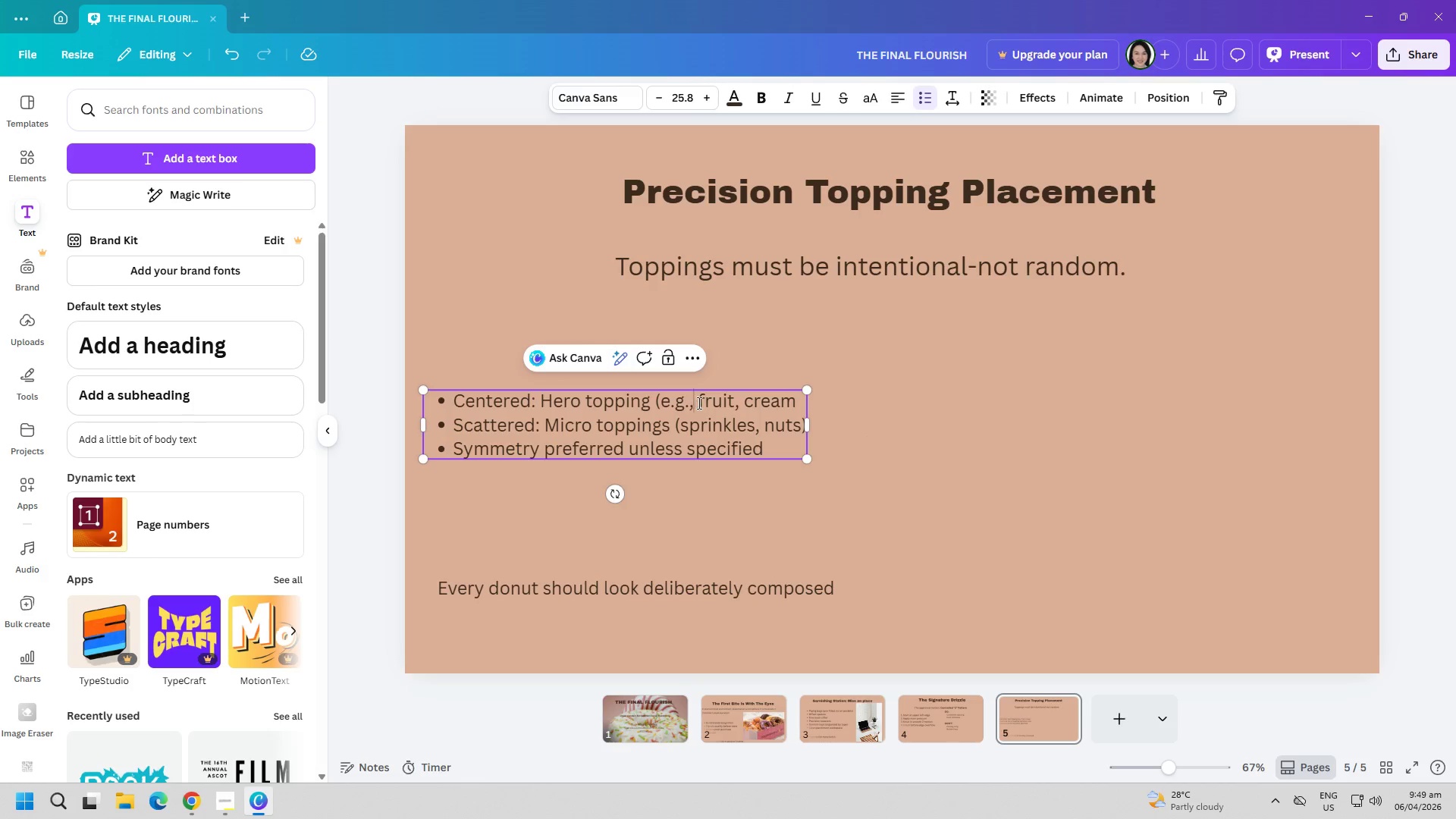 
triple_click([698, 403])
 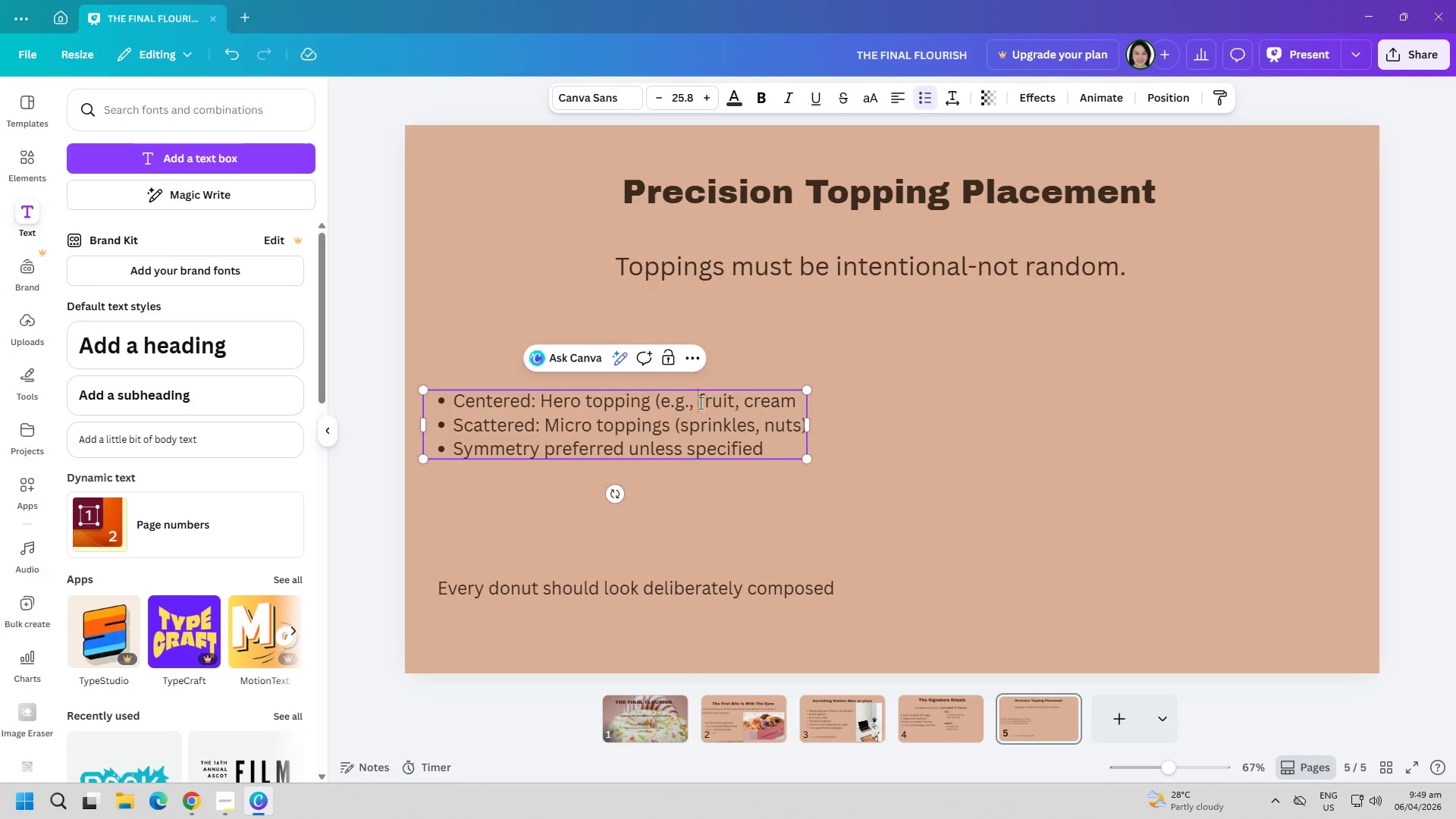 
left_click_drag(start_coordinate=[699, 403], to_coordinate=[794, 406])
 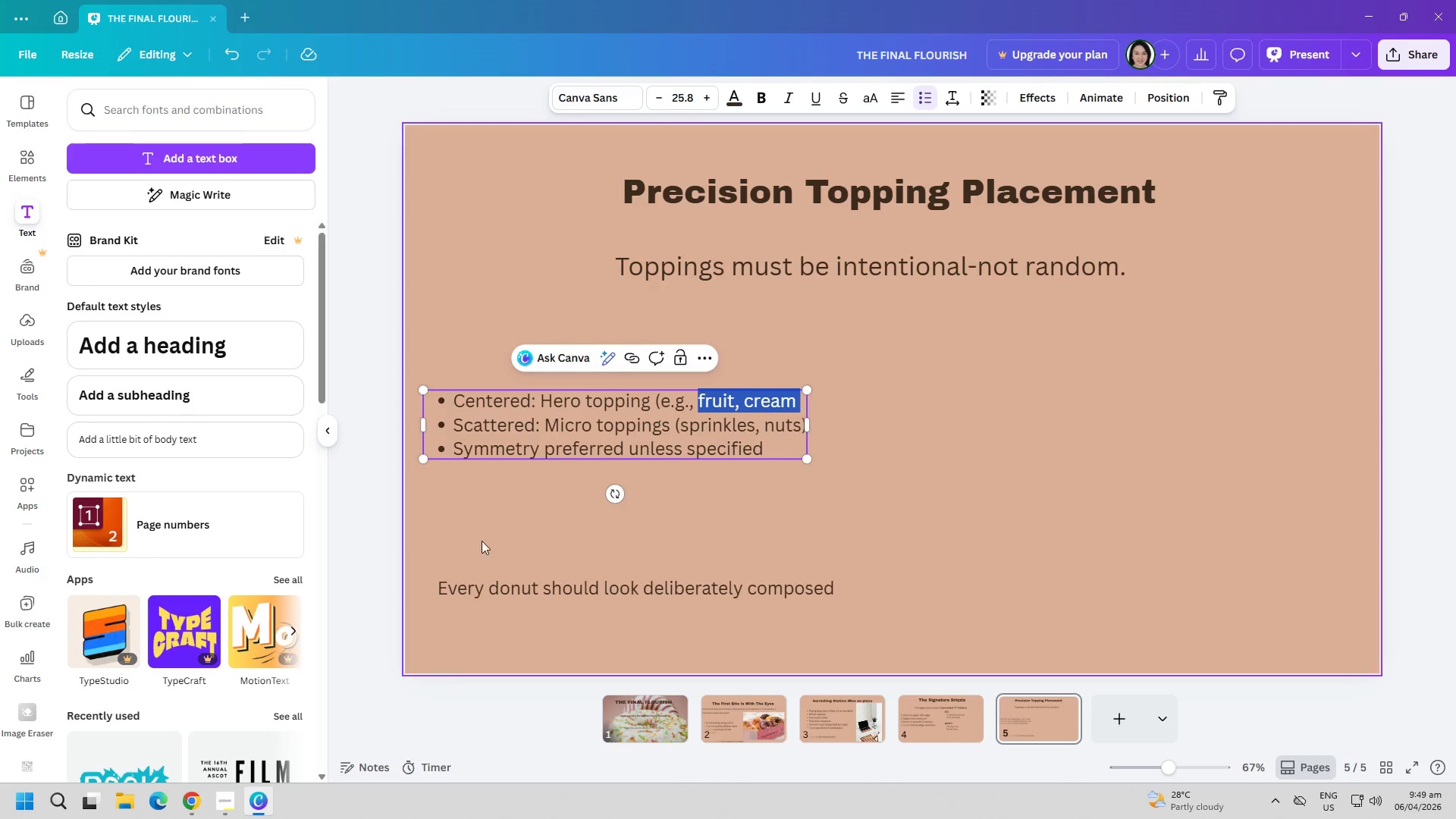 
key(Control+C)
 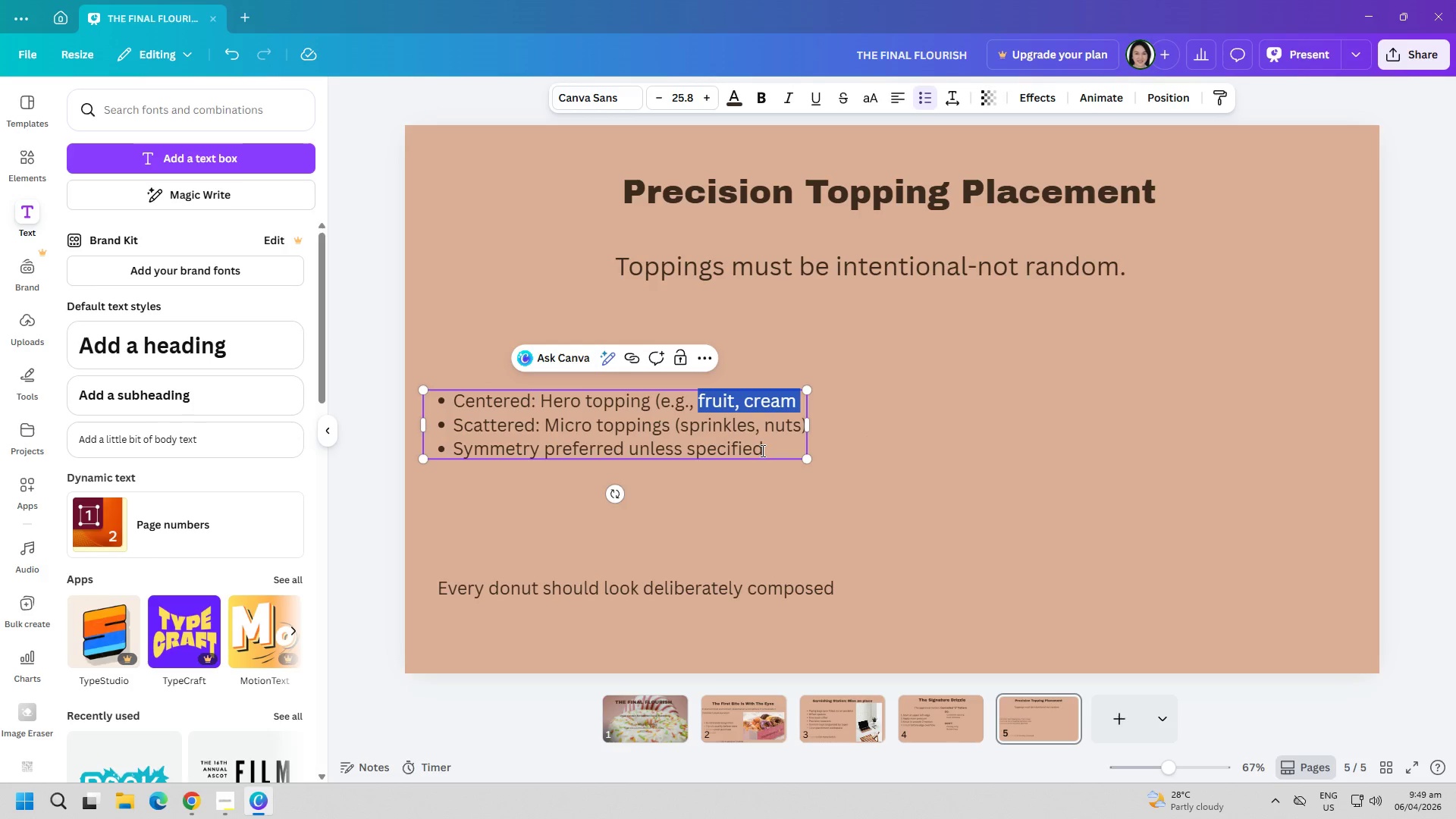 
key(Control+C)
 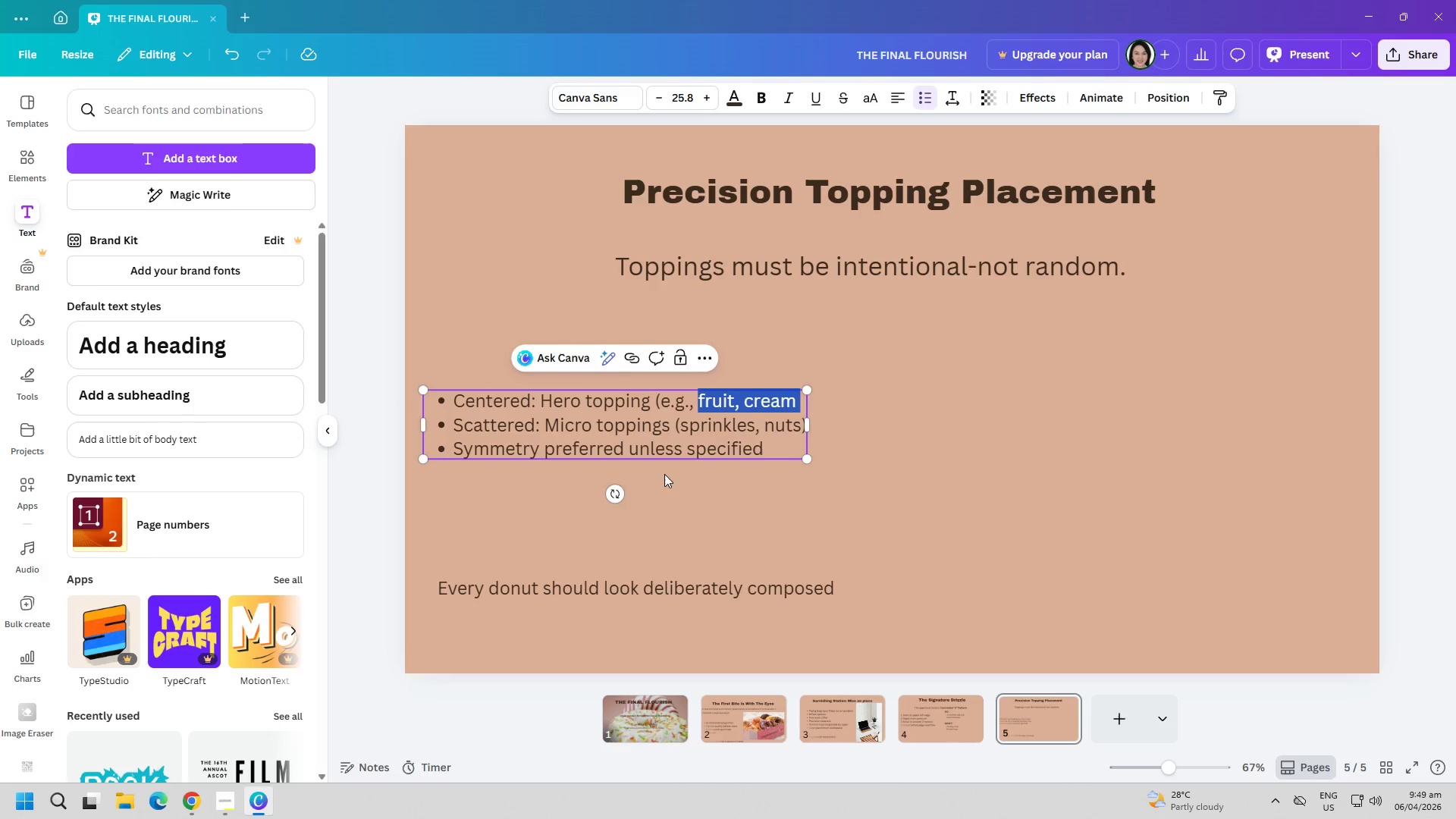 
key(Control+C)
 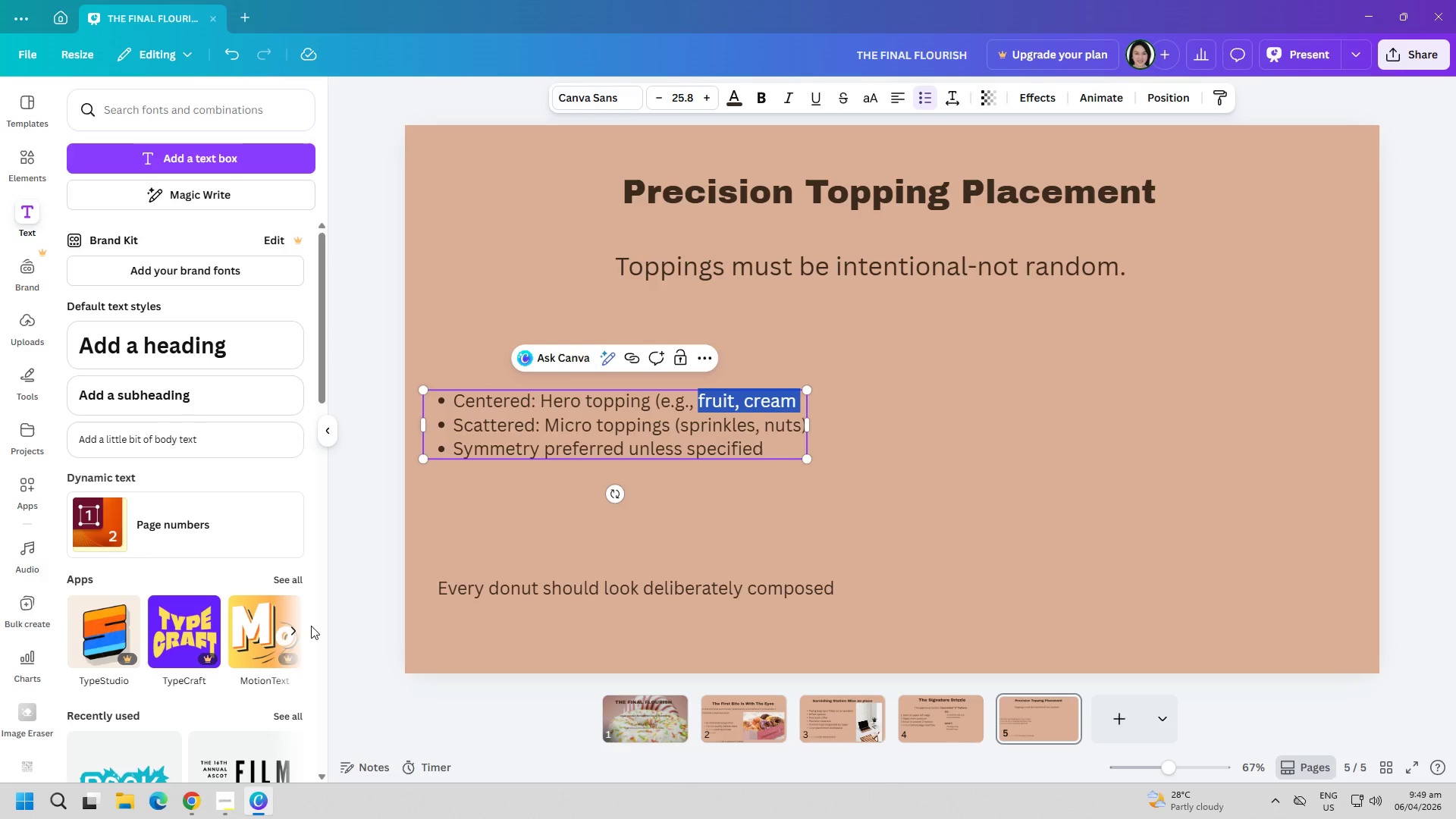 
key(Control+C)
 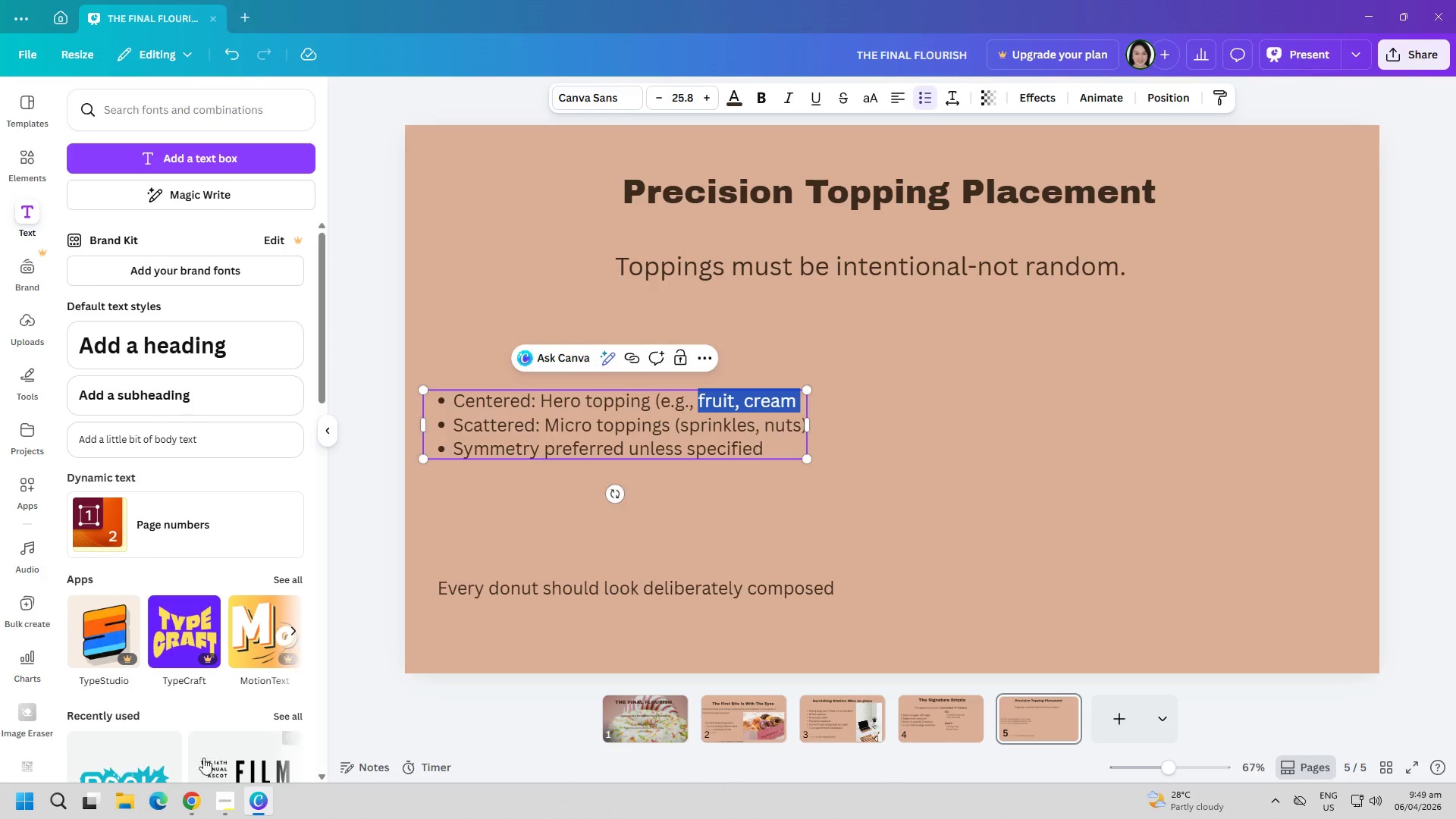 
left_click([193, 803])
 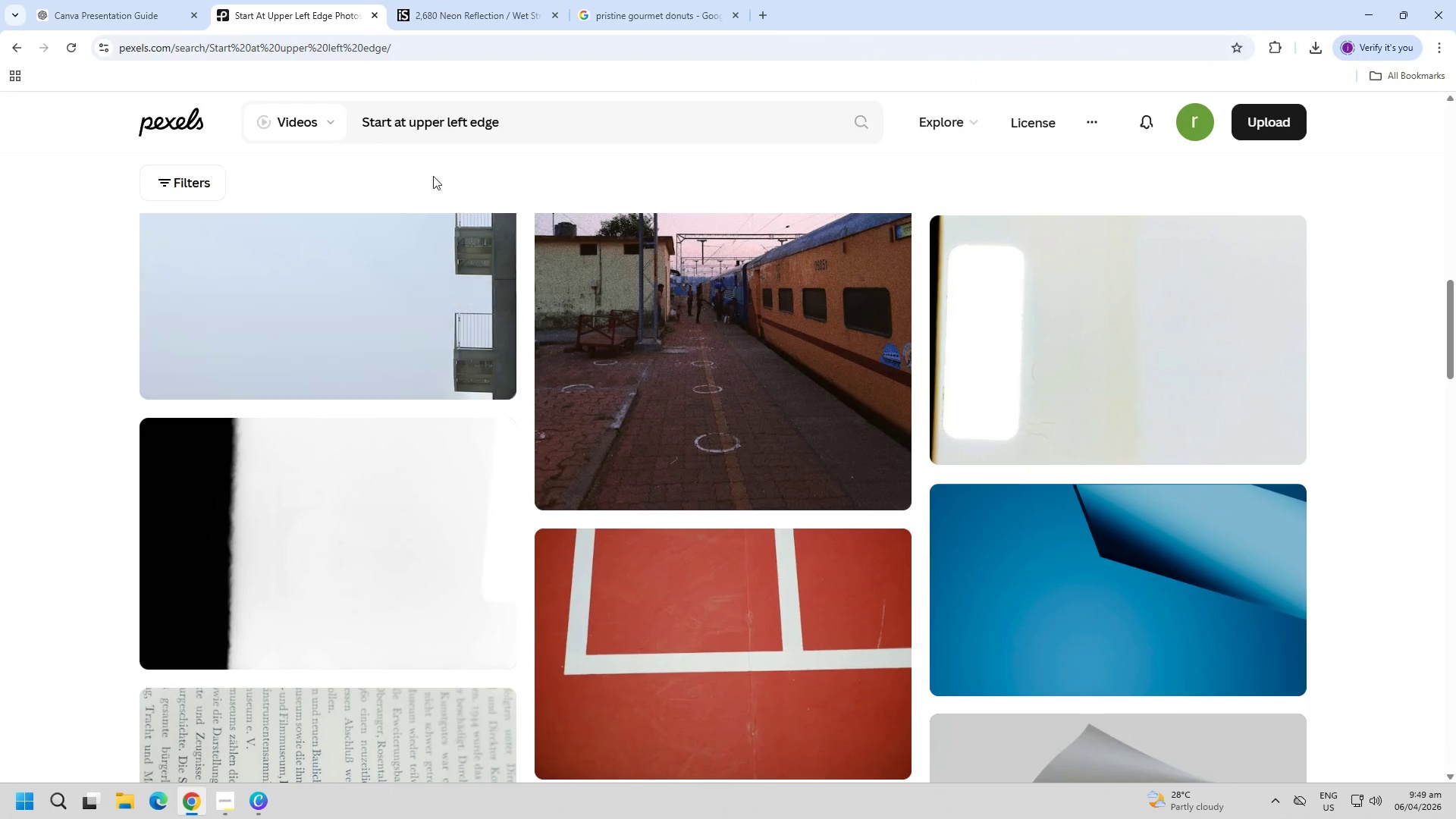 
double_click([512, 132])
 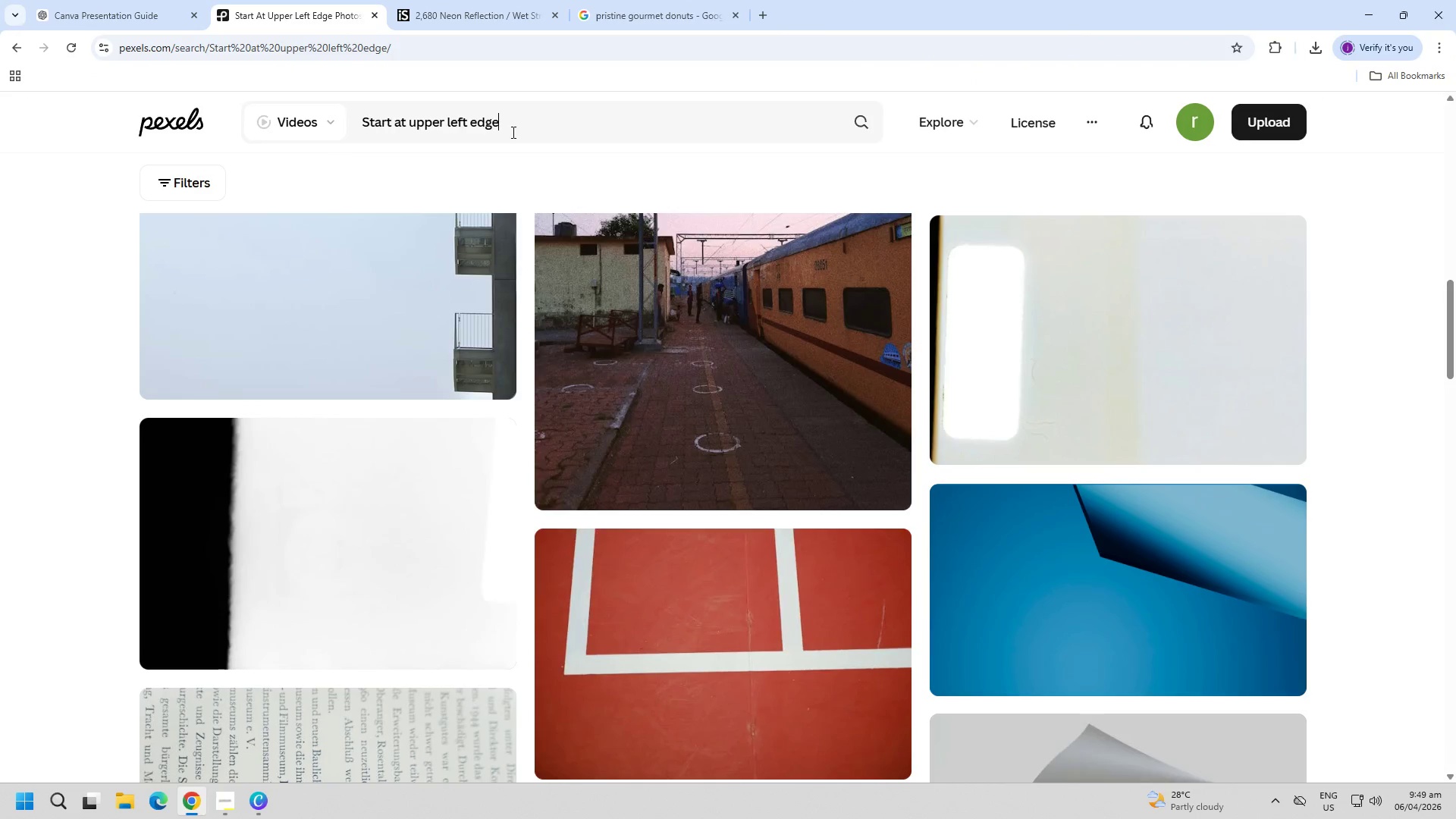 
triple_click([512, 132])
 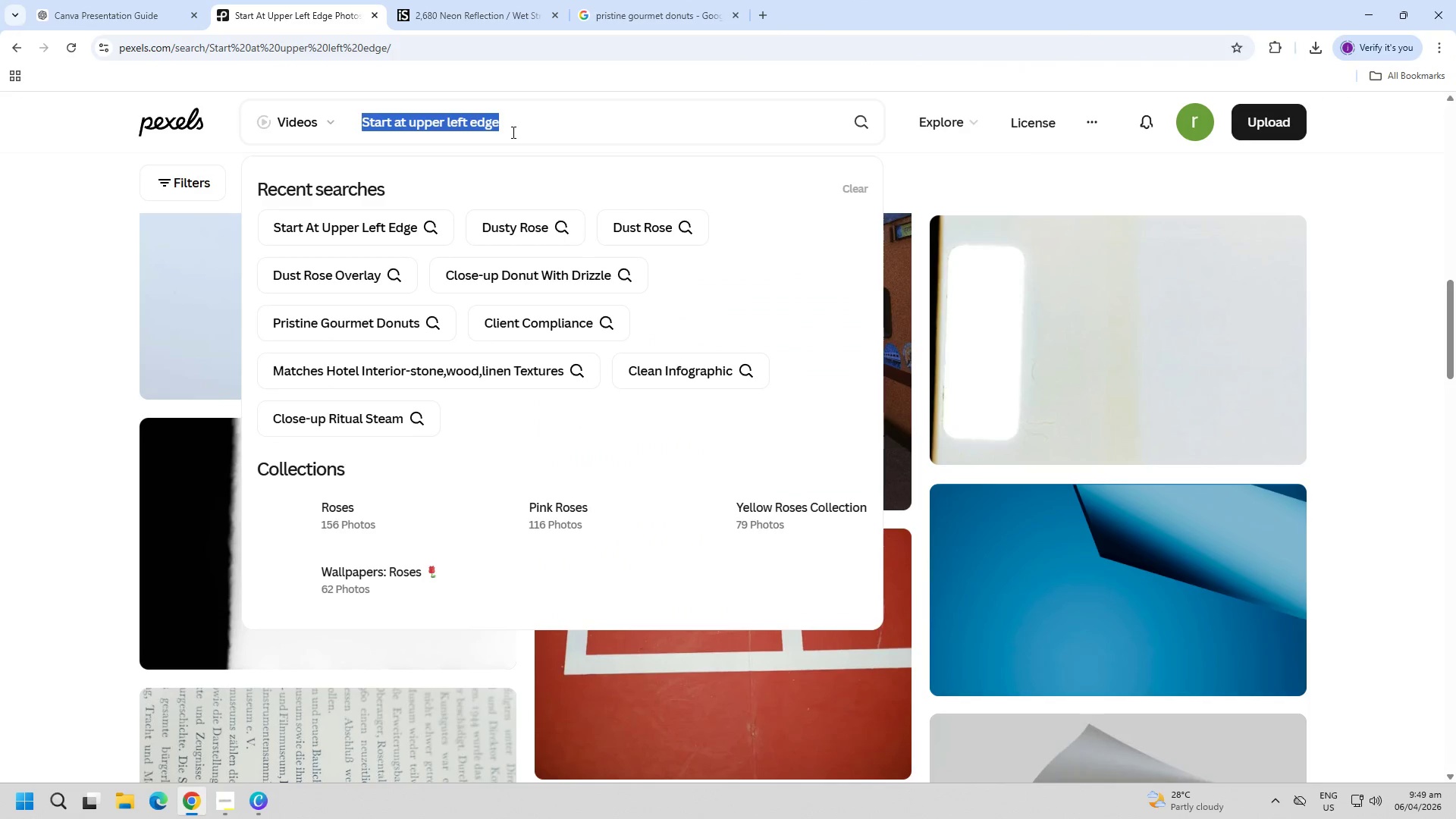 
triple_click([512, 132])
 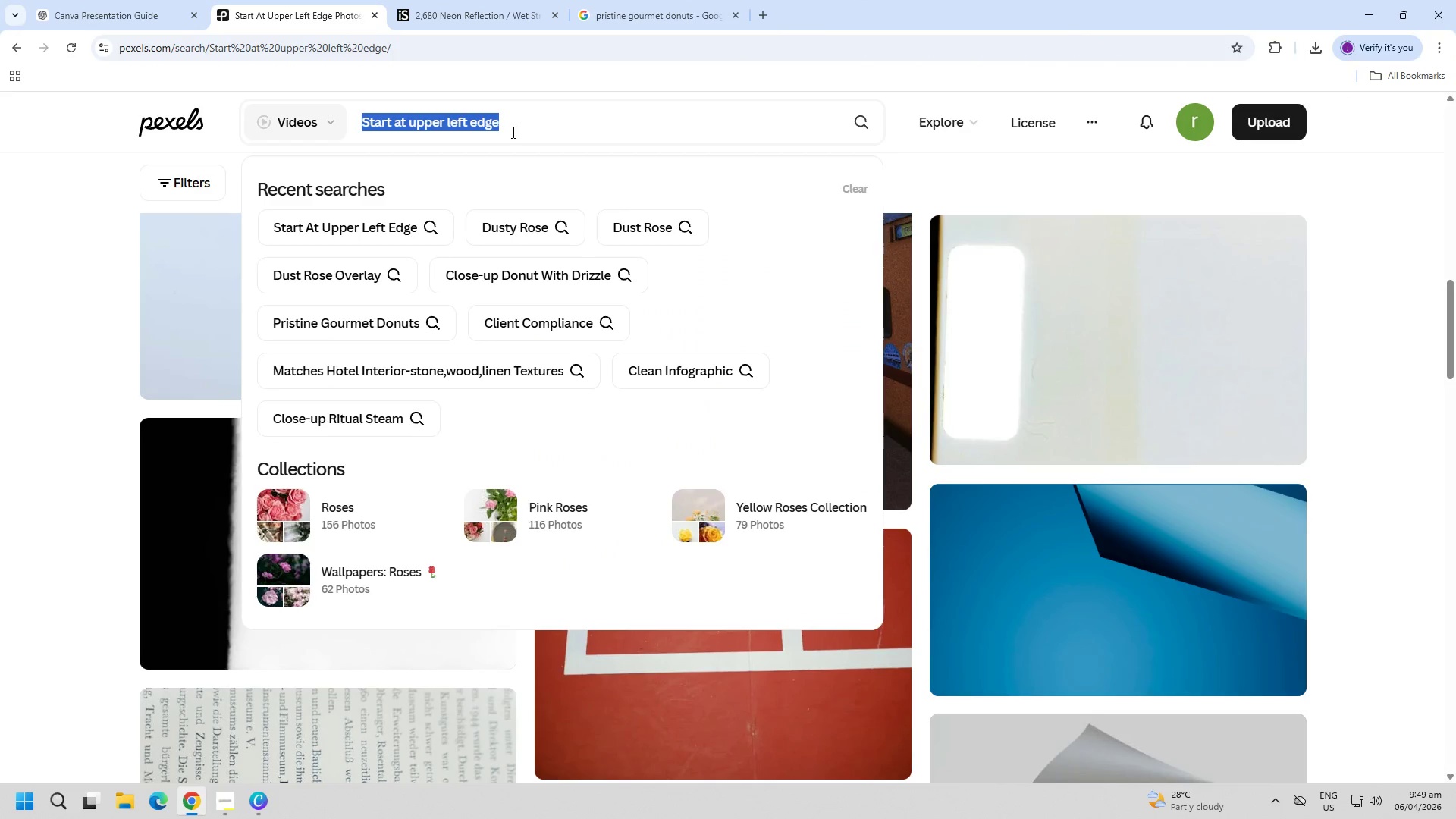 
key(Control+ControlLeft)
 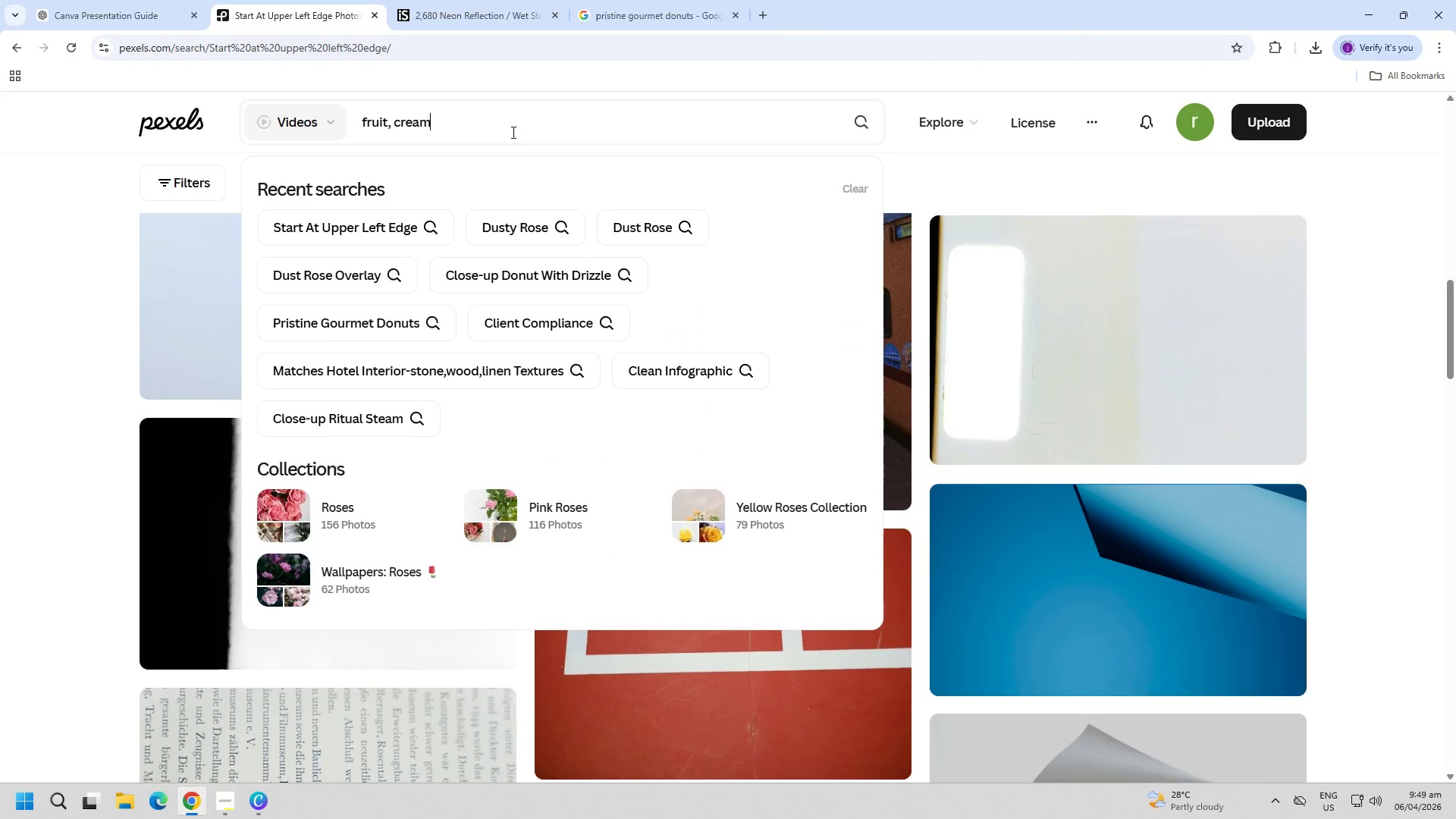 
key(Control+V)
 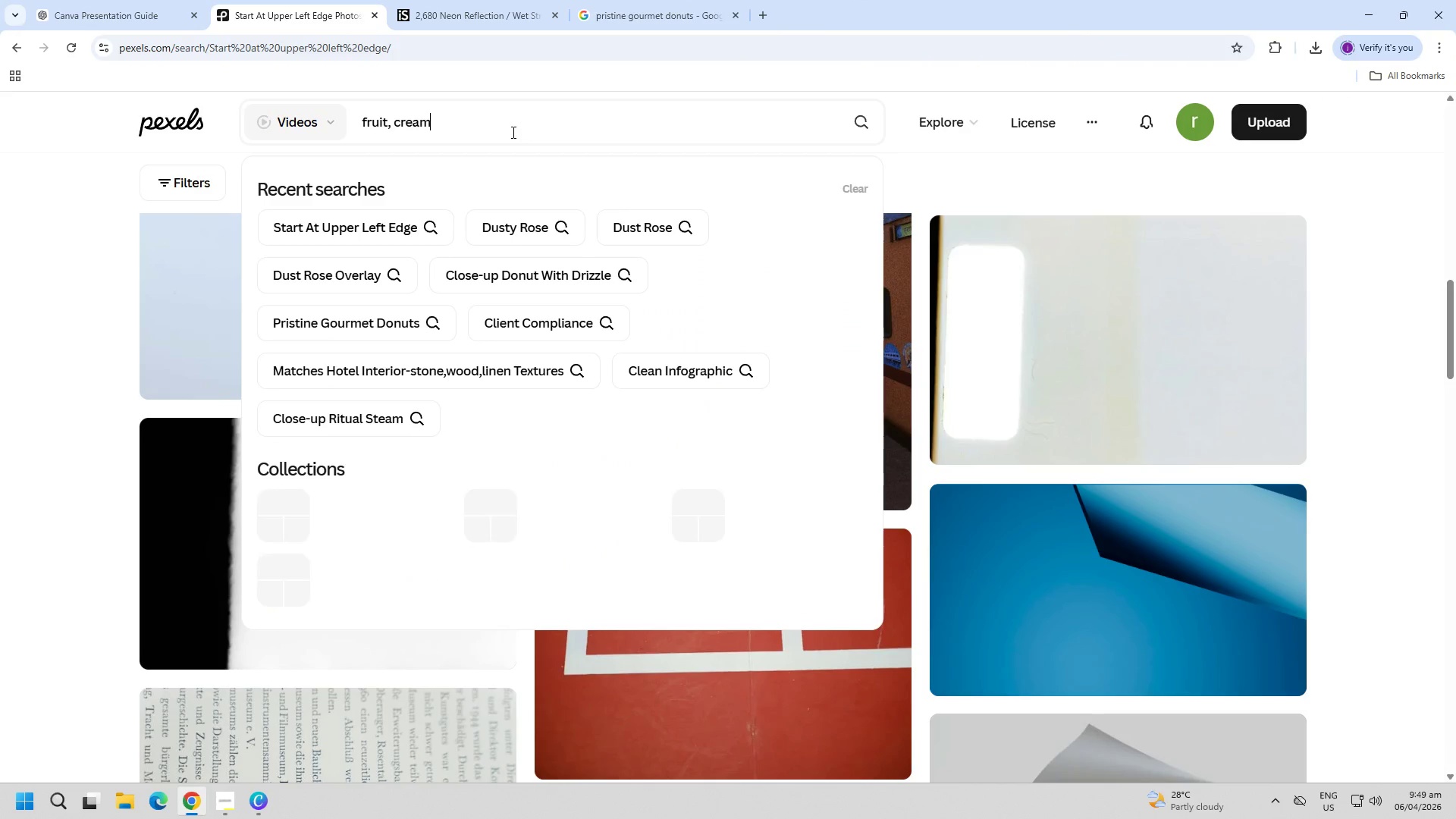 
key(Enter)
 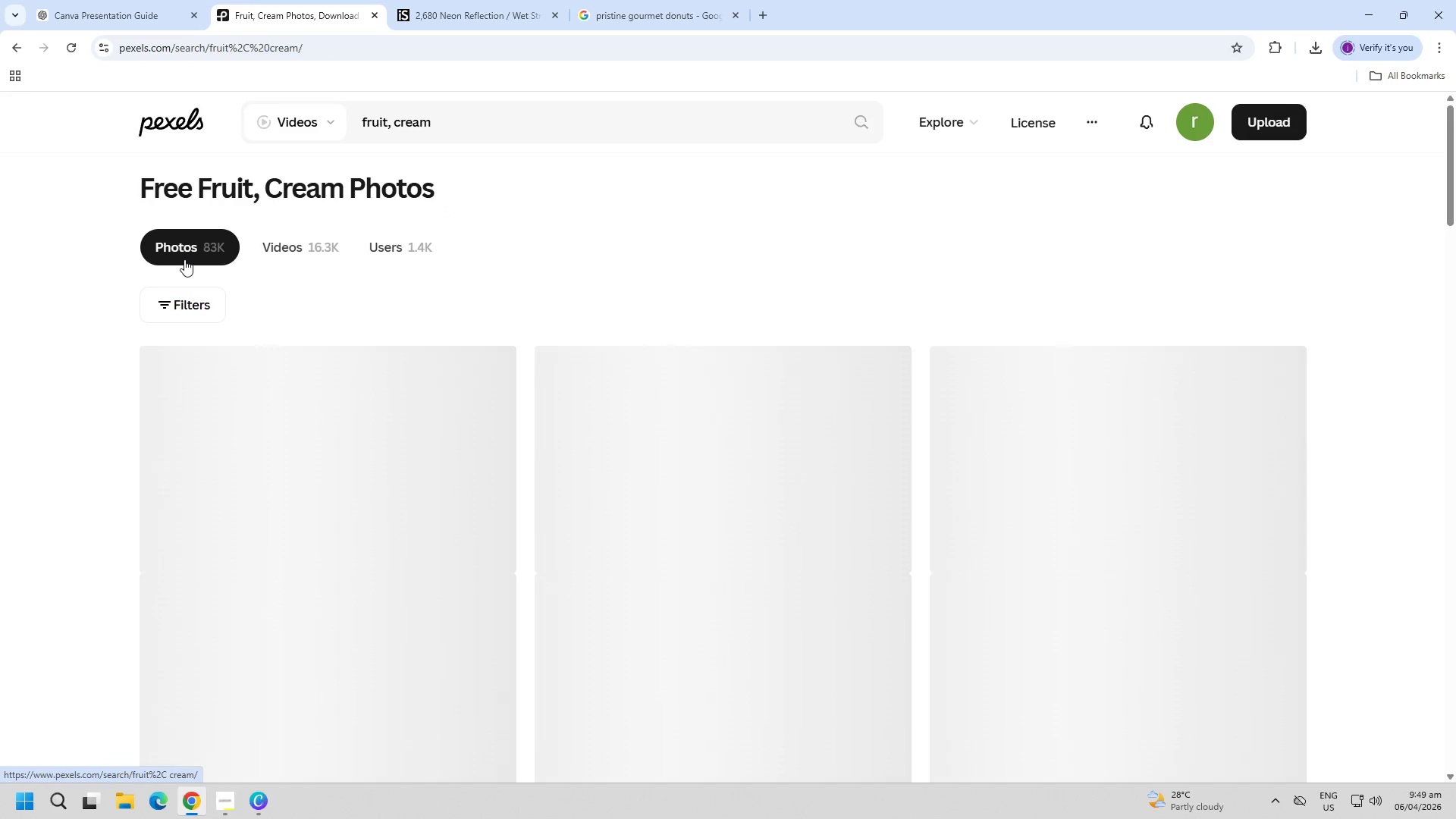 
wait(5.84)
 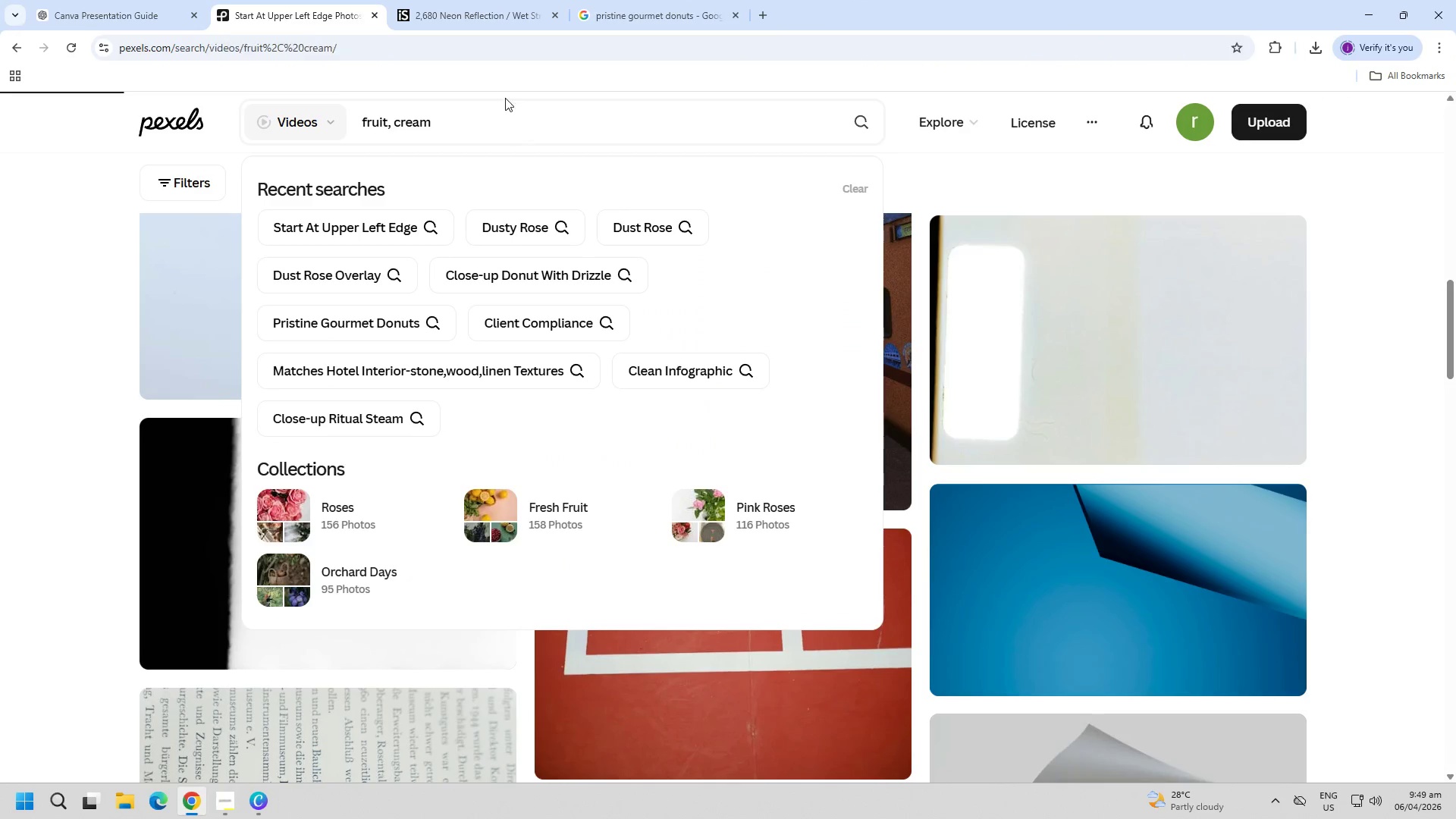 
scroll: coordinate [72, 428], scroll_direction: down, amount: 19.0
 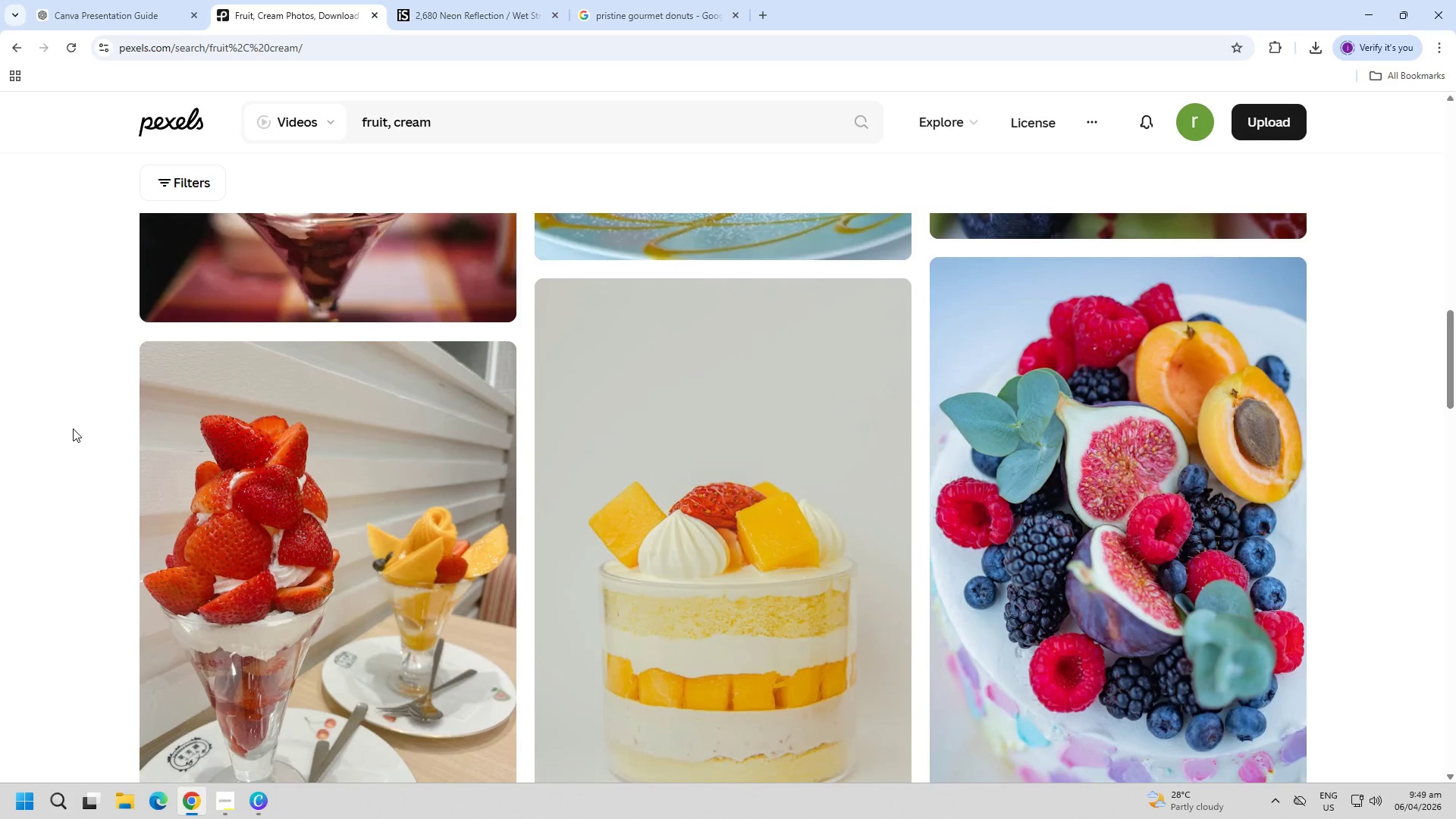 
scroll: coordinate [75, 428], scroll_direction: up, amount: 20.0
 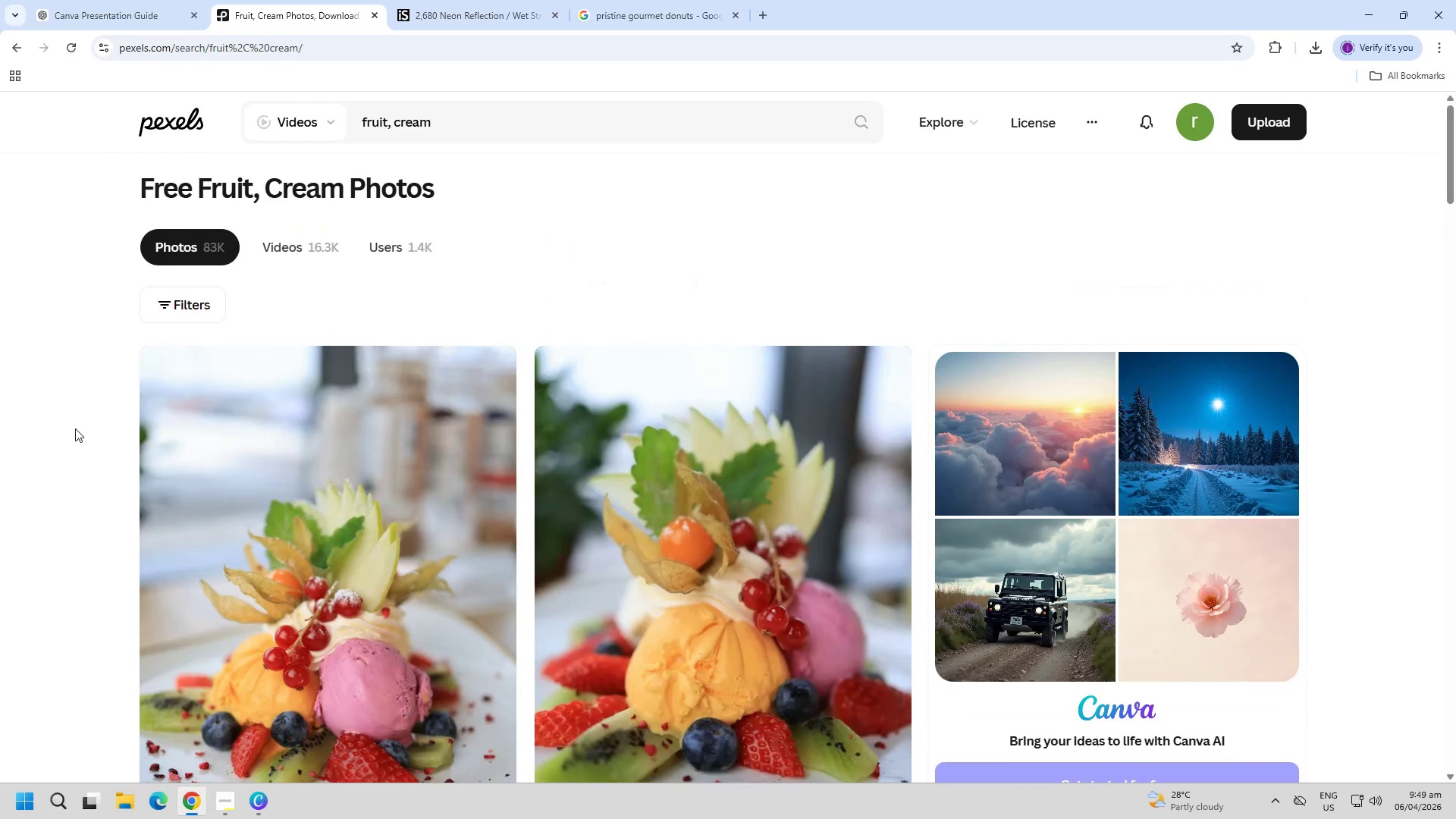 
scroll: coordinate [75, 428], scroll_direction: down, amount: 2.0
 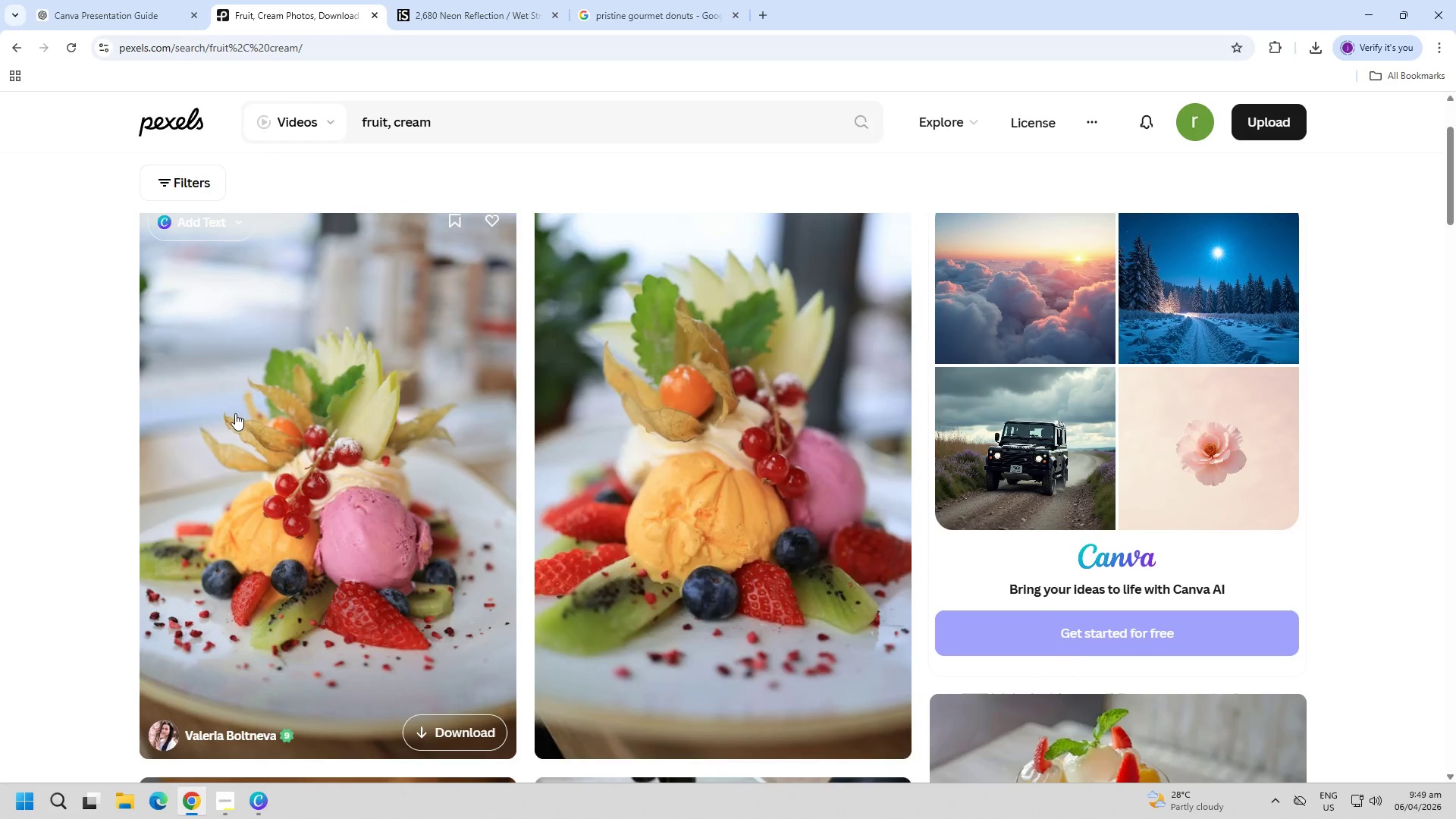 
left_click([235, 413])
 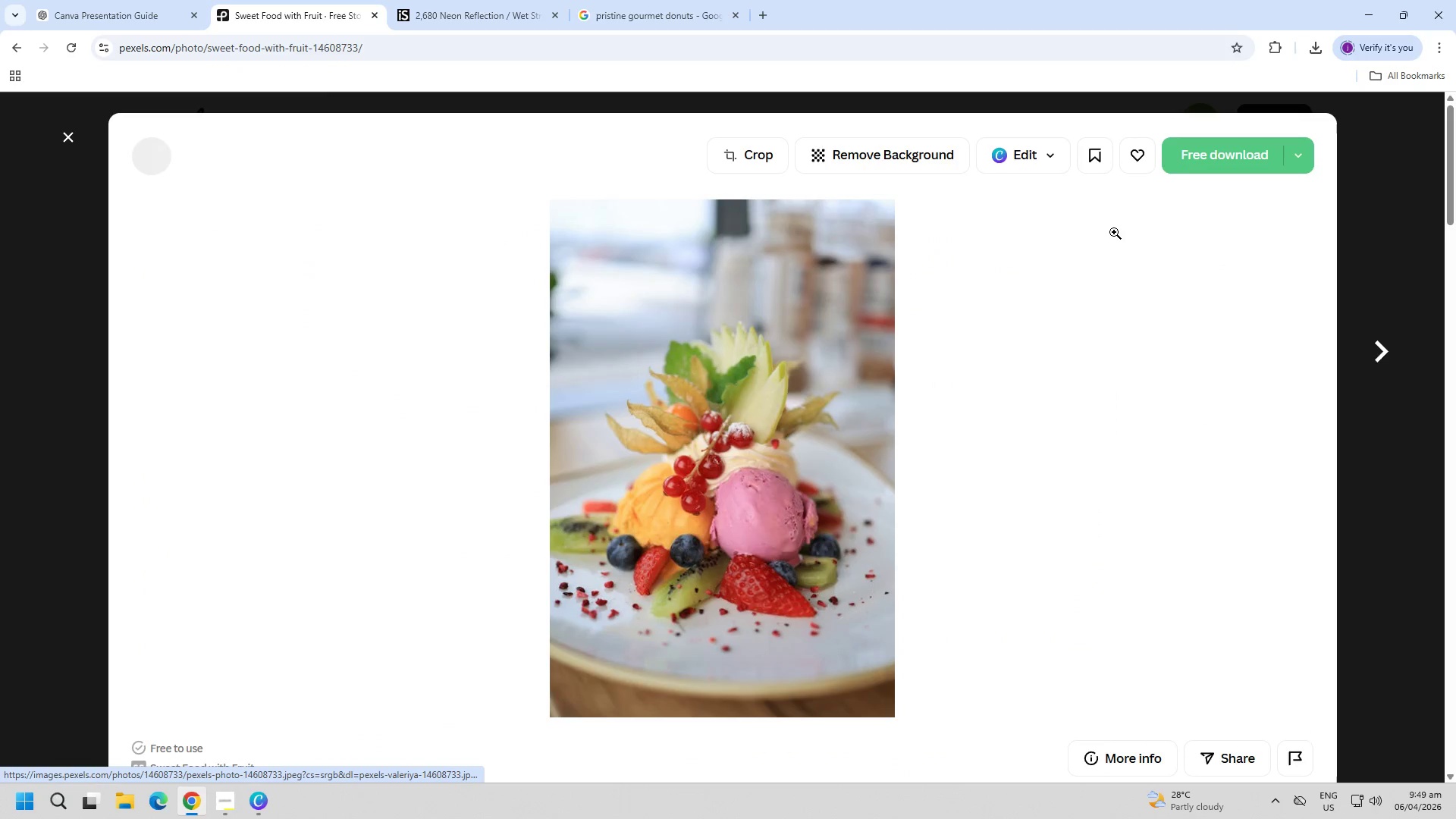 
left_click([1206, 161])
 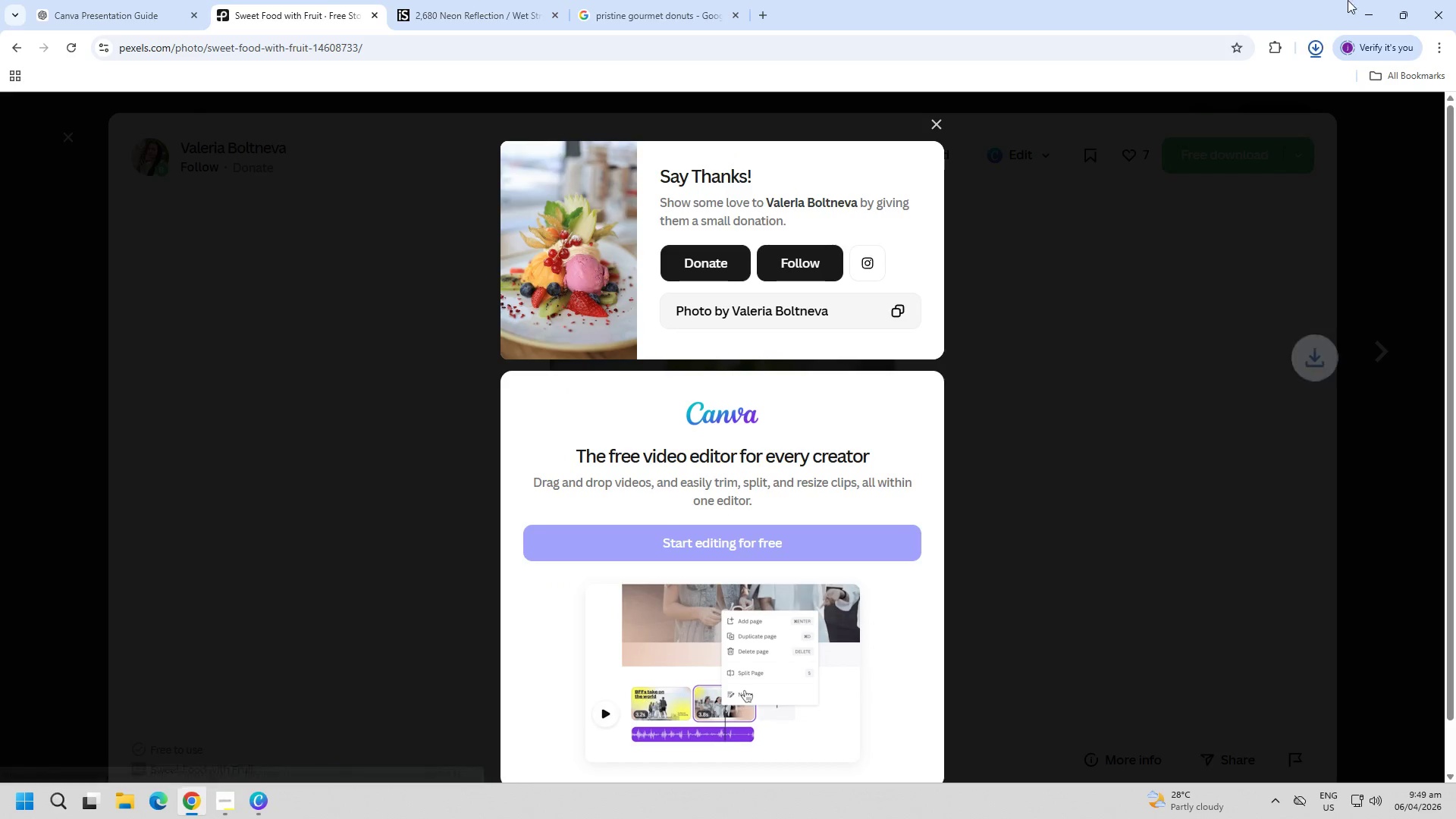 
left_click([1367, 11])
 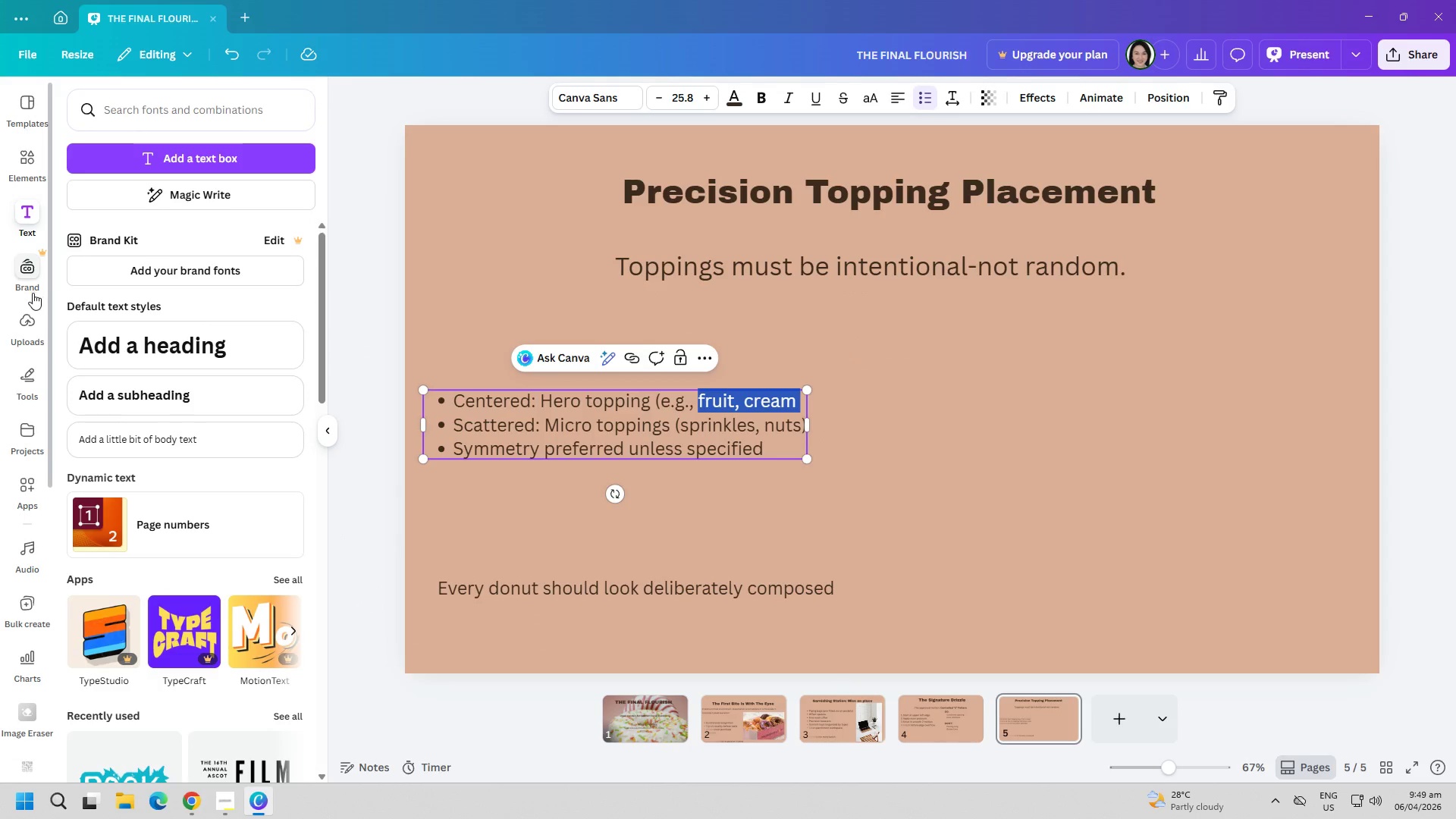 
left_click([27, 317])
 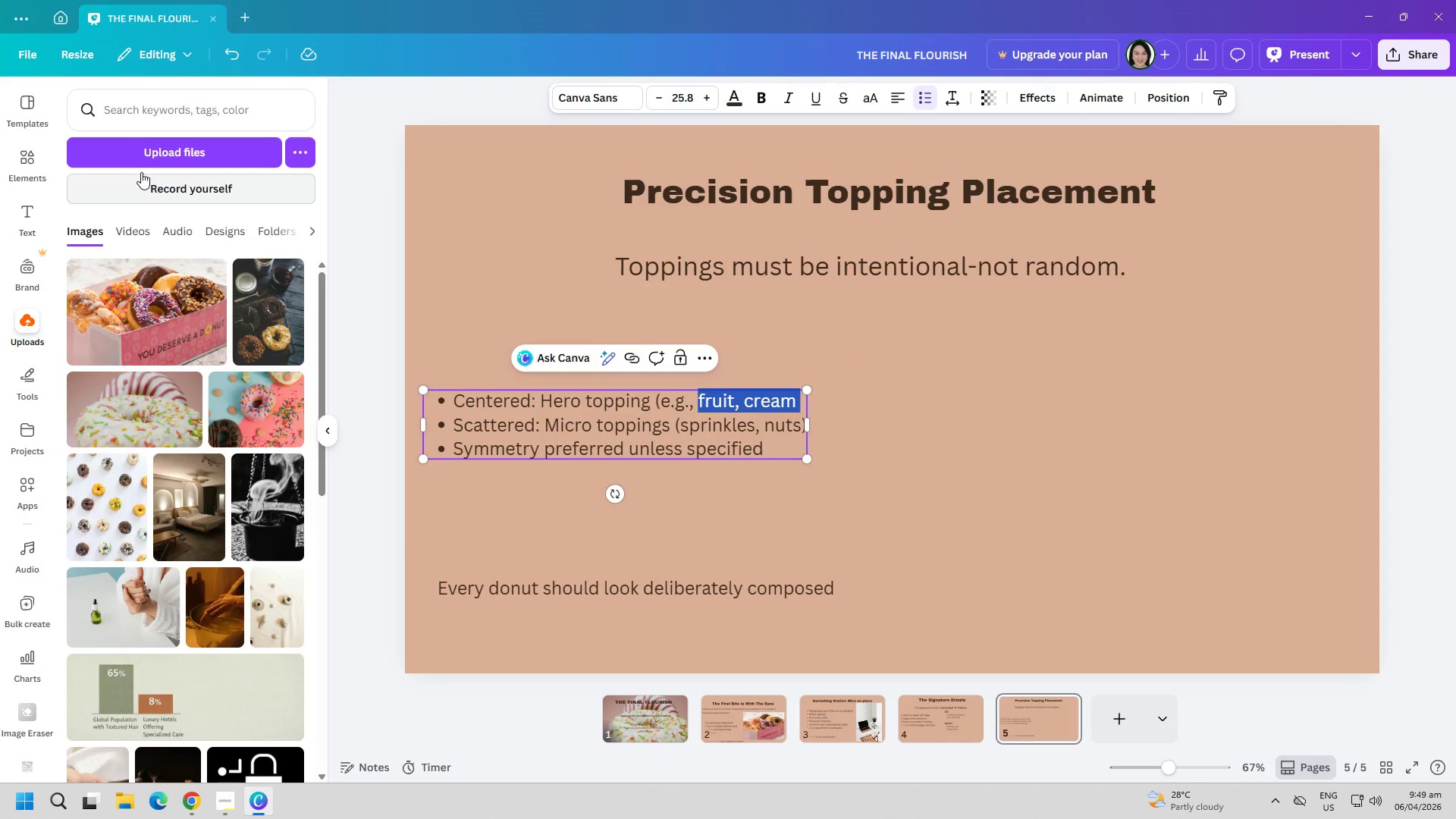 
left_click([152, 165])
 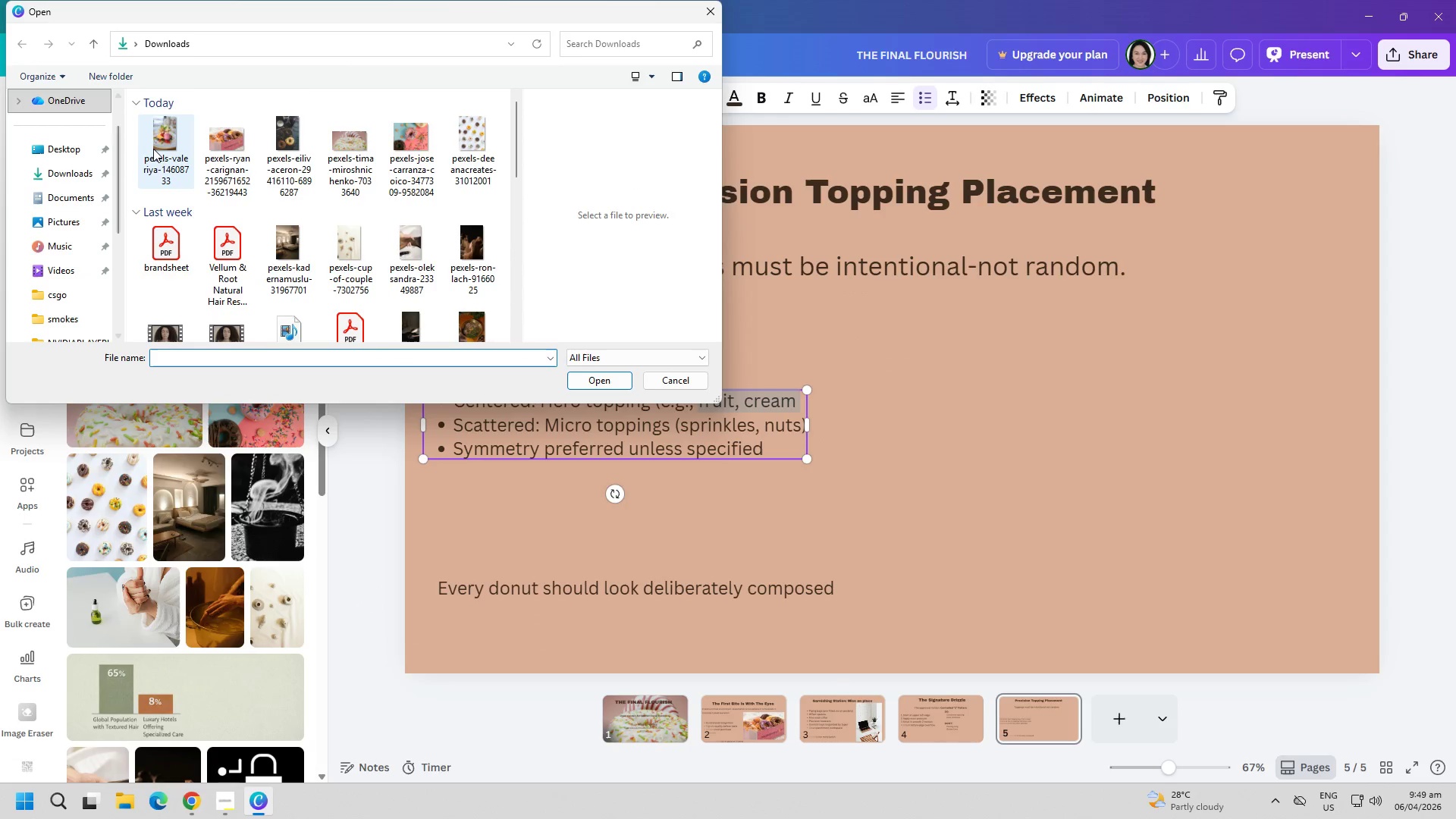 
left_click([155, 147])
 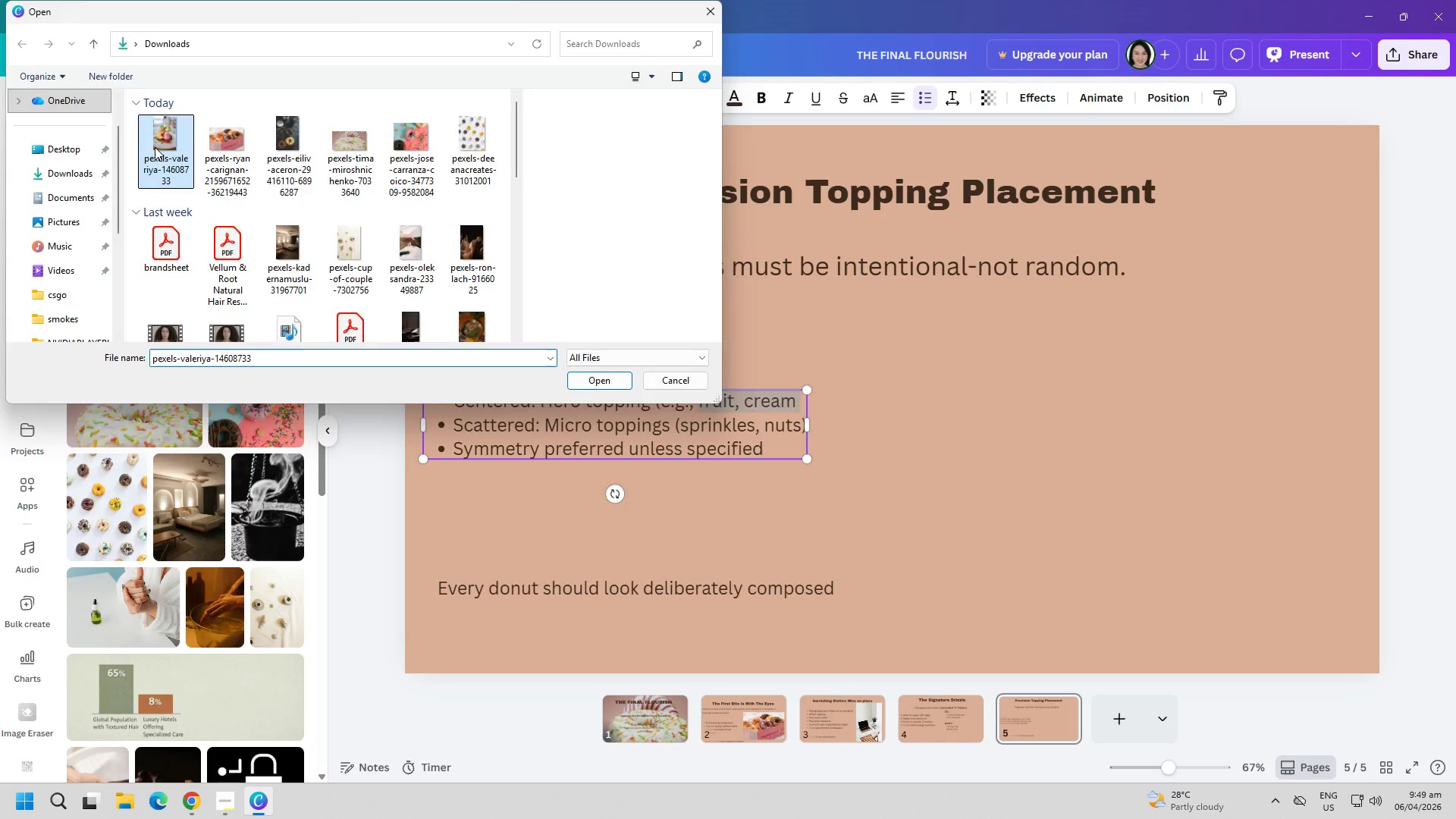 
left_click_drag(start_coordinate=[155, 147], to_coordinate=[158, 147])
 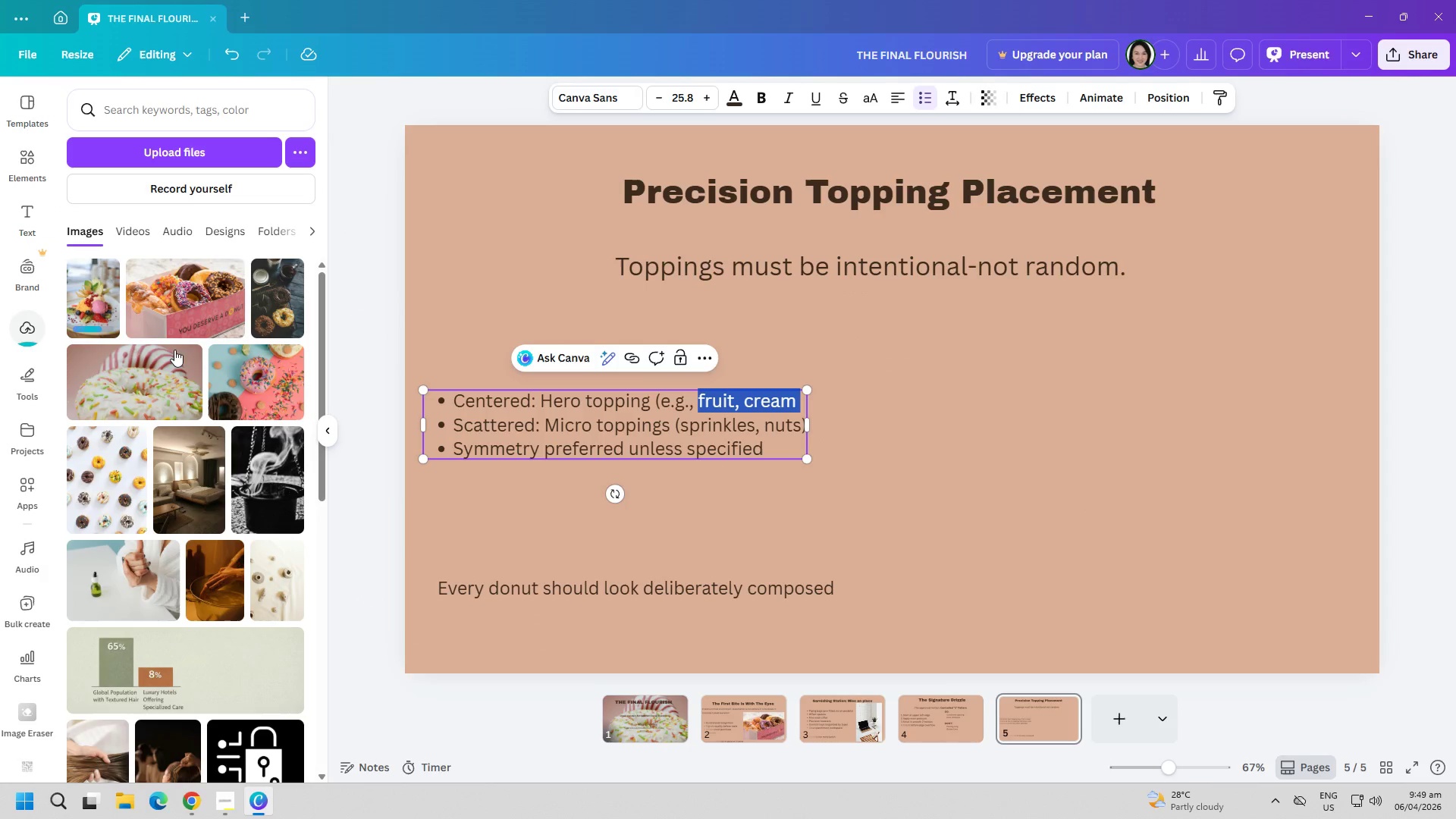 
left_click([89, 306])
 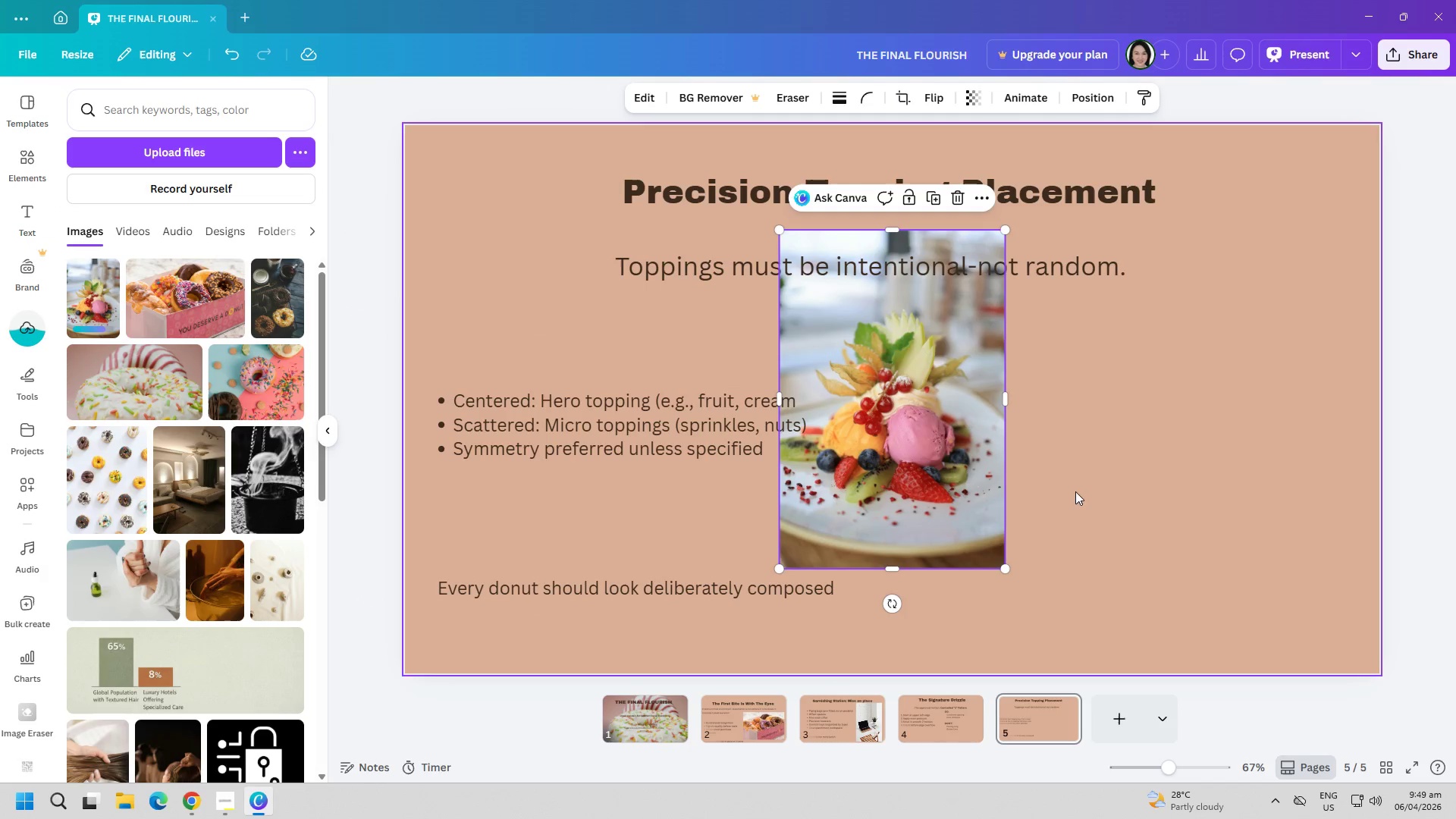 
left_click_drag(start_coordinate=[937, 461], to_coordinate=[1062, 510])
 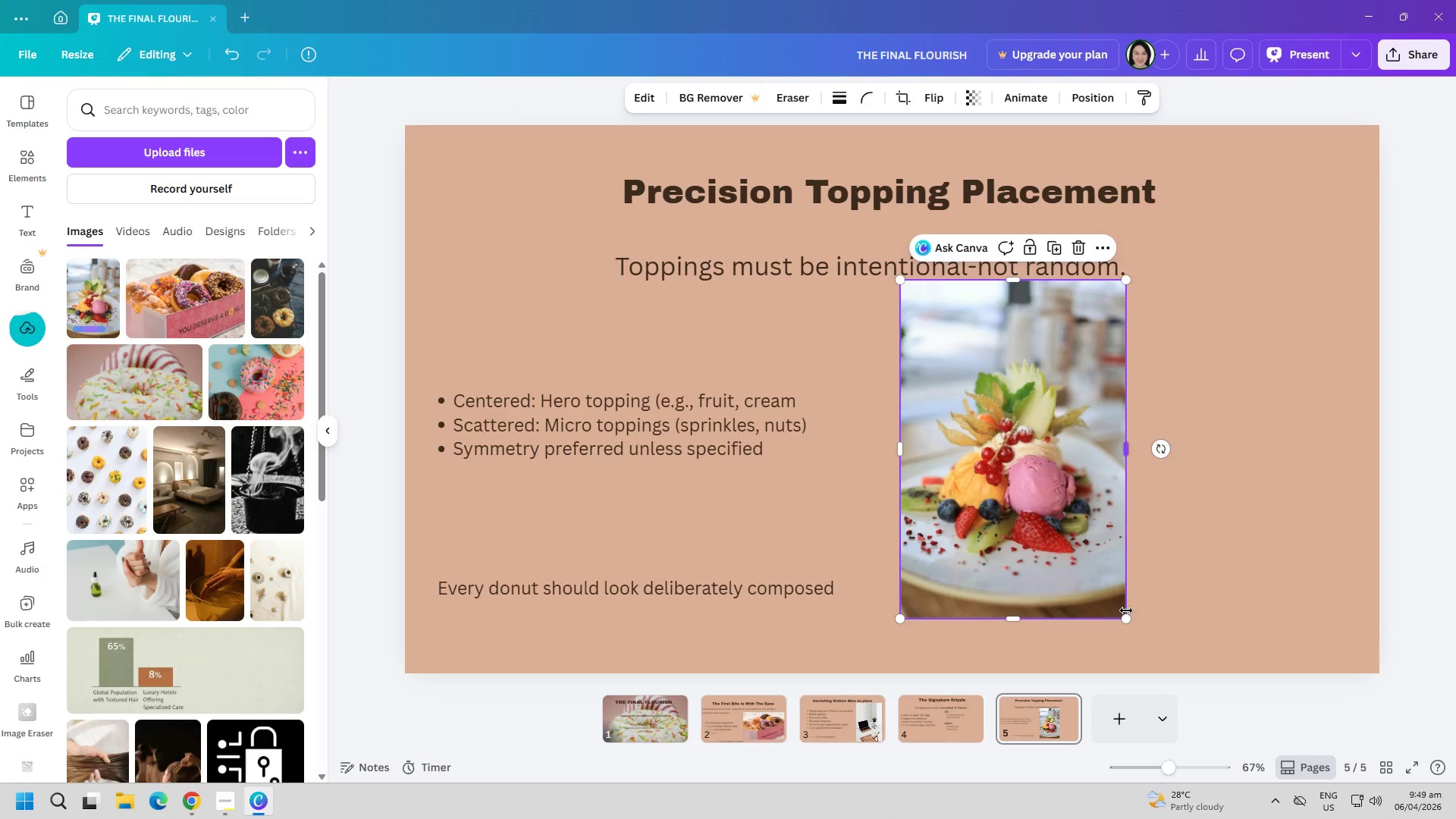 
left_click_drag(start_coordinate=[1126, 618], to_coordinate=[1048, 483])
 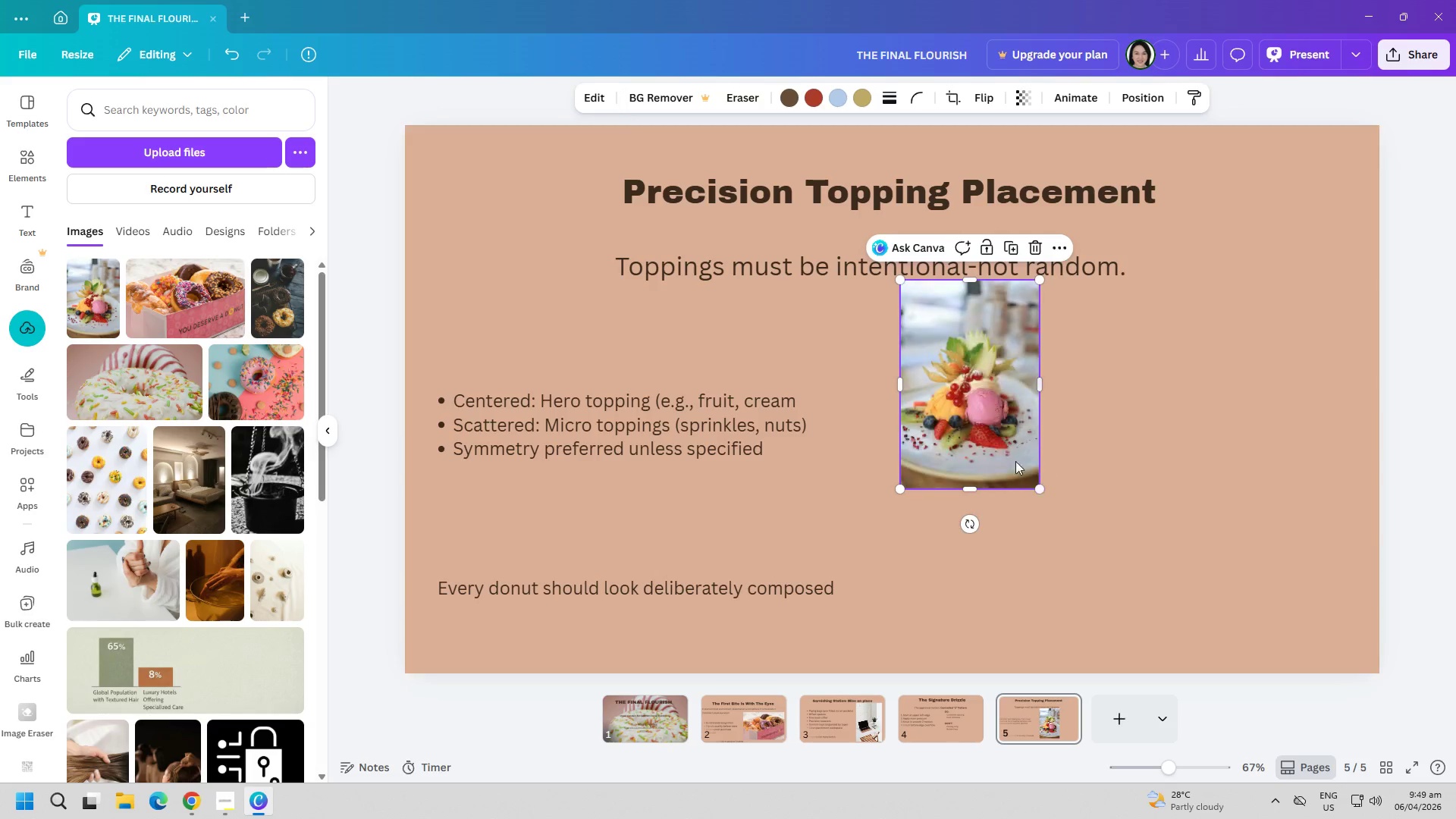 
left_click([1003, 449])
 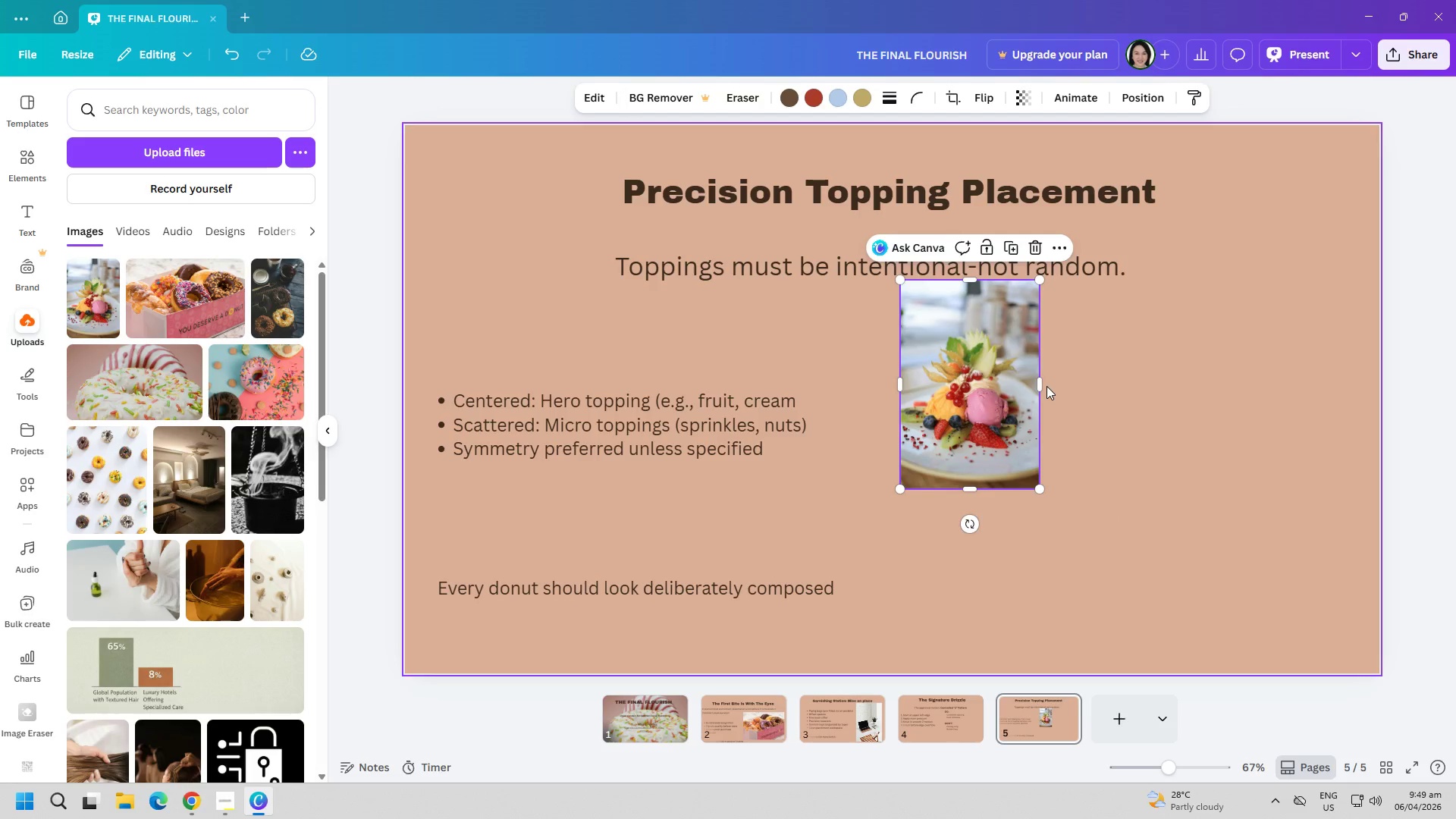 
left_click_drag(start_coordinate=[1043, 384], to_coordinate=[1103, 397])
 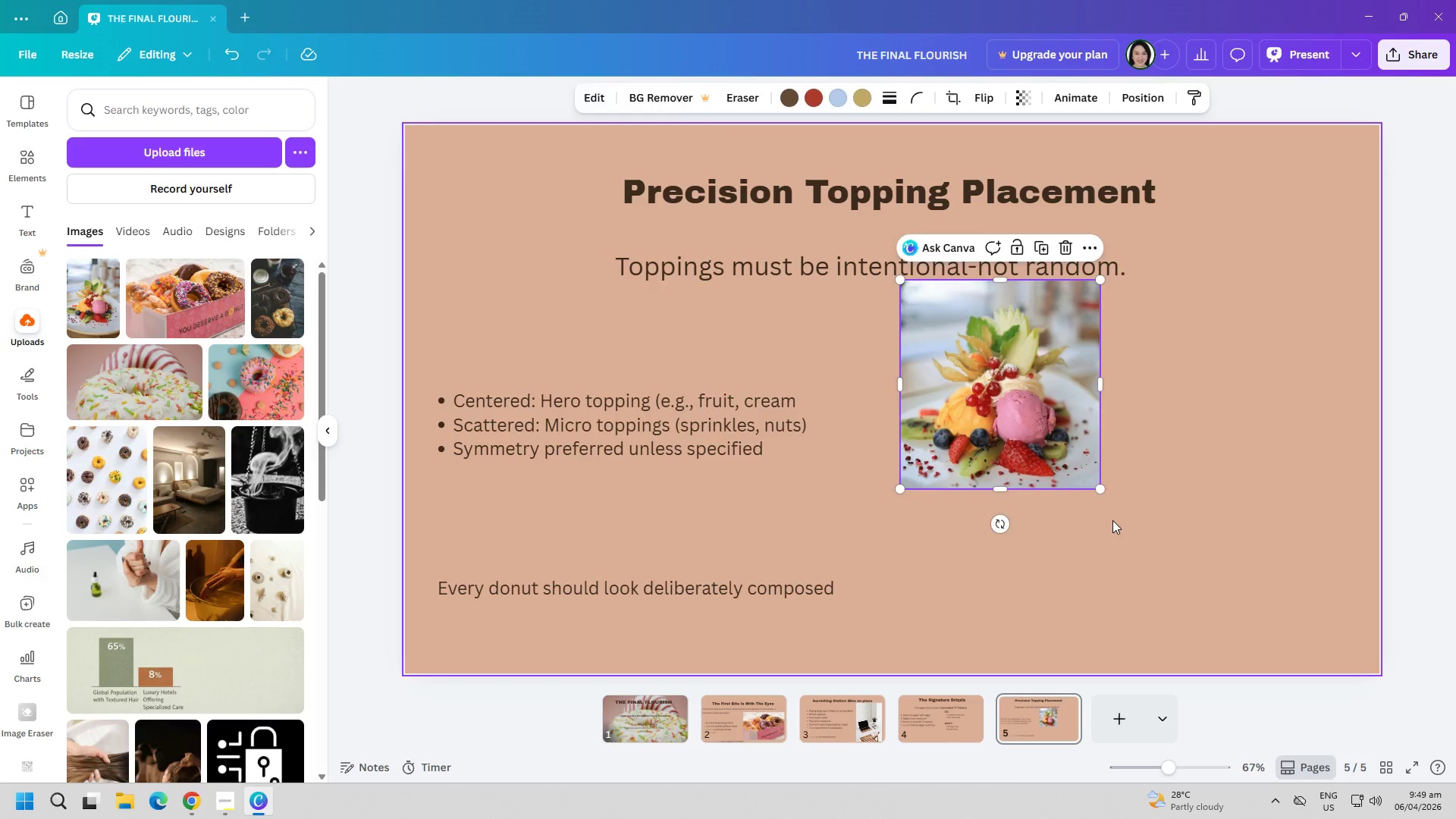 
left_click([1112, 520])
 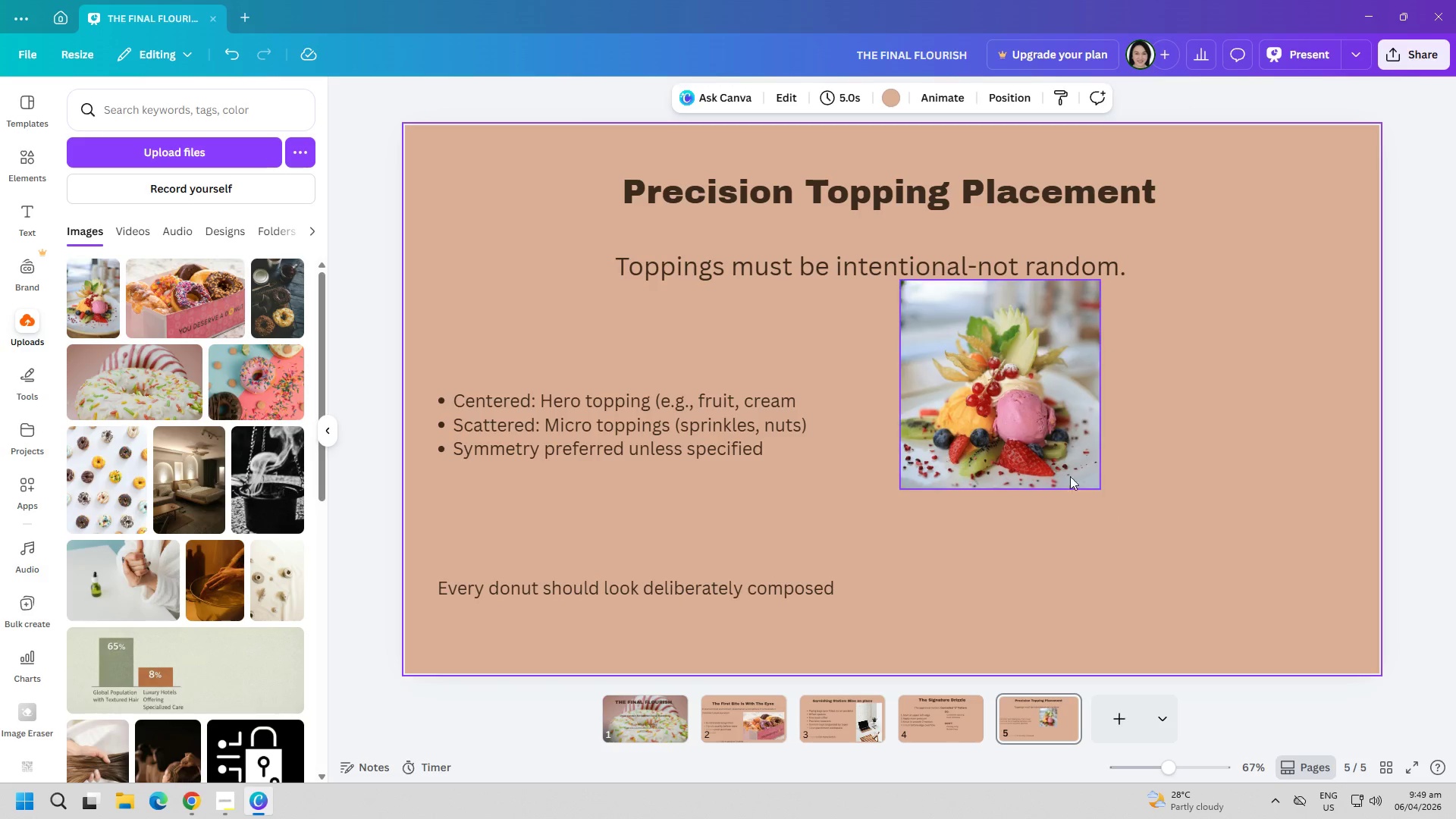 
left_click([1043, 454])
 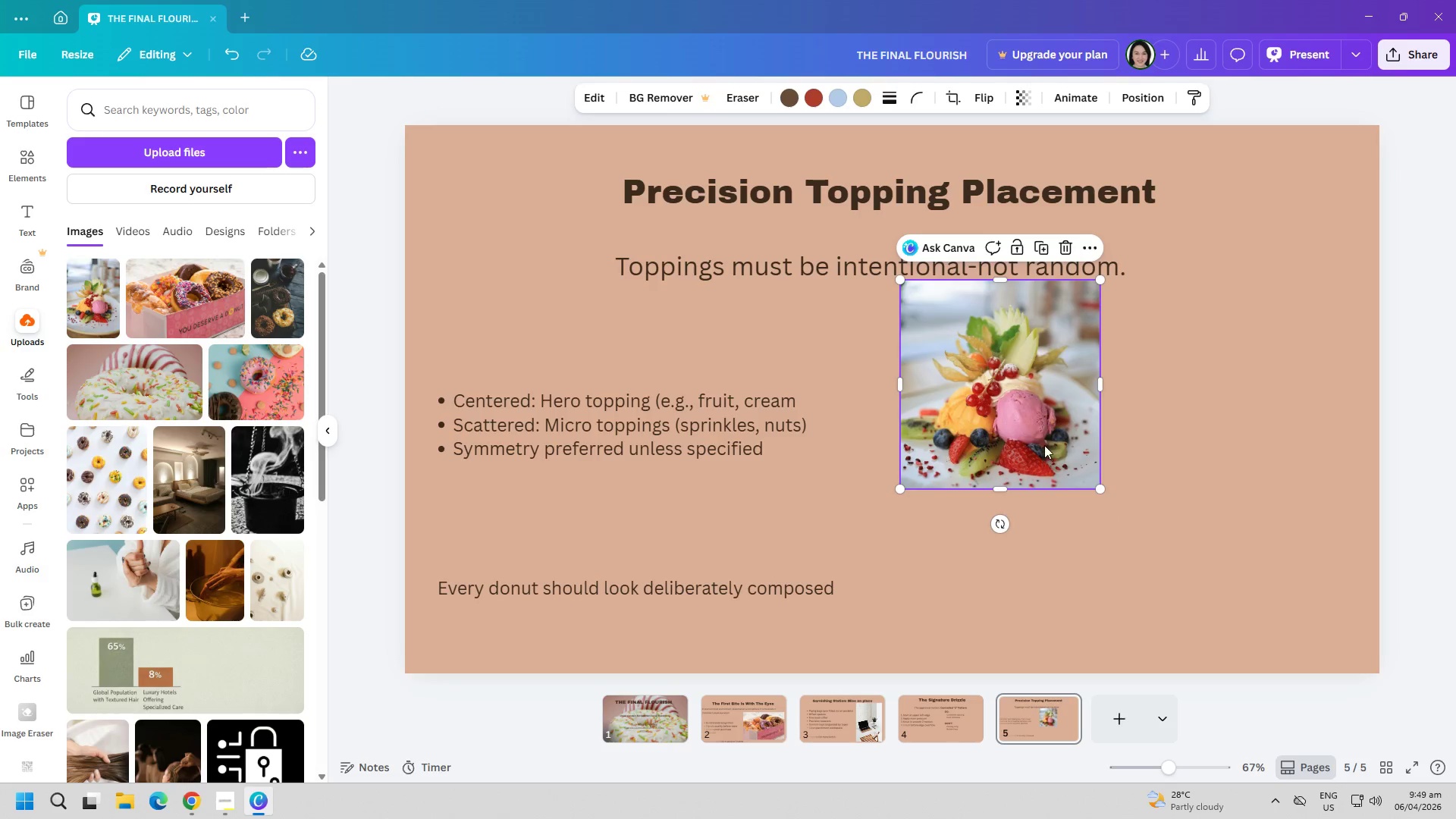 
left_click_drag(start_coordinate=[1044, 445], to_coordinate=[958, 476])
 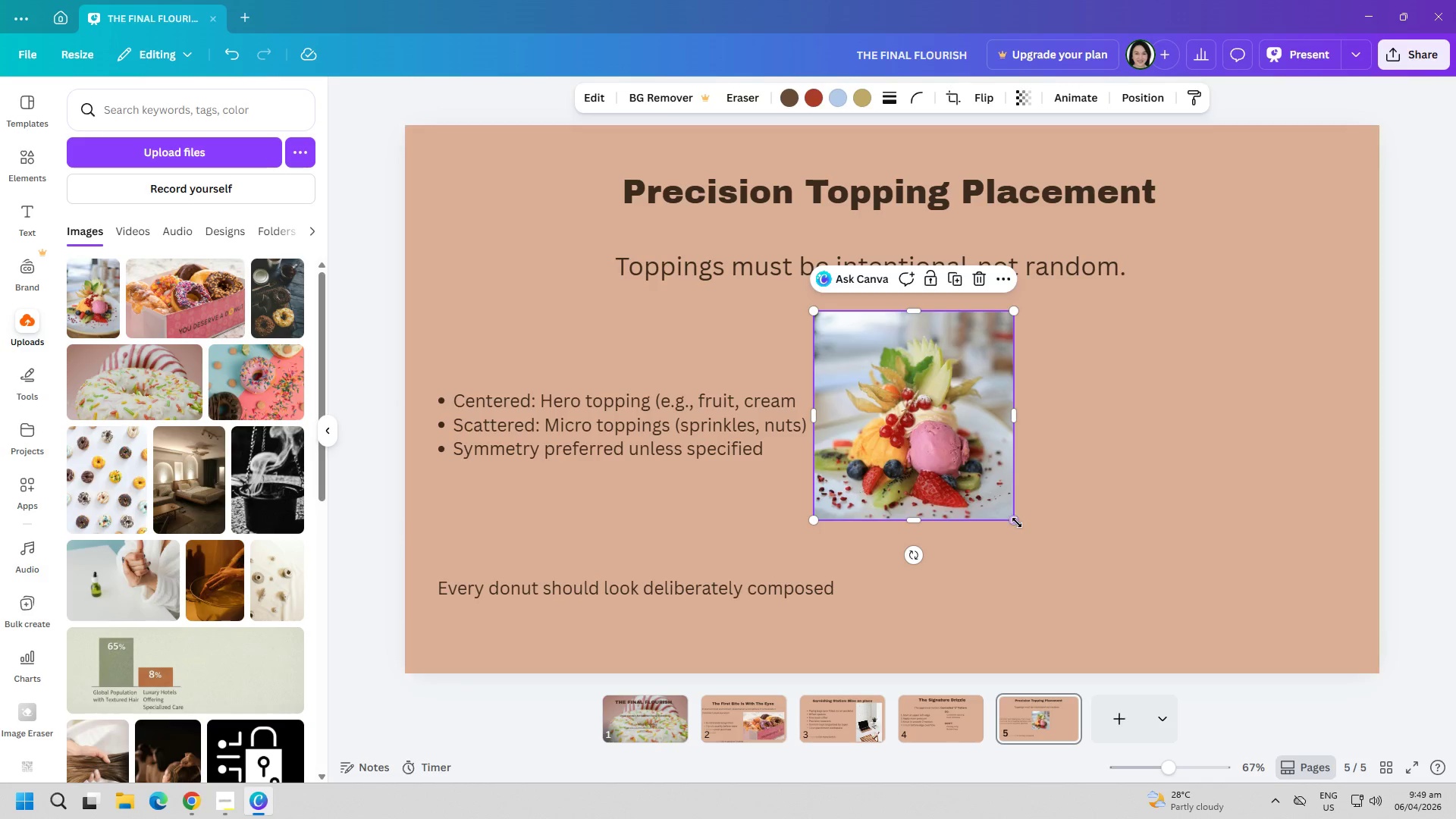 
left_click_drag(start_coordinate=[1015, 522], to_coordinate=[1044, 538])
 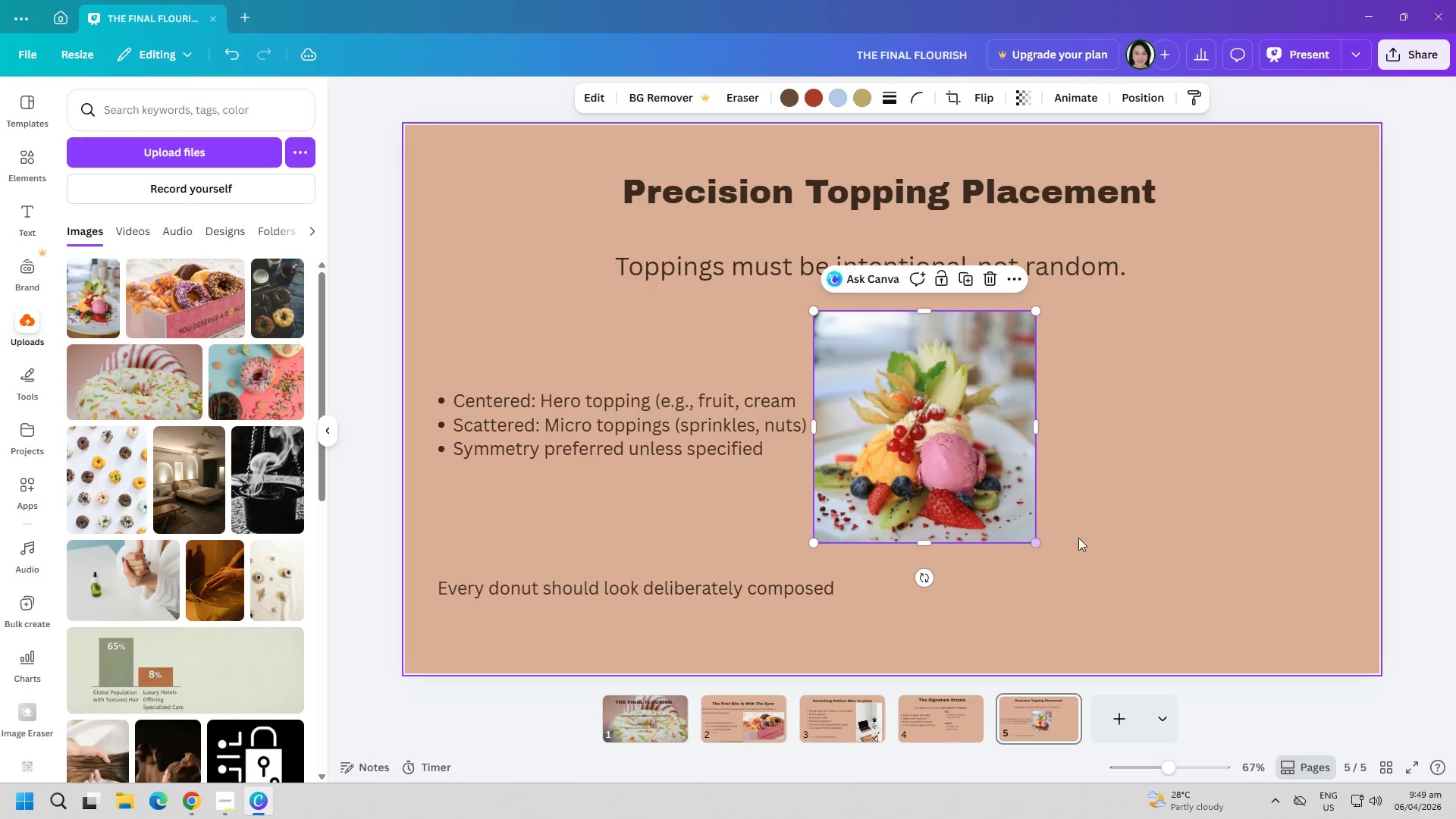 
left_click([1102, 538])
 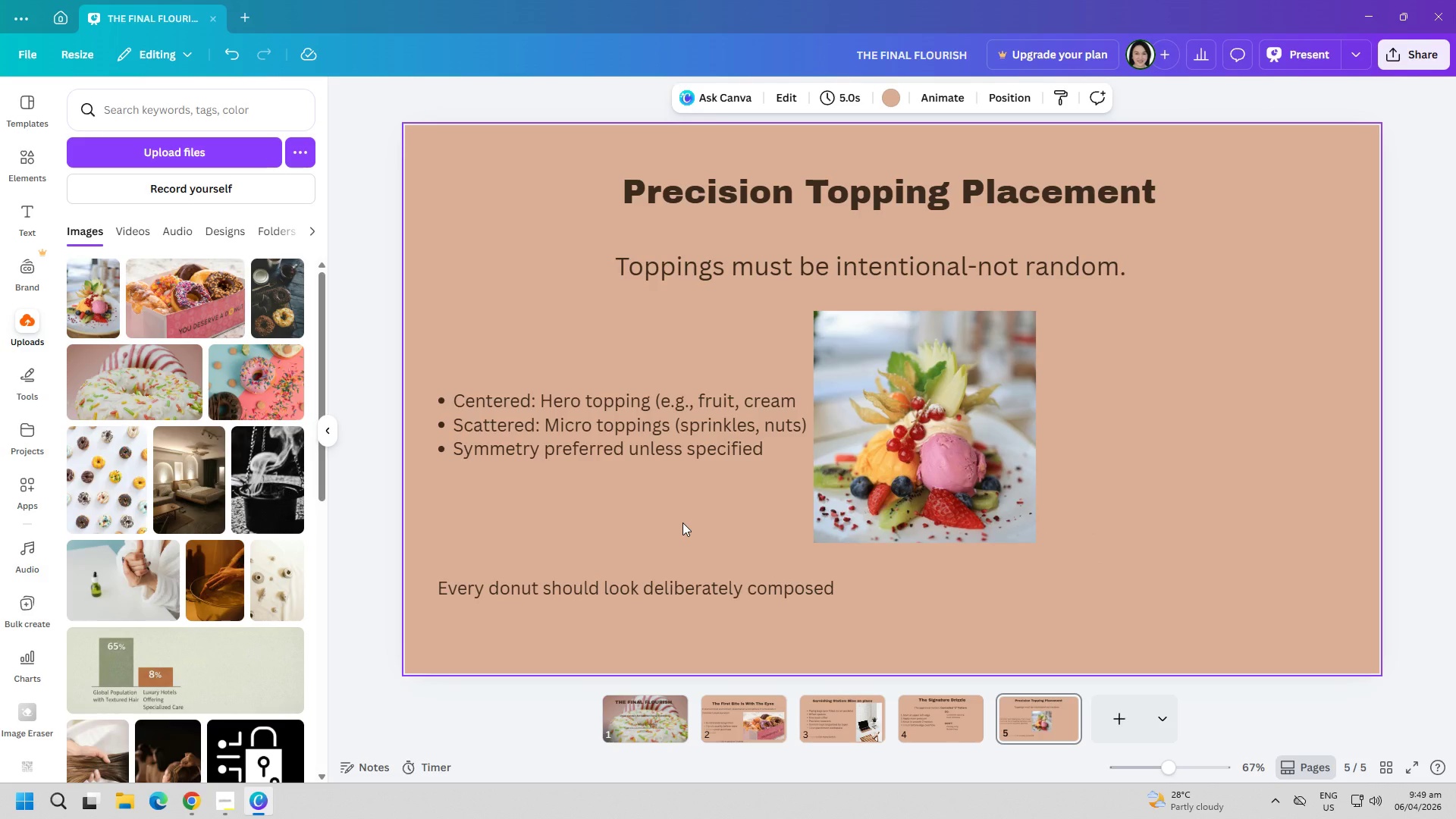 
left_click([682, 522])
 